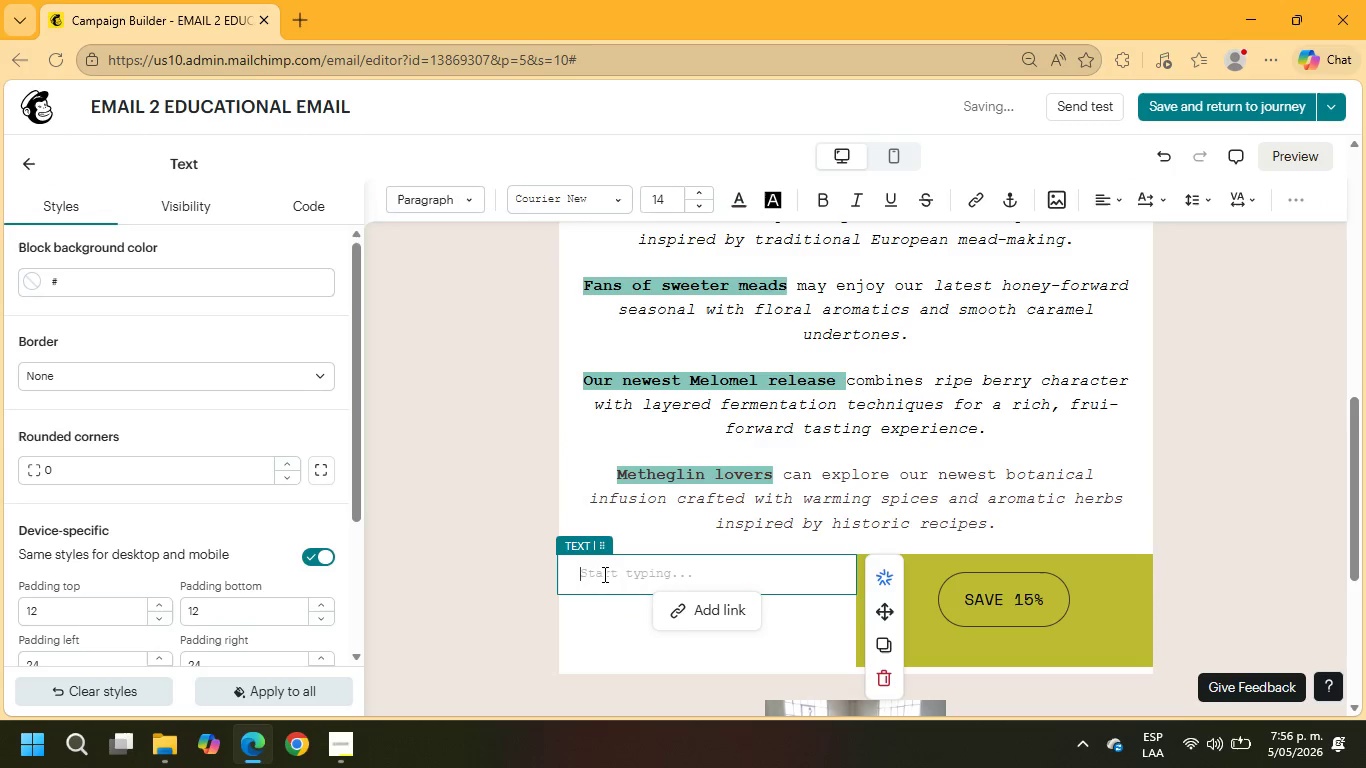 
type(We hope to share another por)
key(Backspace)
type(ur with you soon.)
 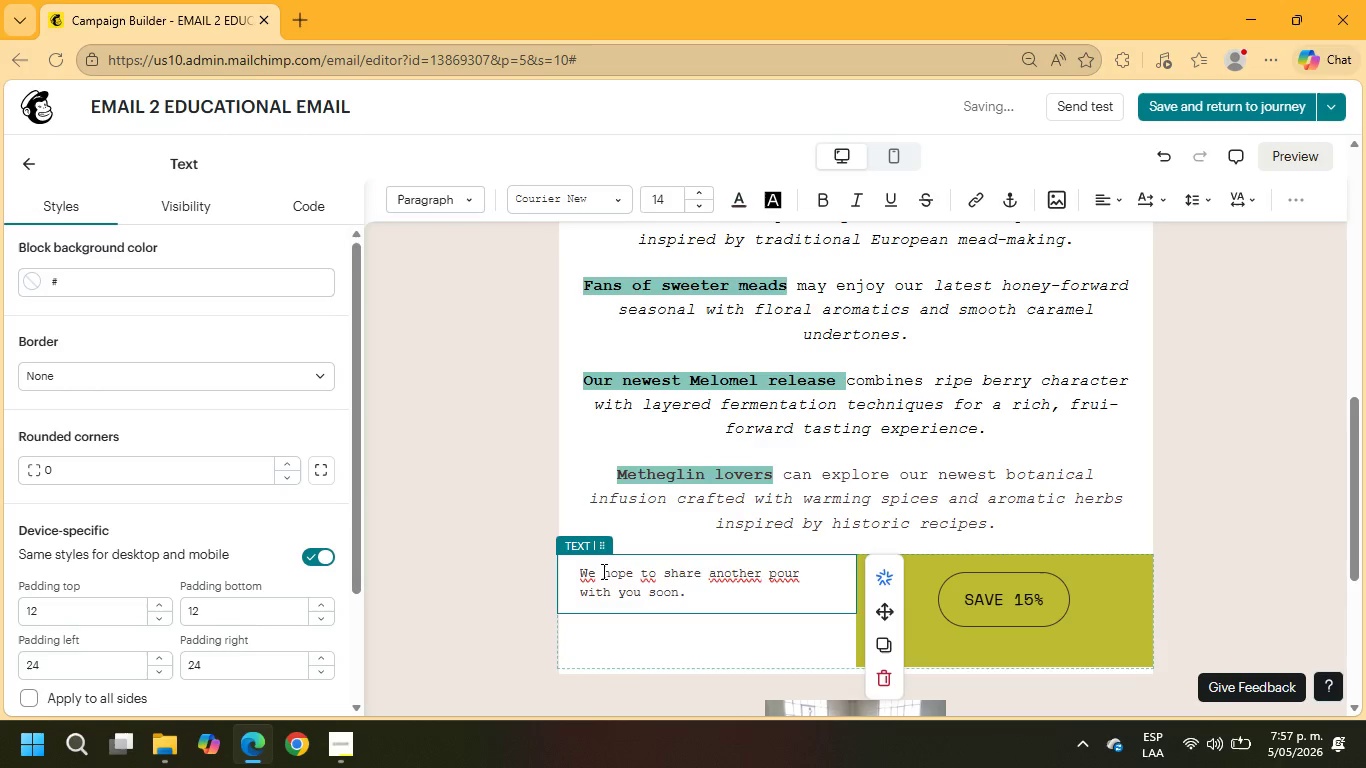 
key(Enter)
 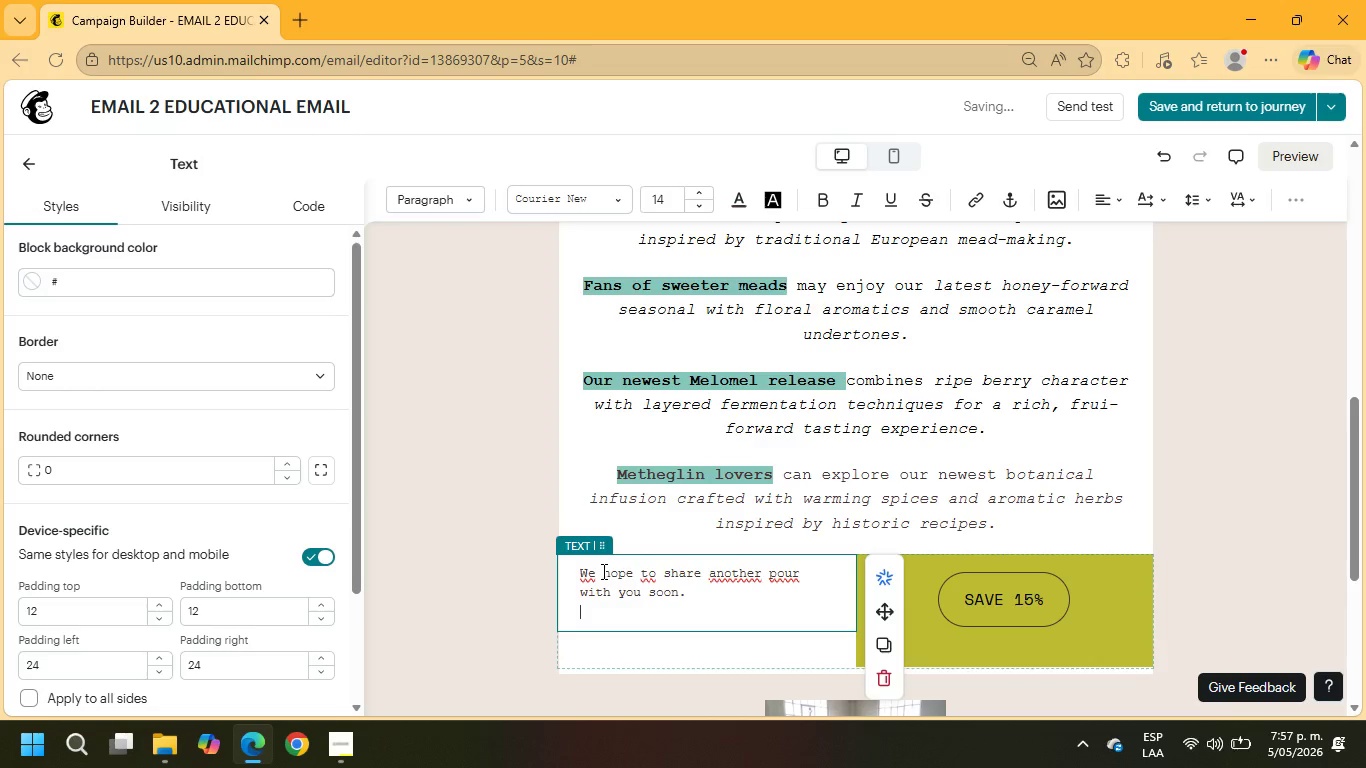 
key(Enter)
 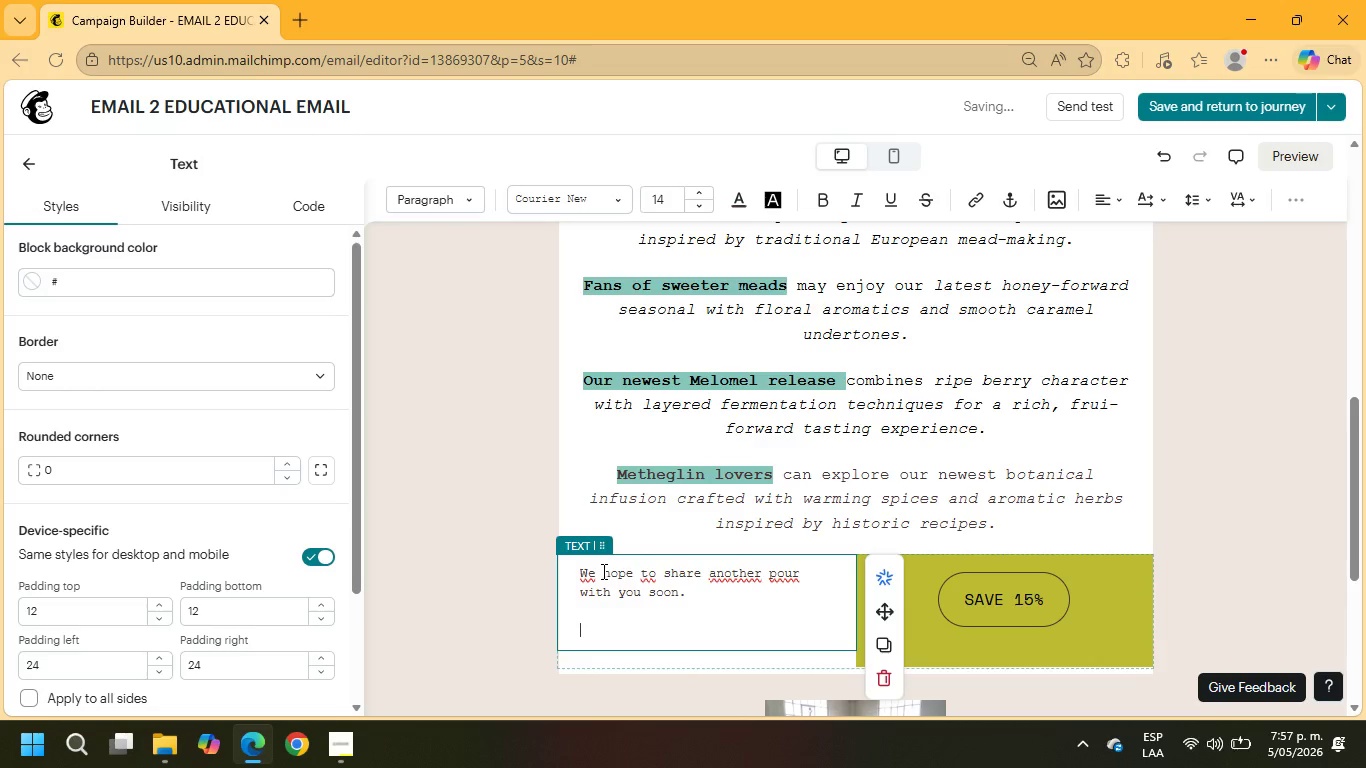 
type(Best,)
 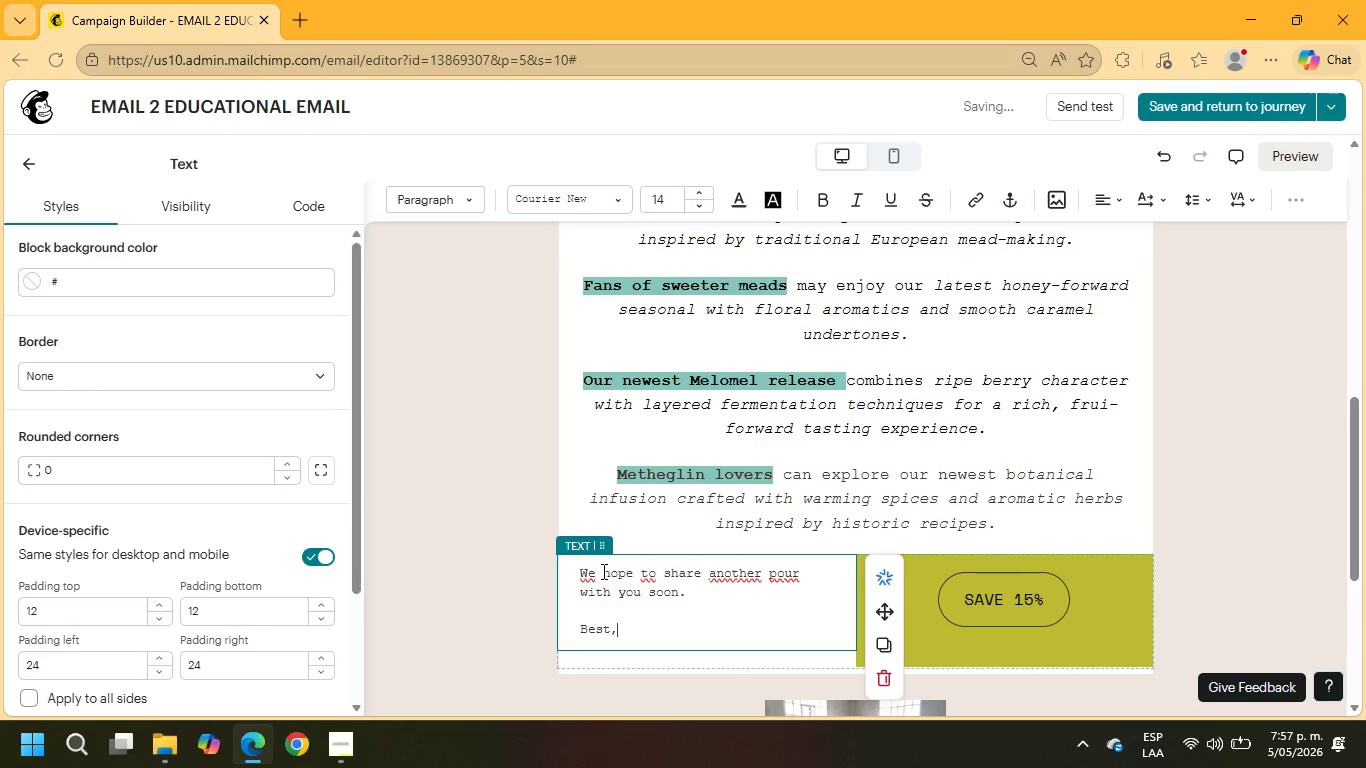 
key(Enter)
 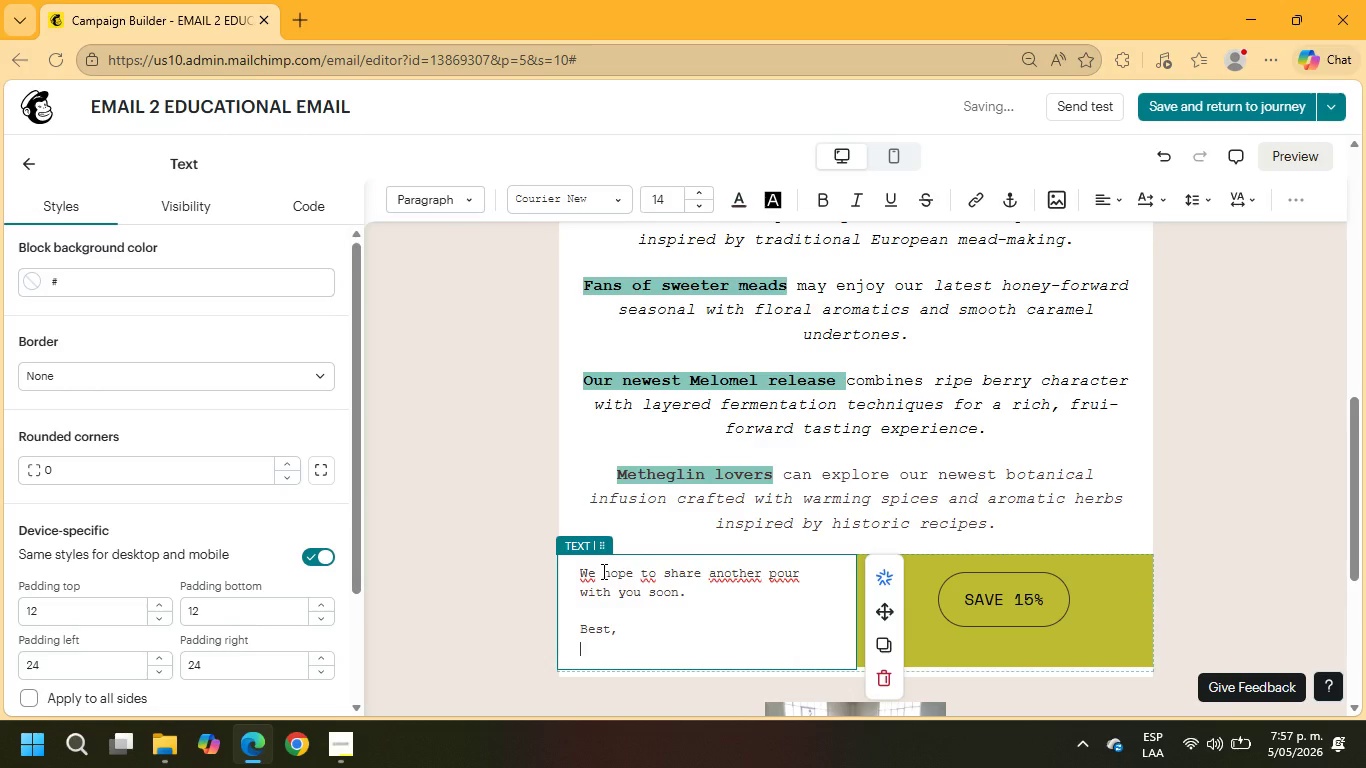 
key(Enter)
 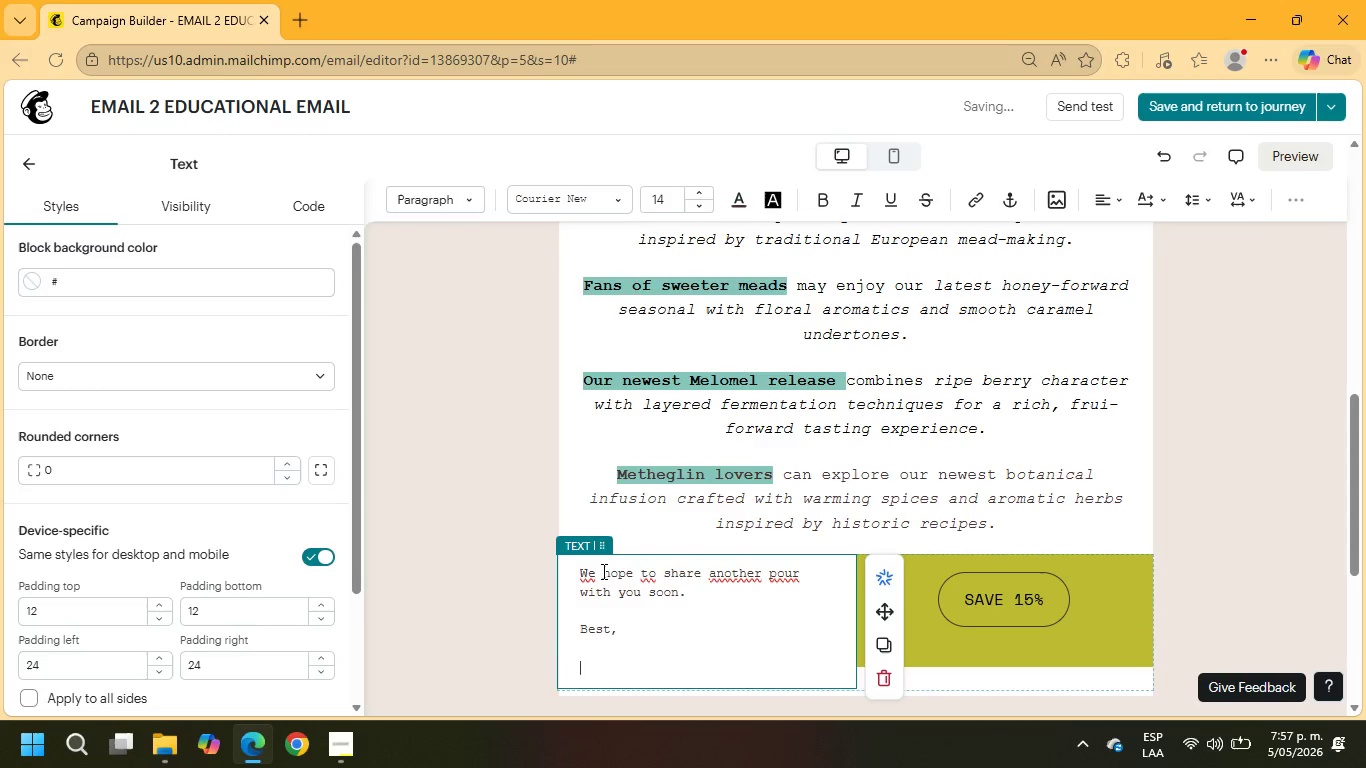 
type(-The Gilded Hive Meadery)
 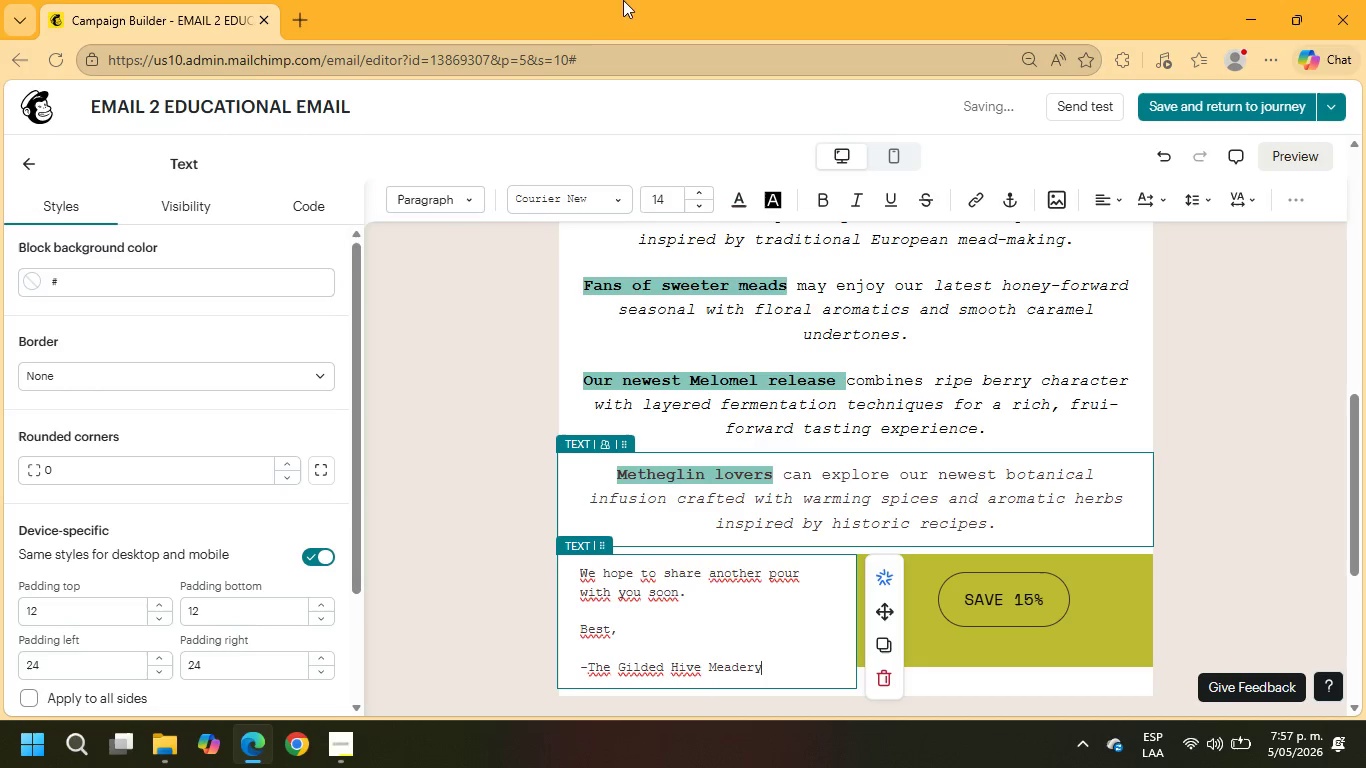 
left_click_drag(start_coordinate=[776, 667], to_coordinate=[570, 572])
 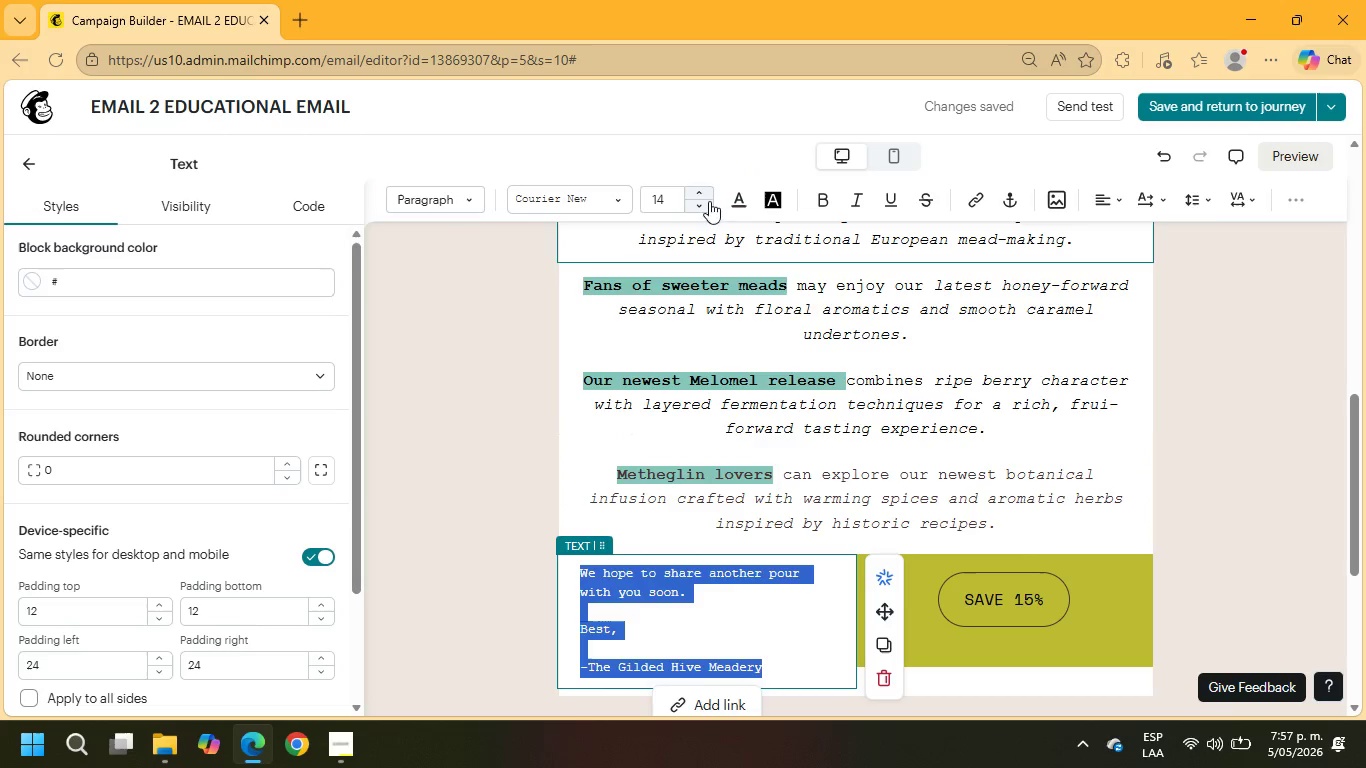 
left_click_drag(start_coordinate=[670, 201], to_coordinate=[641, 203])
 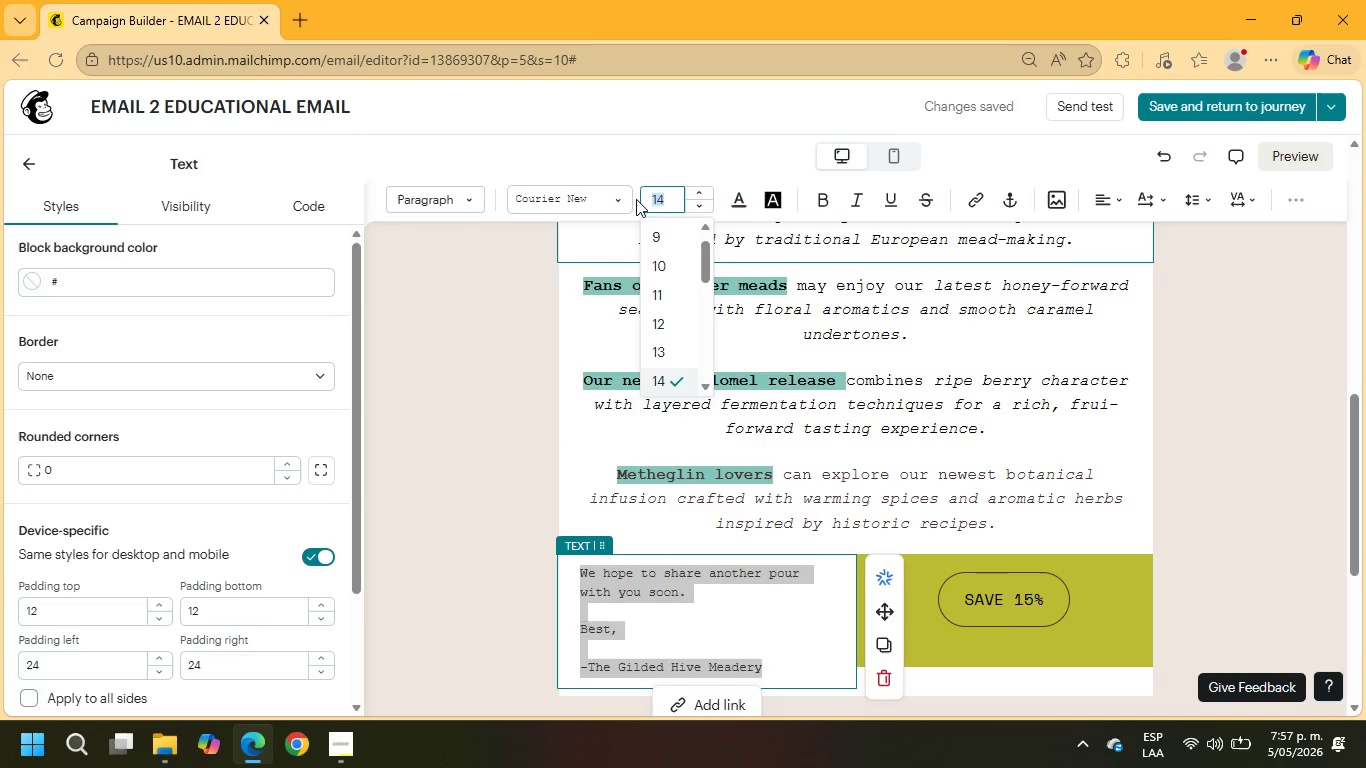 
key(Numpad1)
 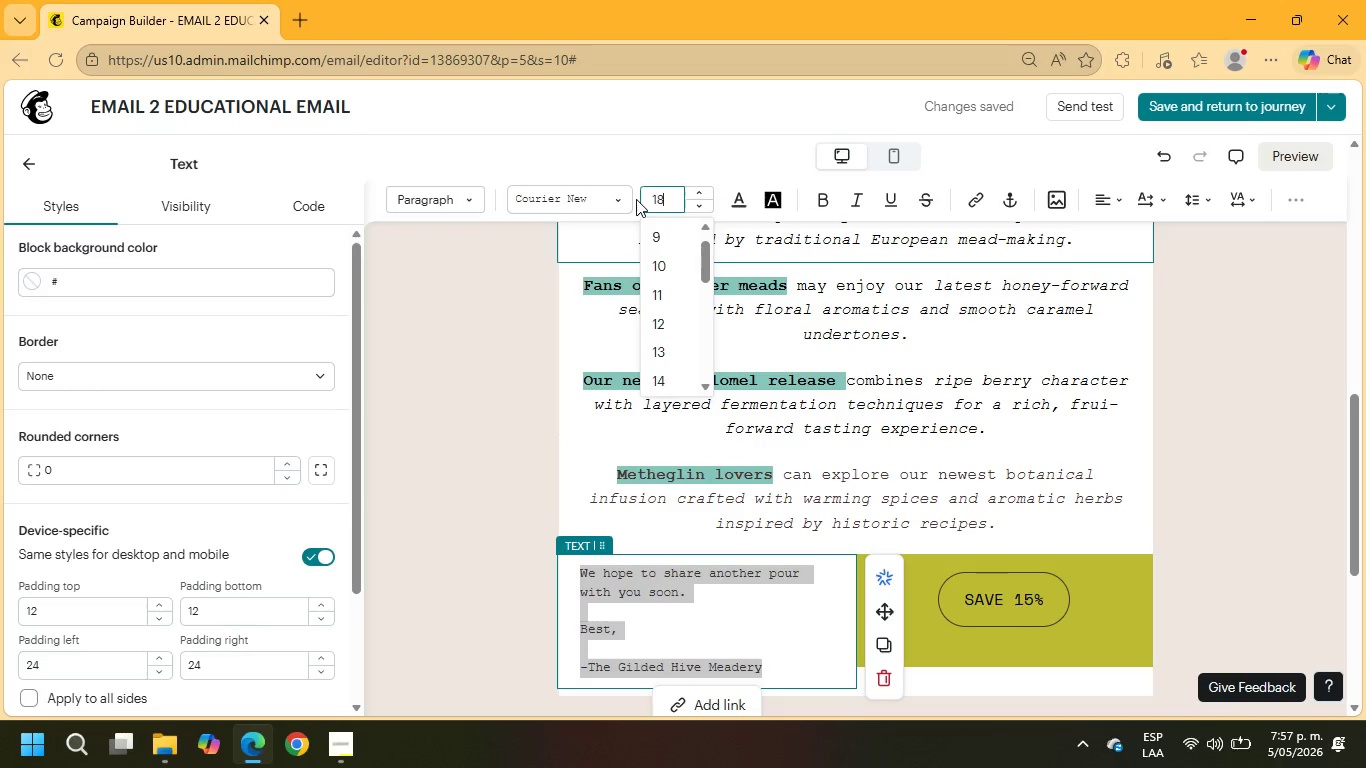 
key(Numpad8)
 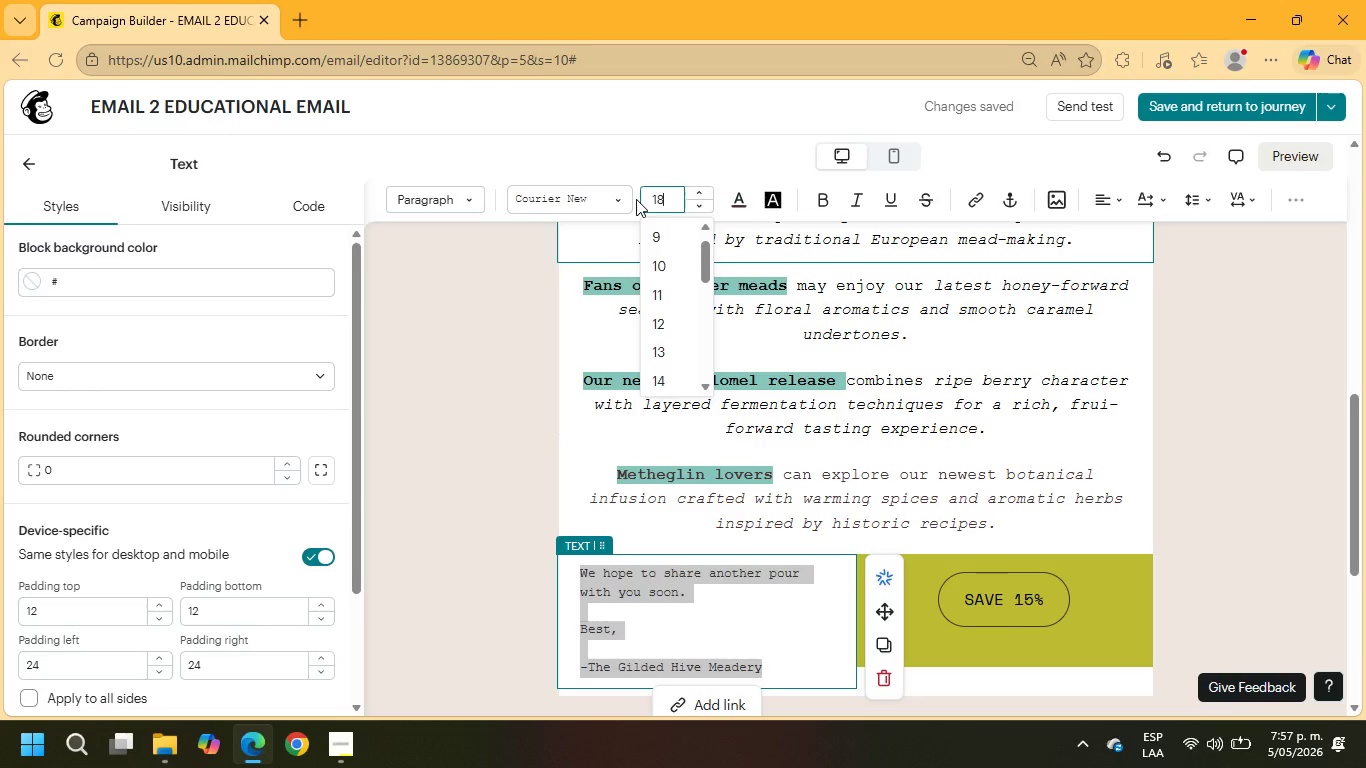 
key(NumpadEnter)
 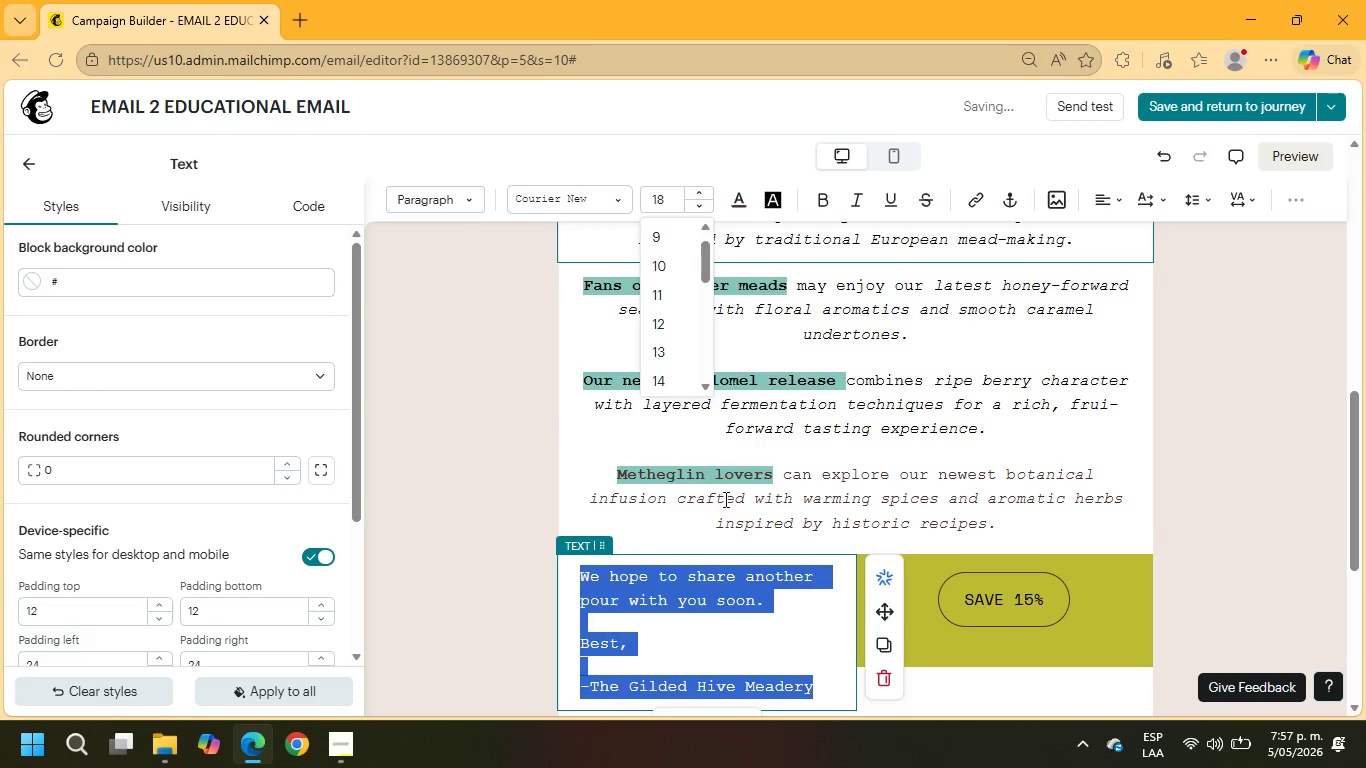 
left_click([724, 572])
 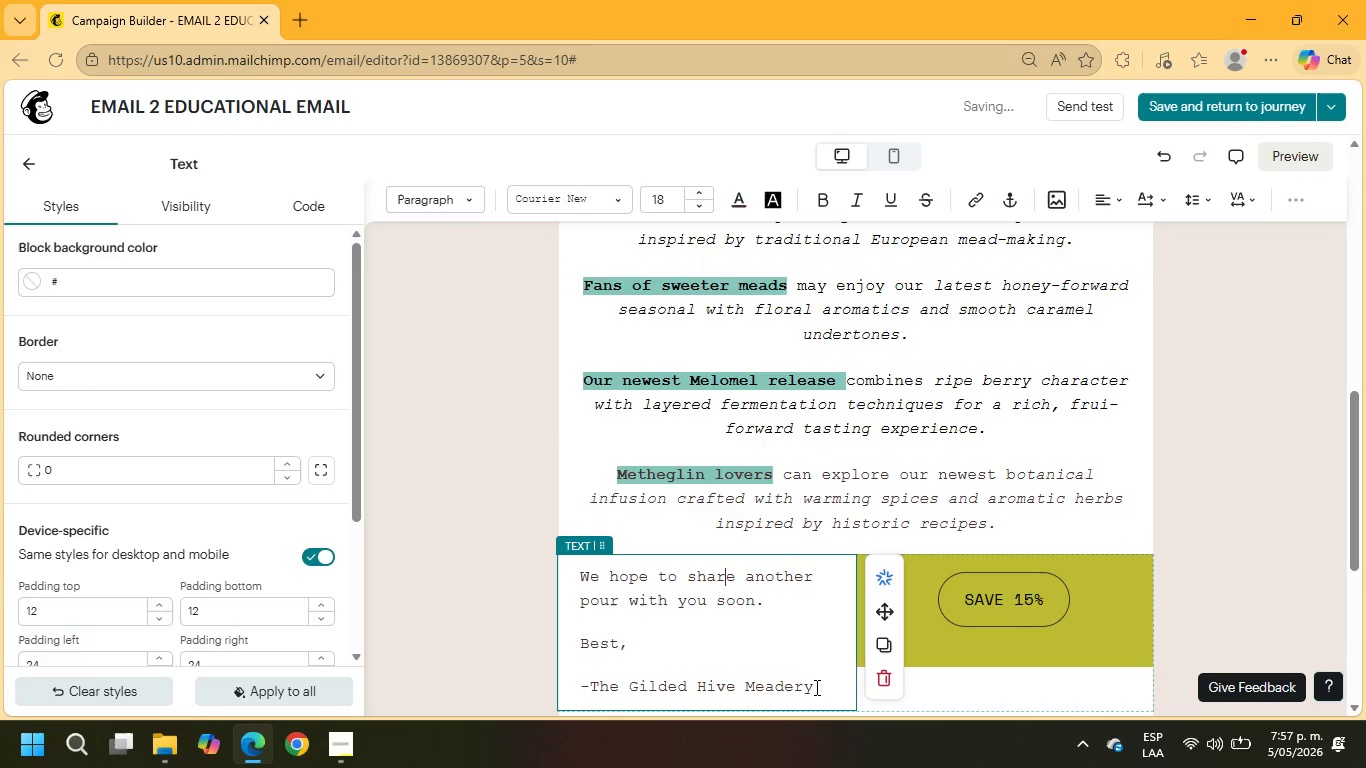 
left_click_drag(start_coordinate=[822, 688], to_coordinate=[573, 635])
 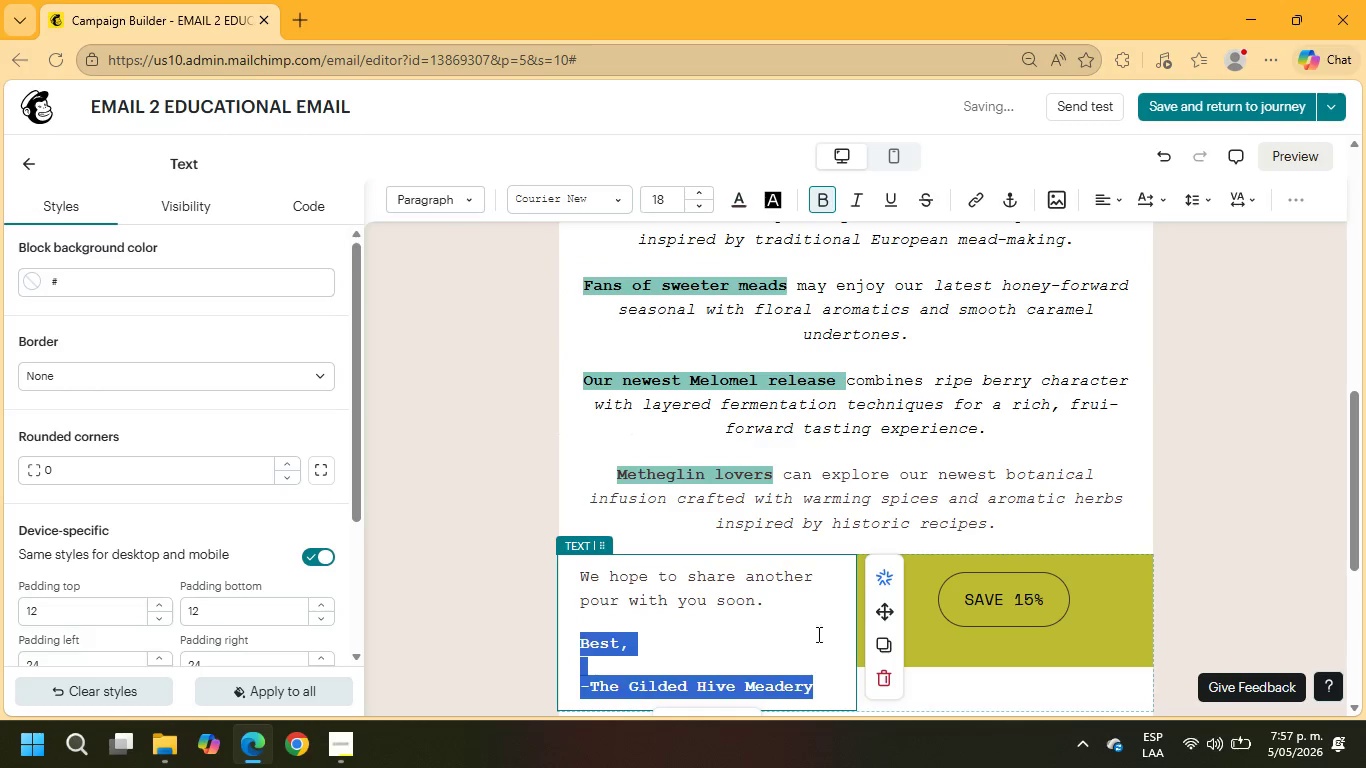 
left_click([831, 685])
 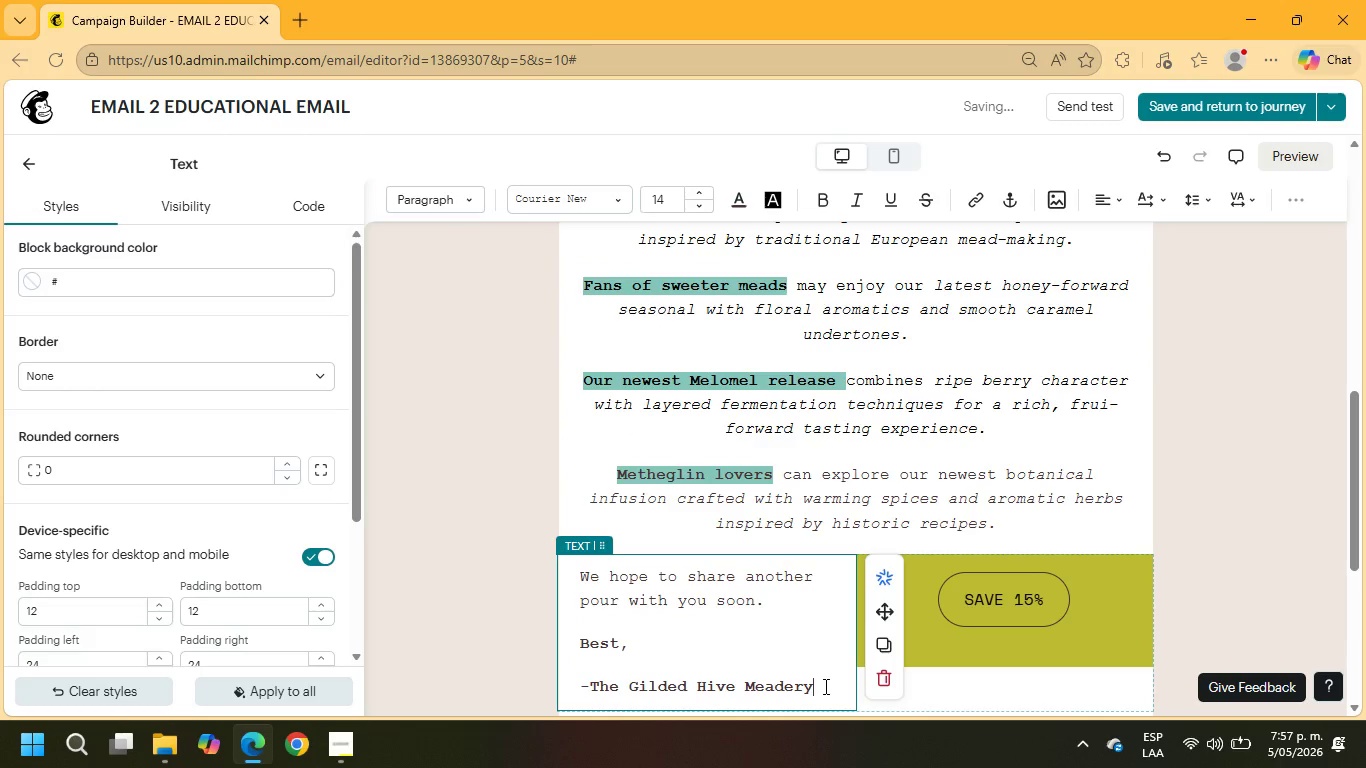 
left_click_drag(start_coordinate=[824, 686], to_coordinate=[568, 680])
 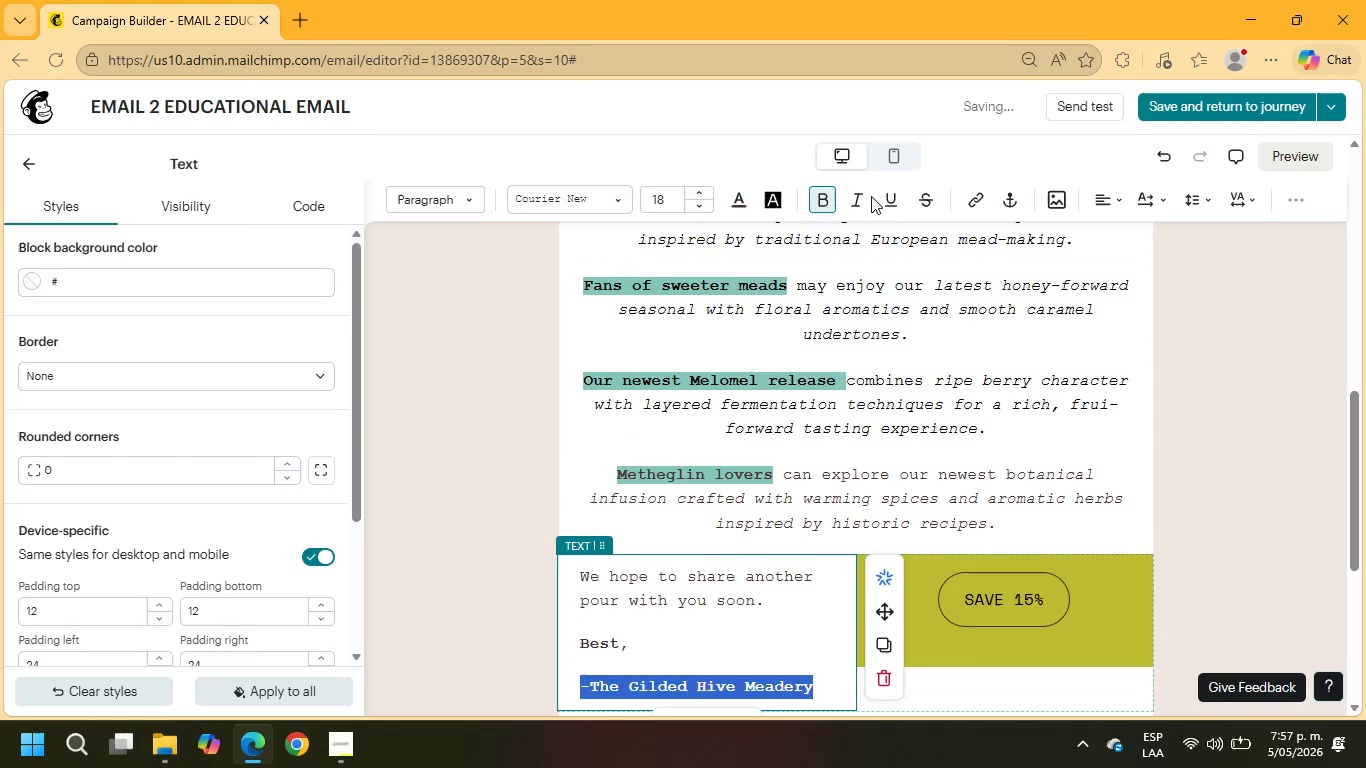 
left_click([866, 196])
 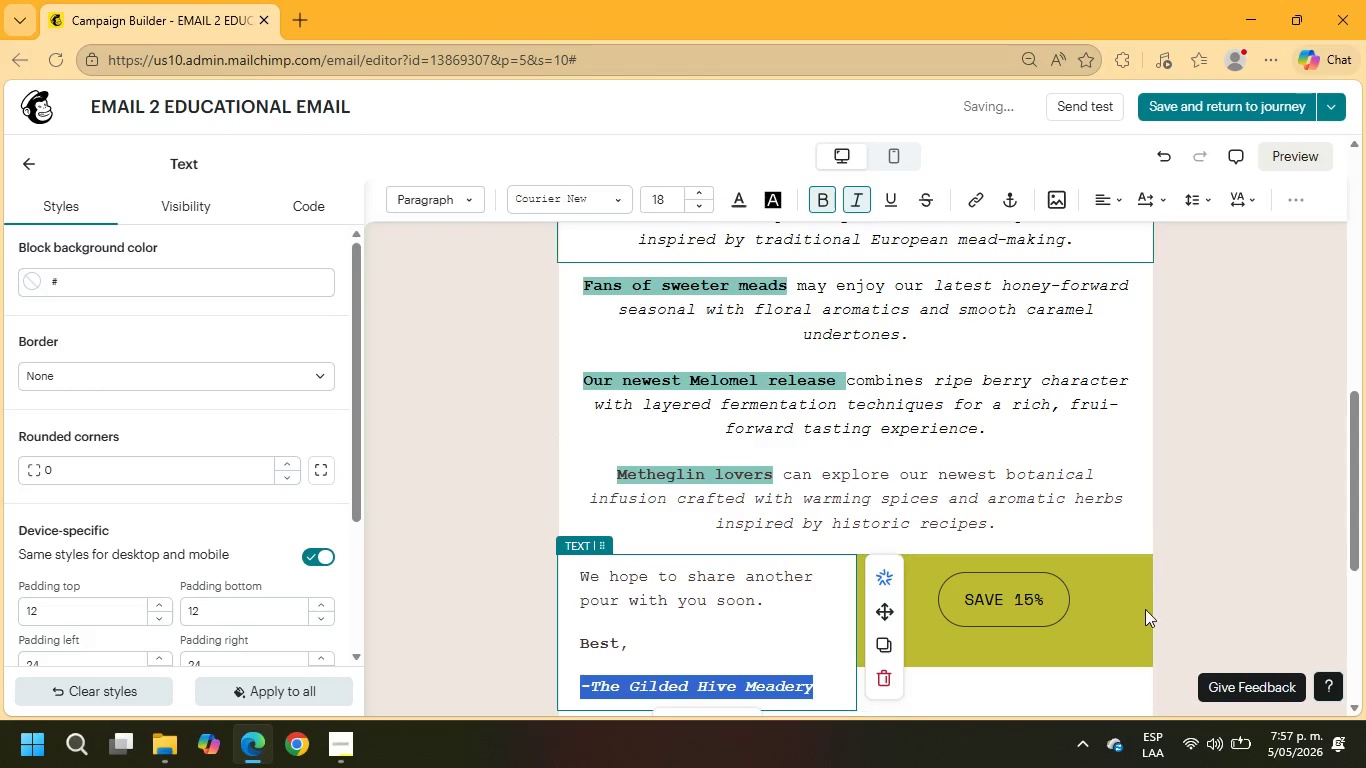 
left_click([1136, 608])
 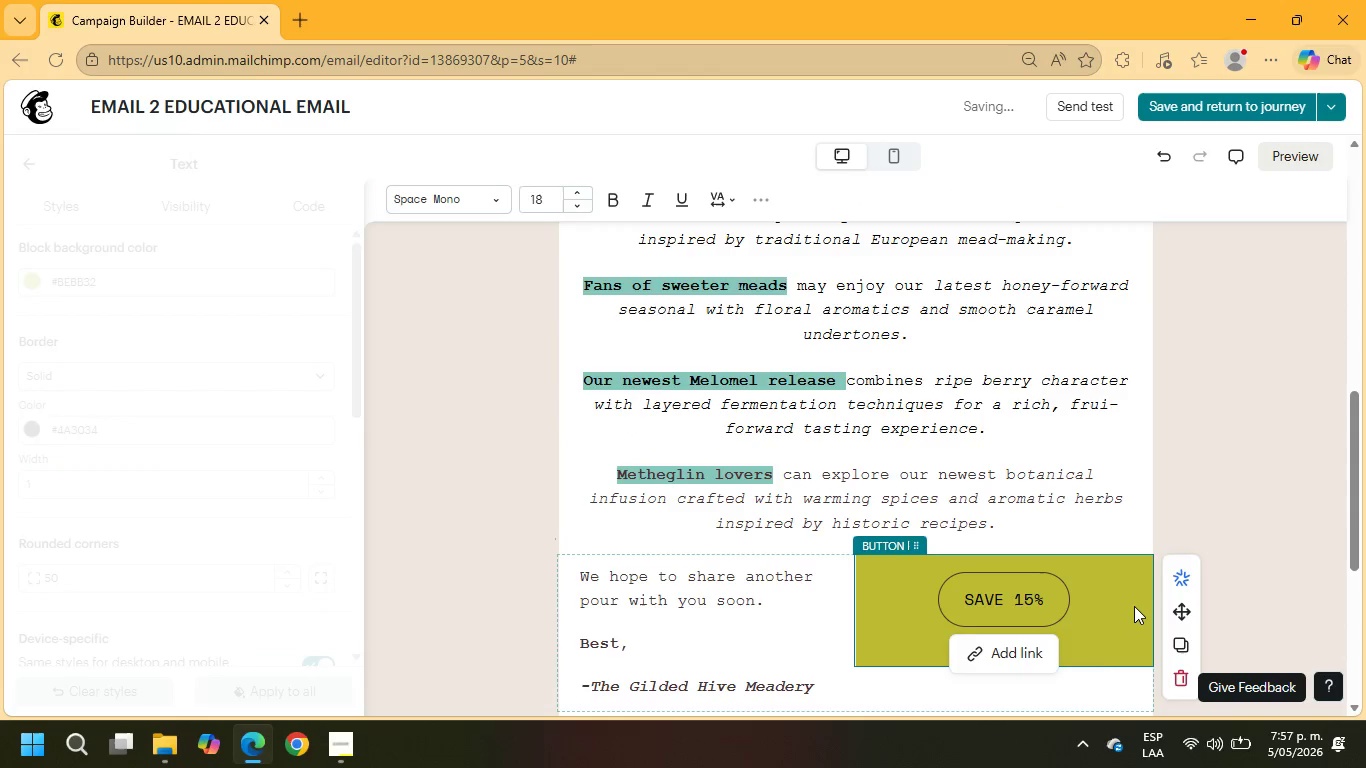 
scroll: coordinate [1134, 606], scroll_direction: down, amount: 1.0
 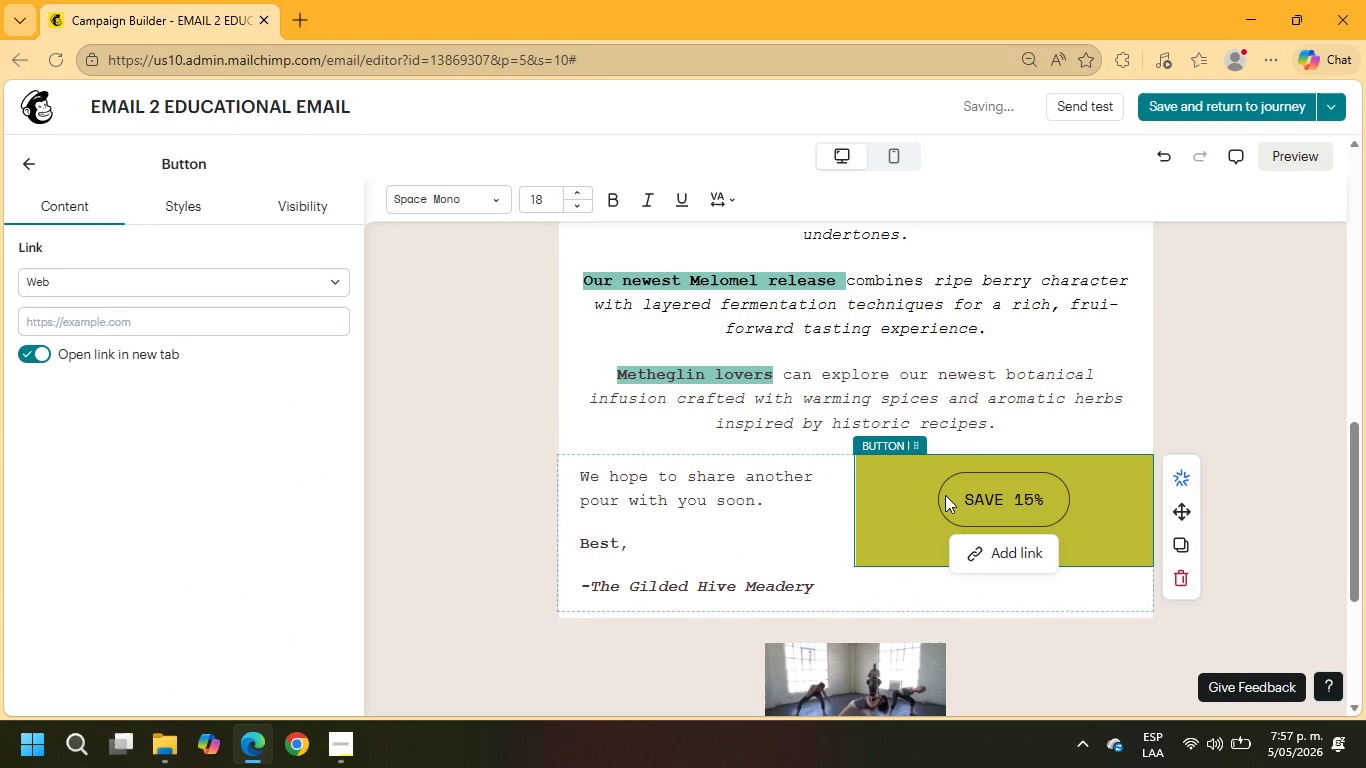 
left_click([916, 490])
 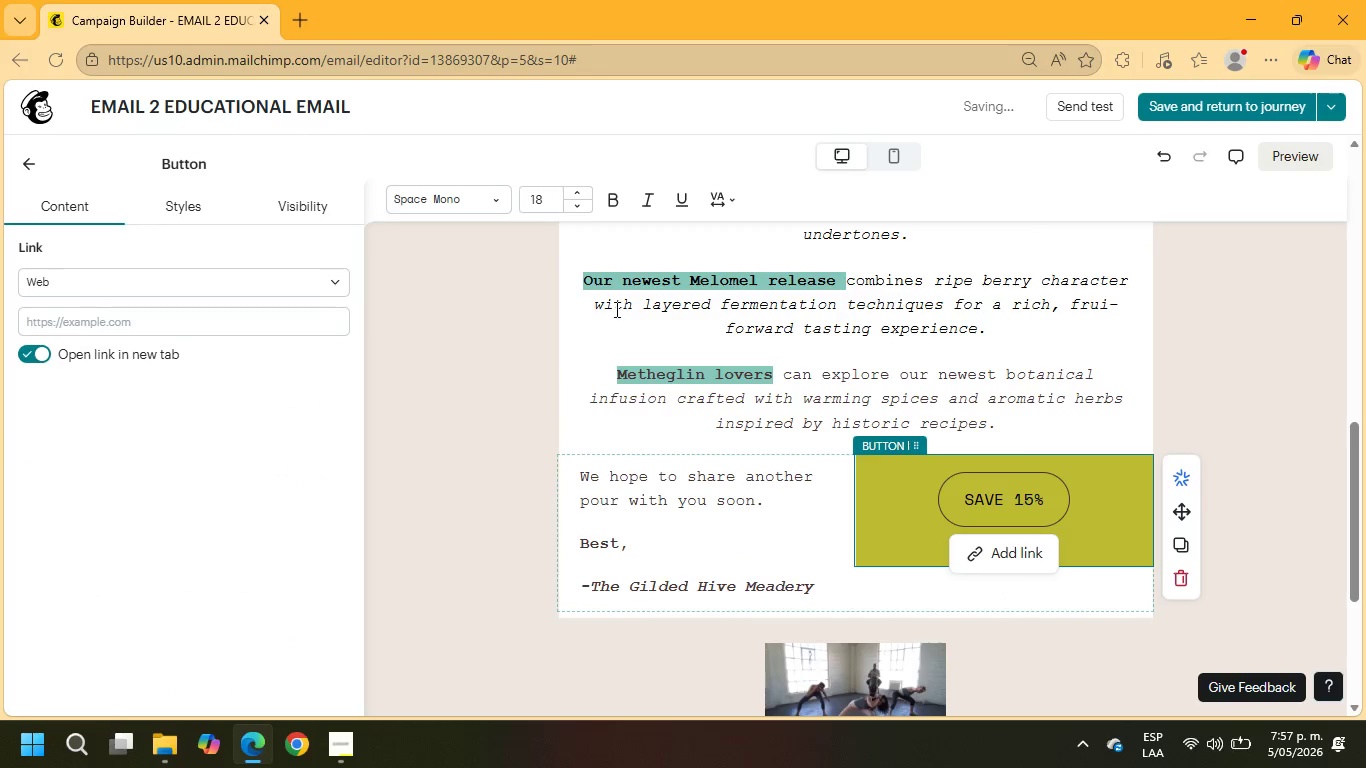 
scroll: coordinate [695, 479], scroll_direction: up, amount: 11.0
 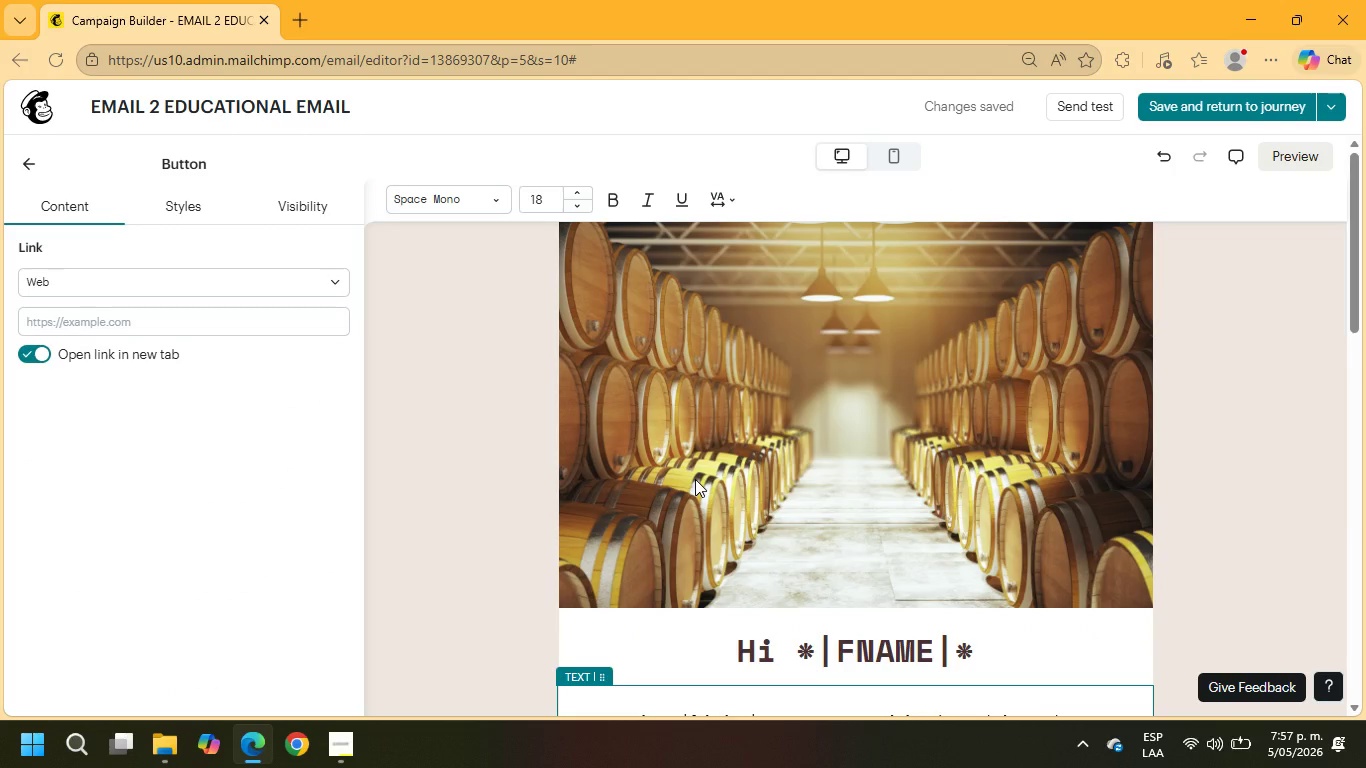 
scroll: coordinate [695, 480], scroll_direction: down, amount: 7.0
 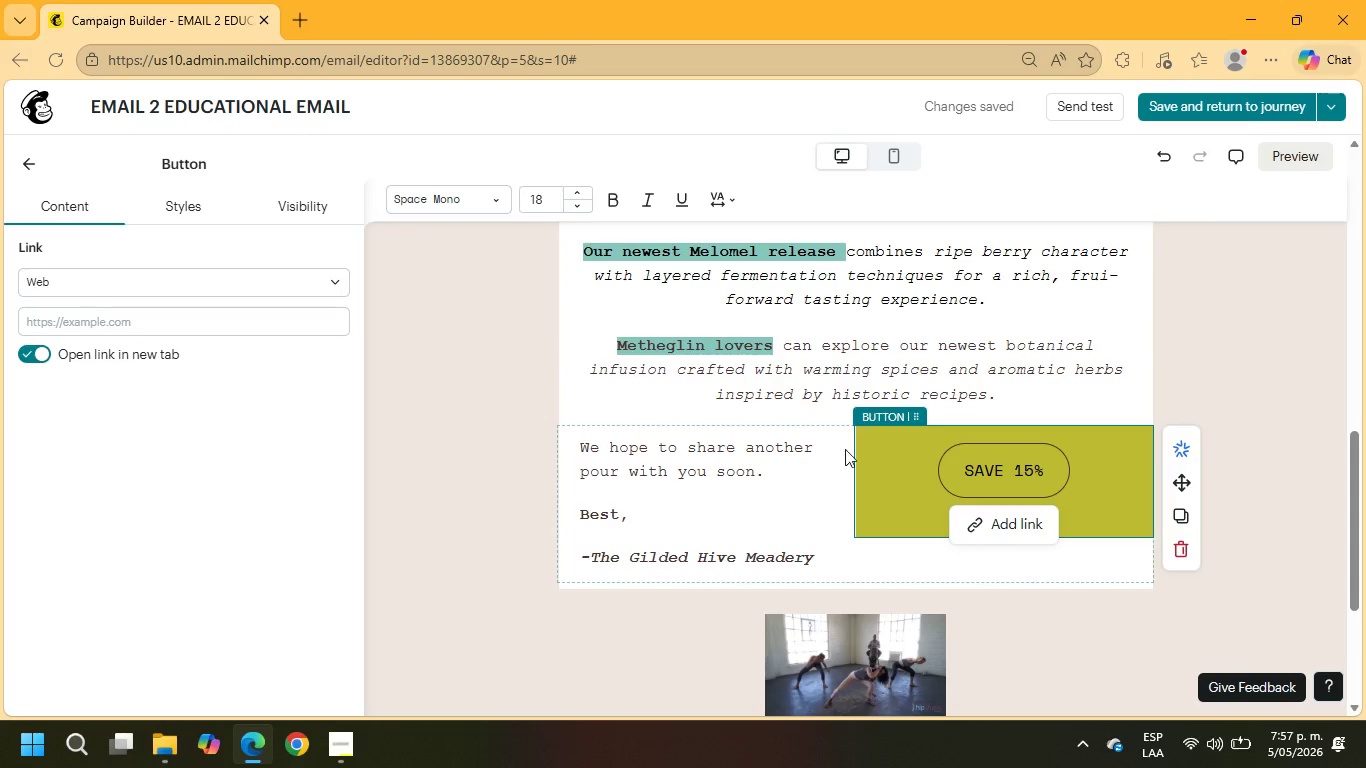 
left_click([178, 212])
 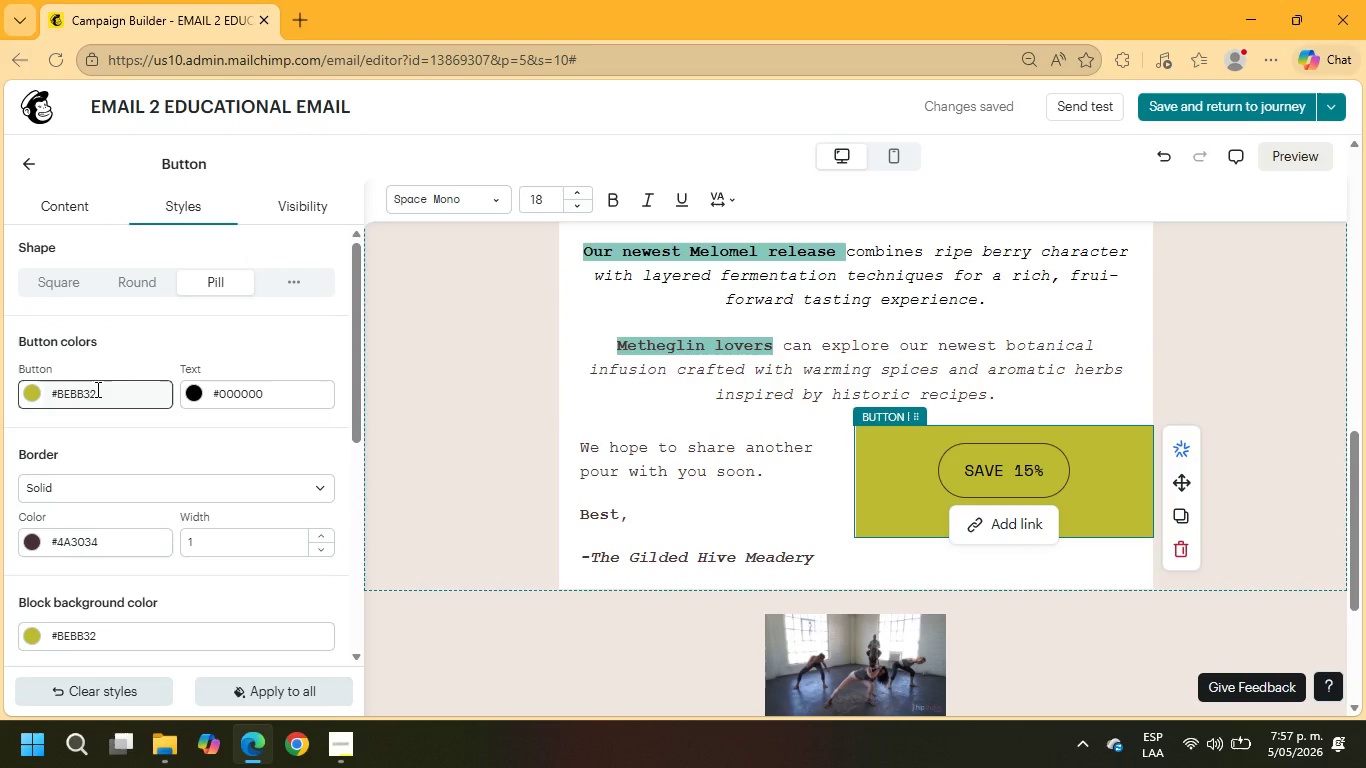 
left_click([96, 389])
 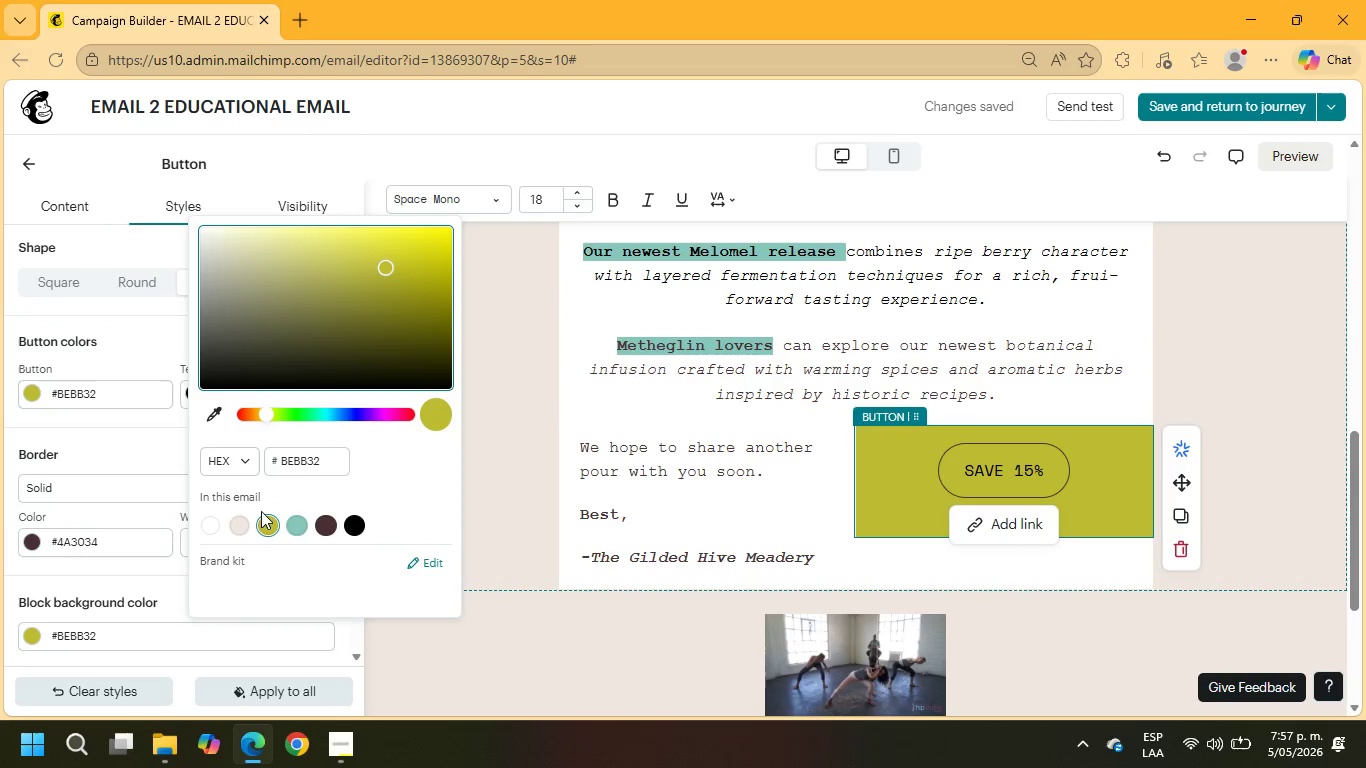 
left_click([300, 523])
 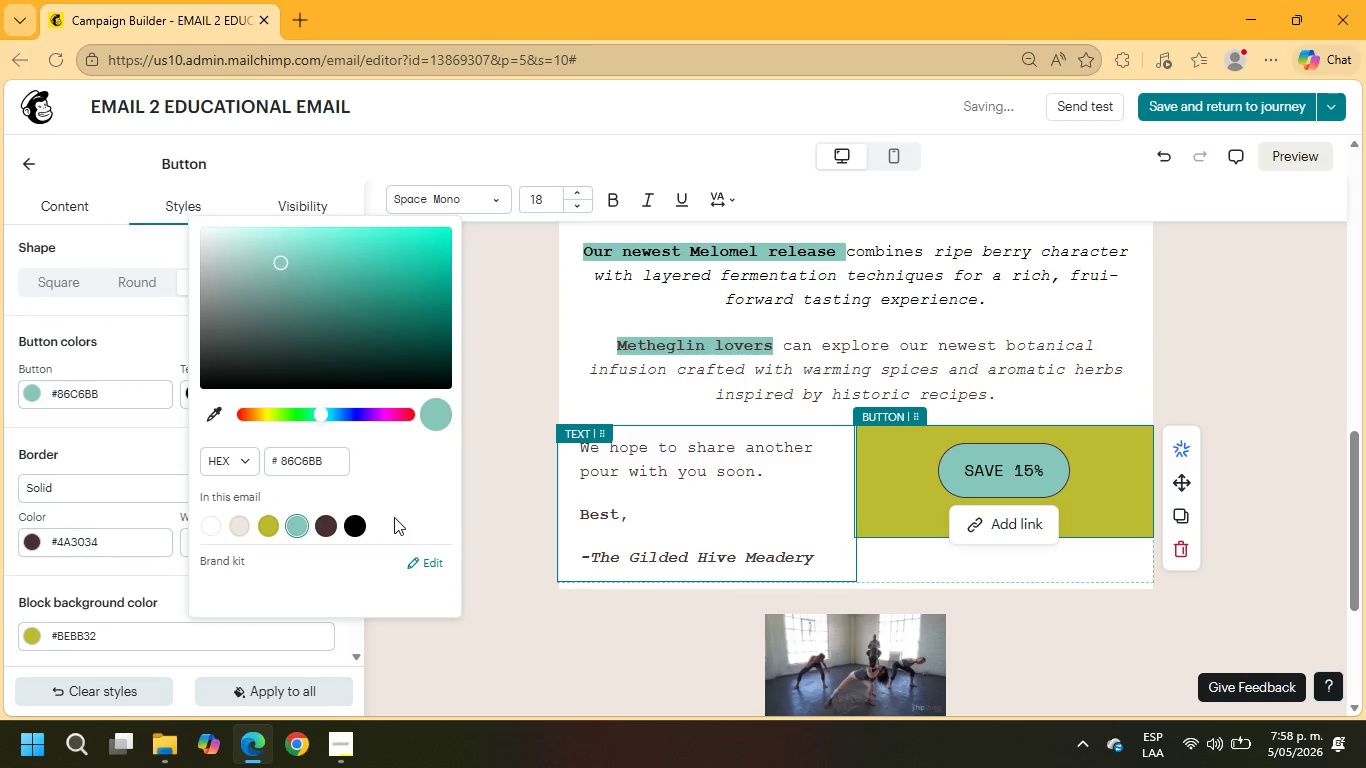 
left_click([211, 520])
 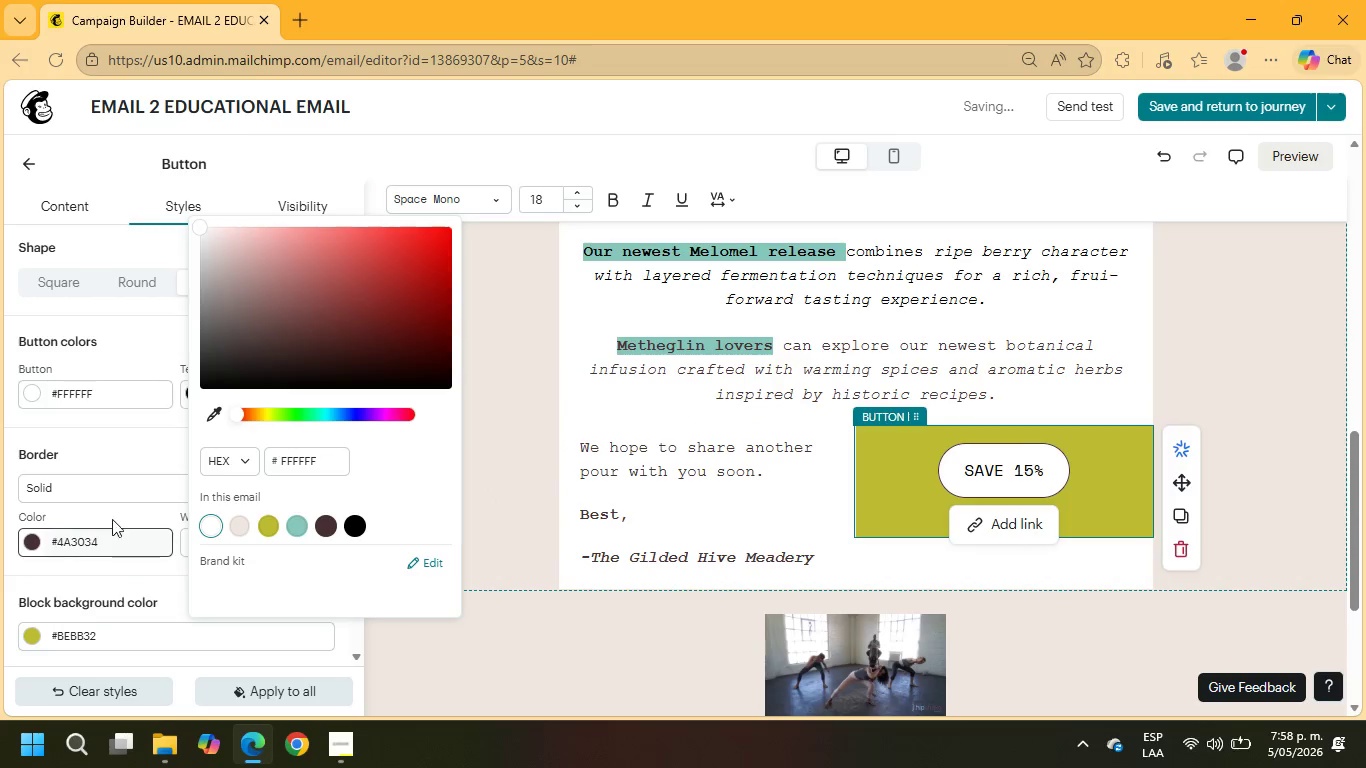 
left_click([106, 431])
 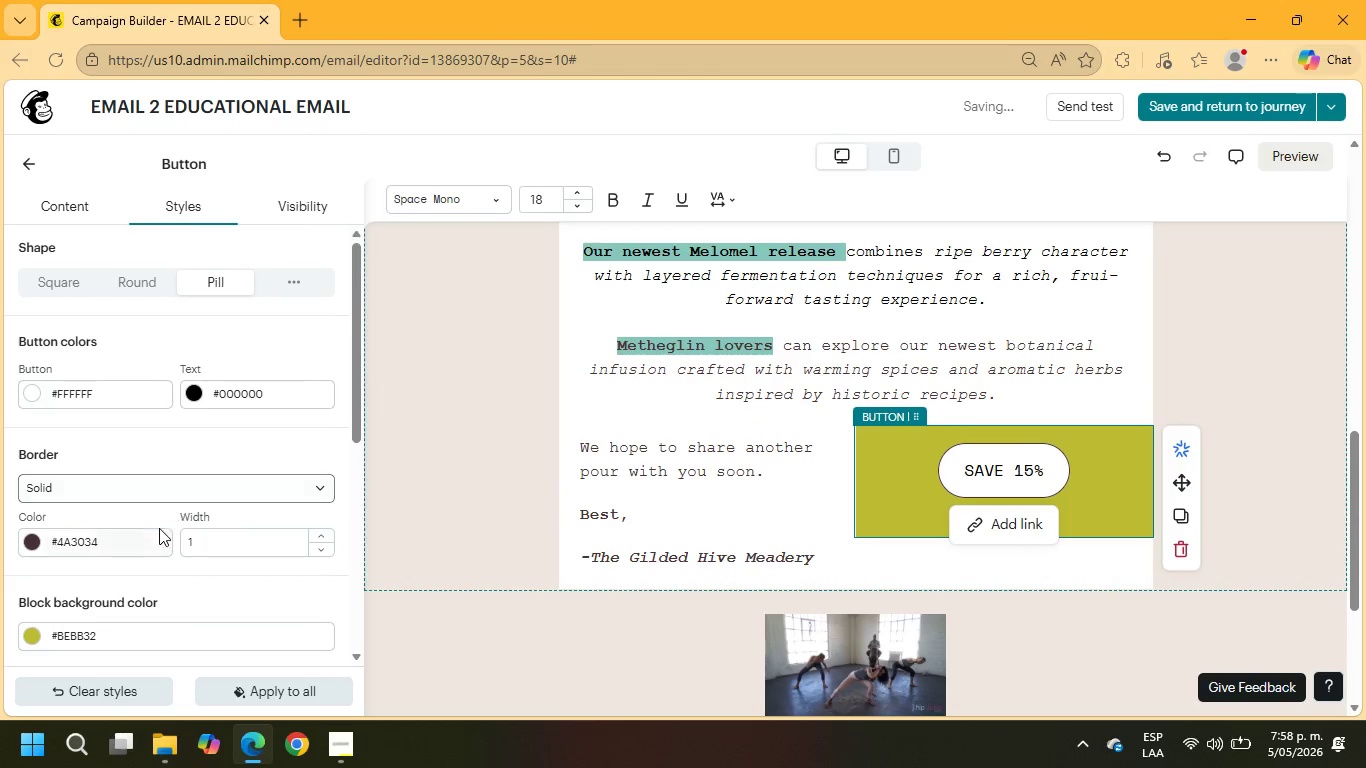 
left_click([133, 538])
 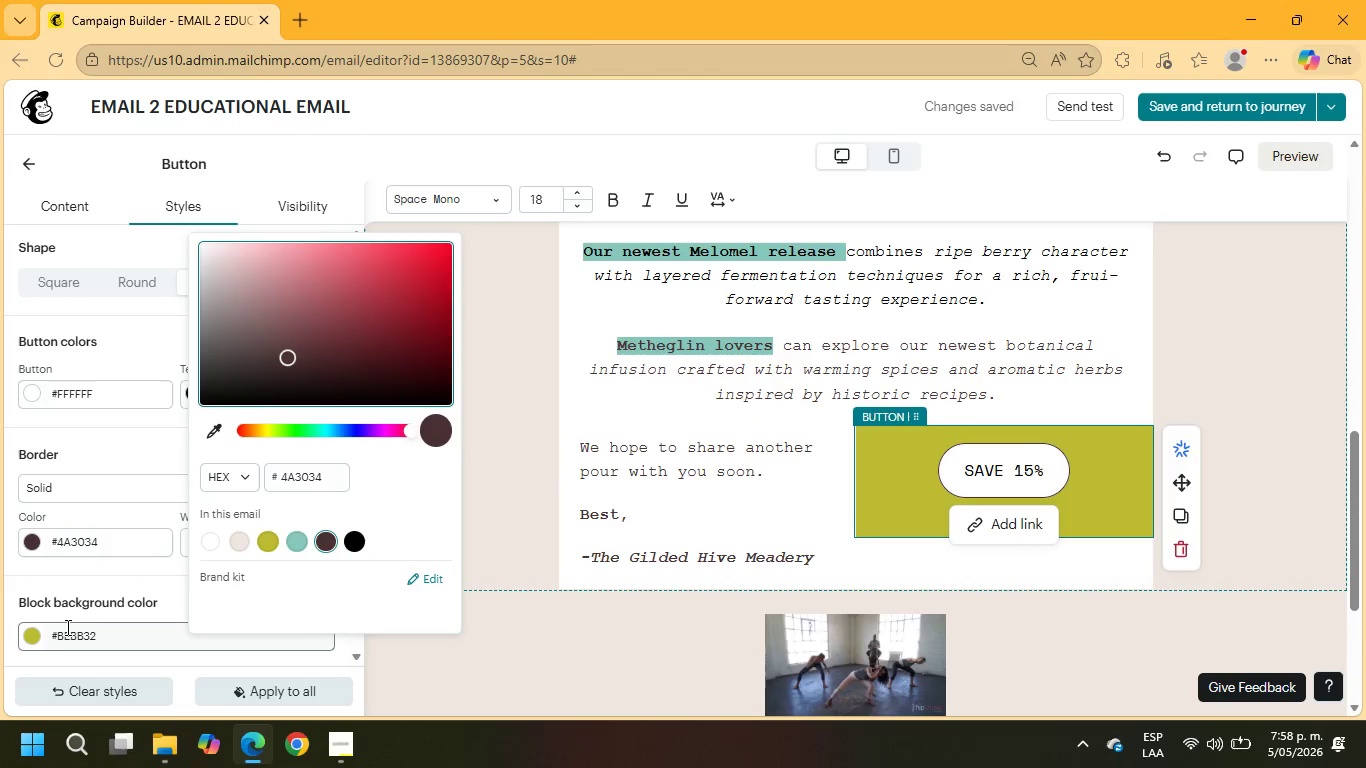 
left_click([68, 634])
 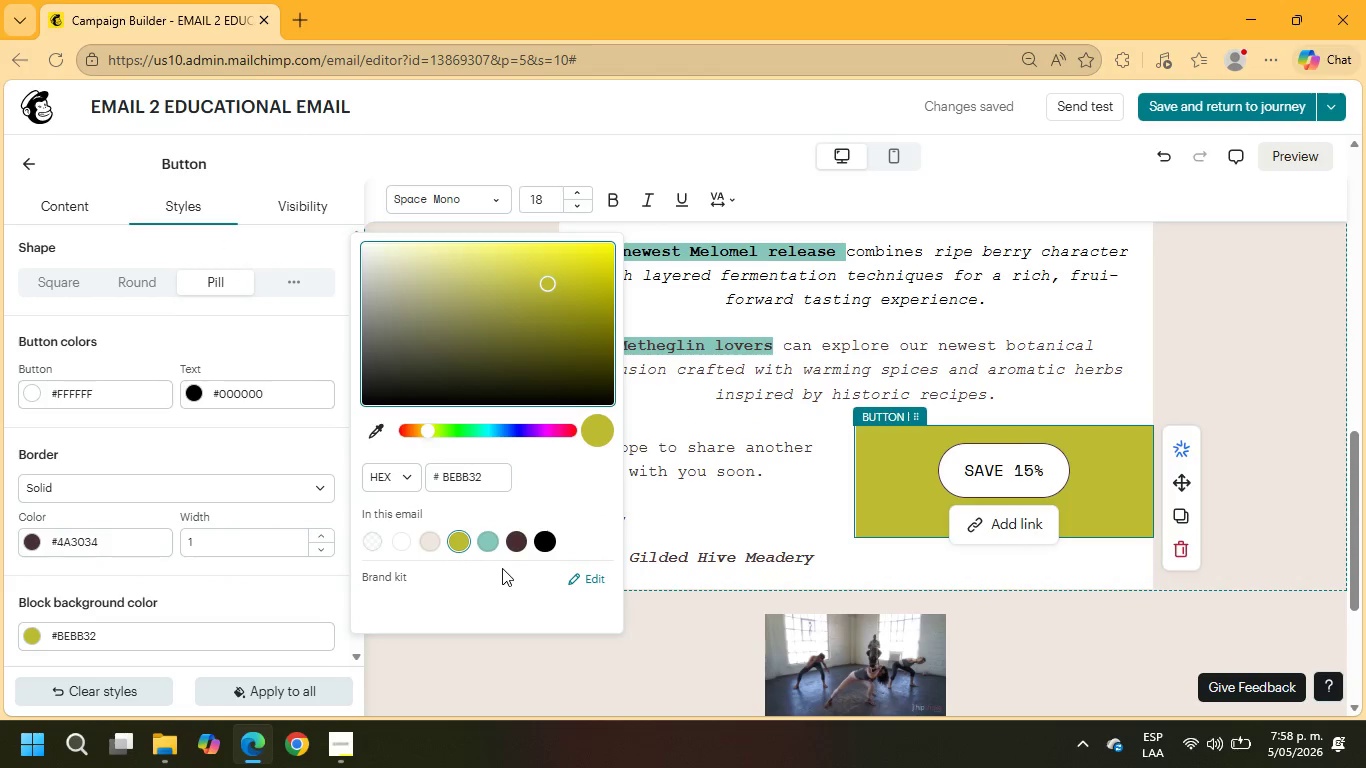 
left_click([489, 542])
 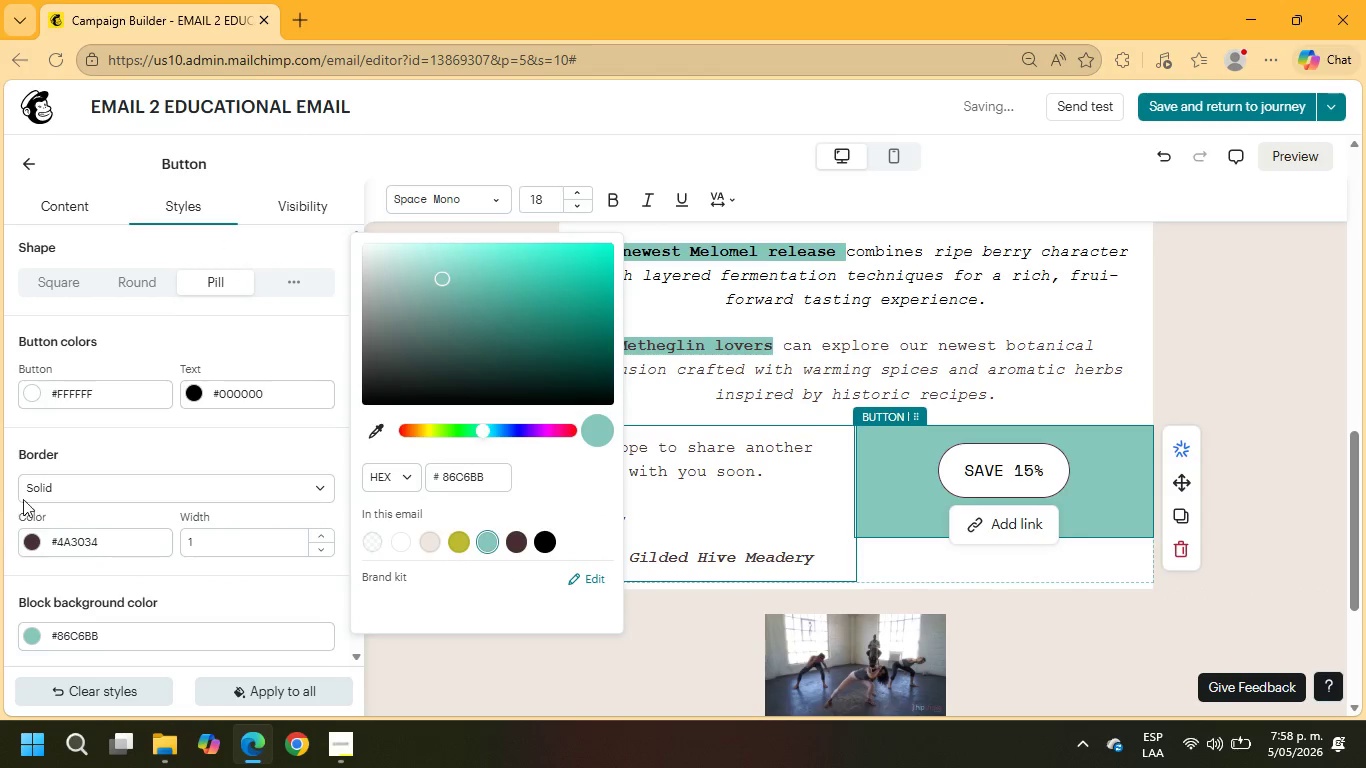 
scroll: coordinate [184, 537], scroll_direction: down, amount: 5.0
 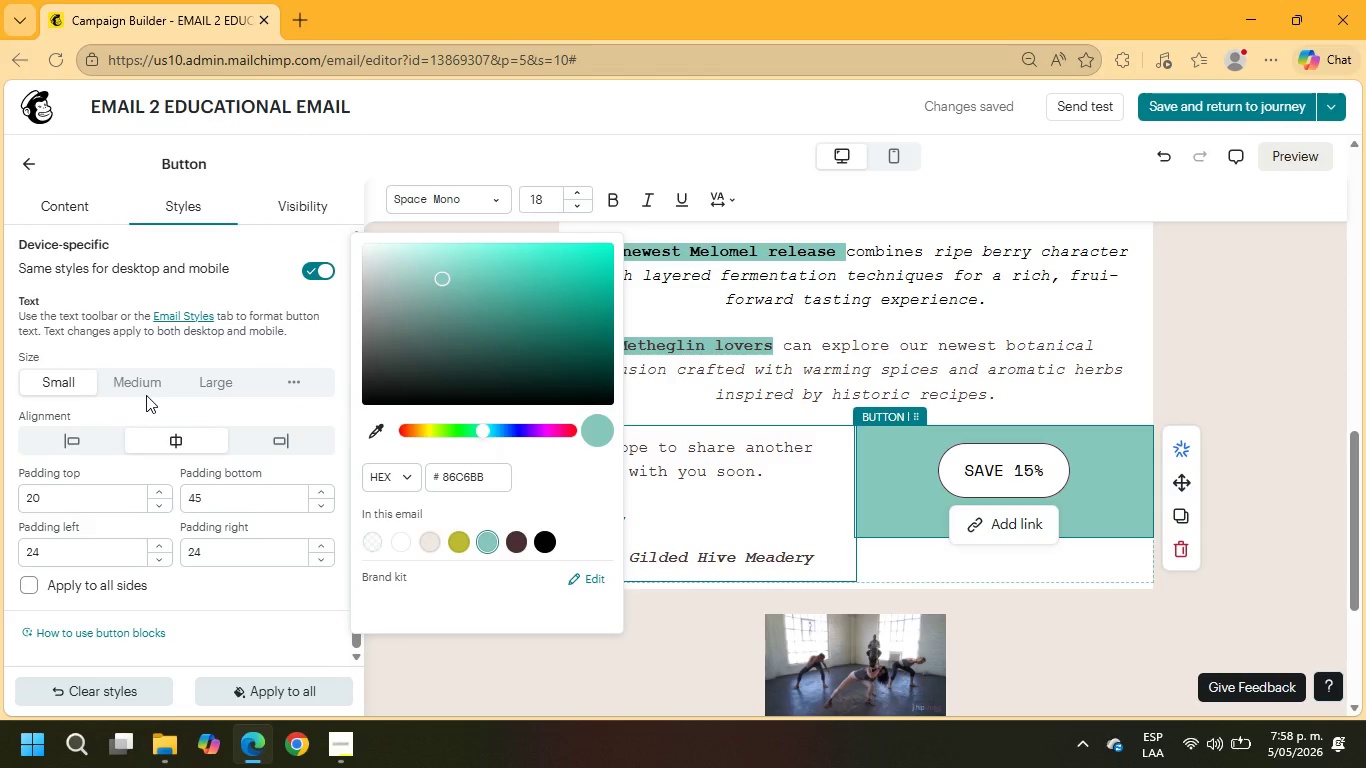 
left_click([139, 383])
 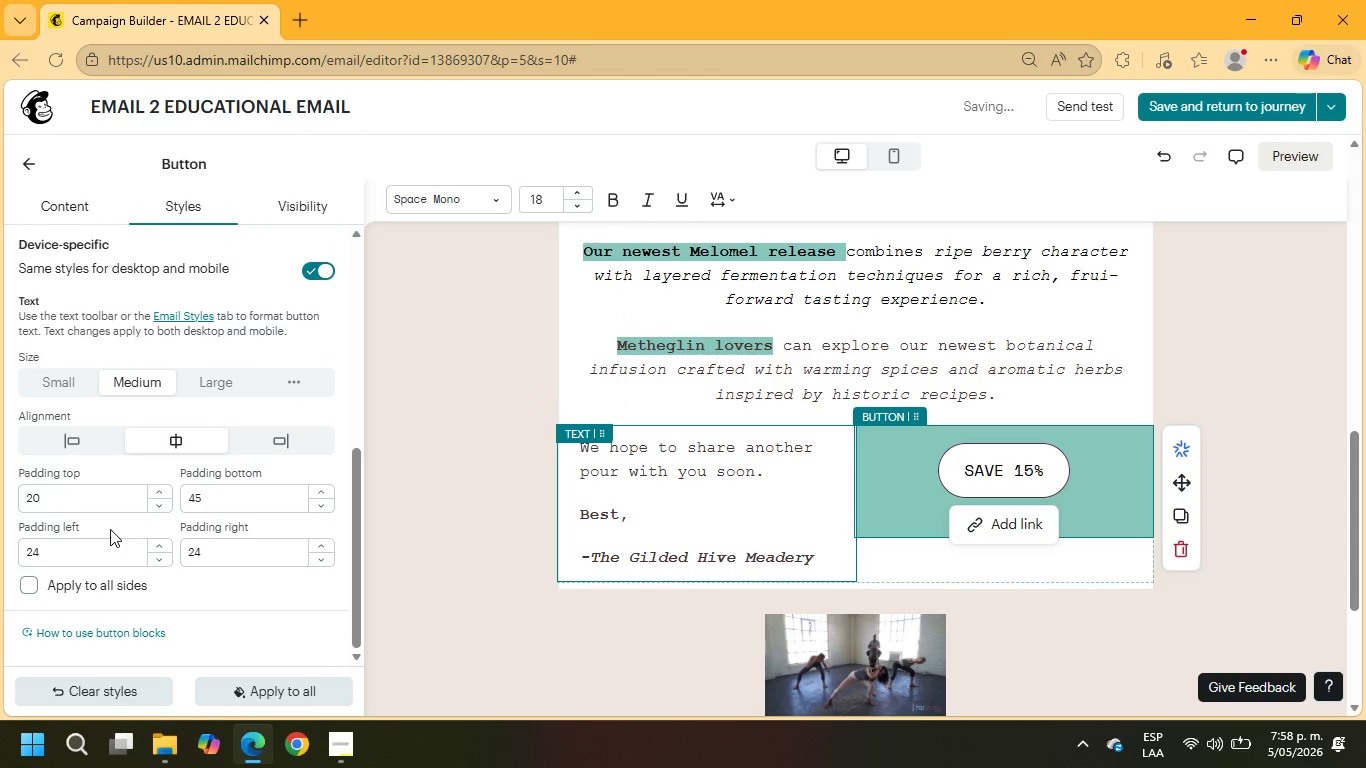 
left_click_drag(start_coordinate=[91, 504], to_coordinate=[0, 502])
 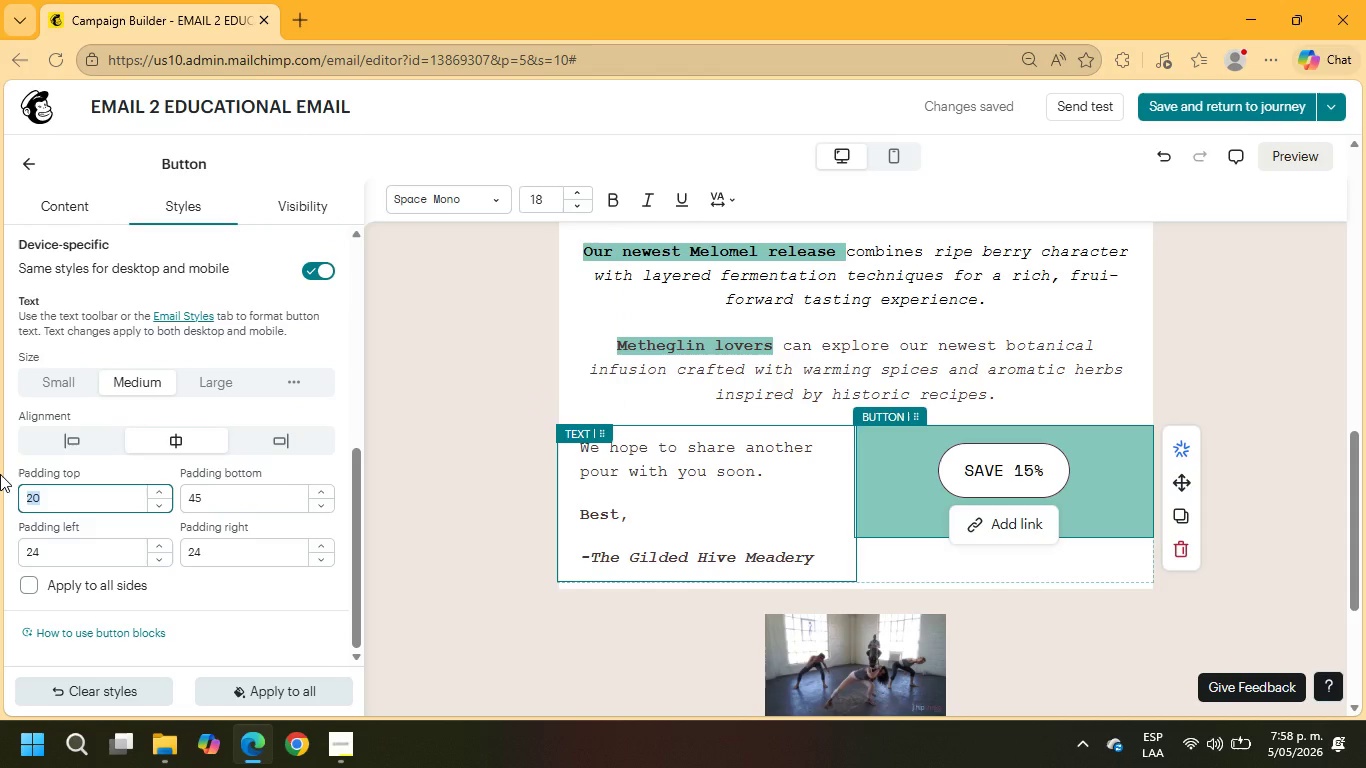 
key(Numpad4)
 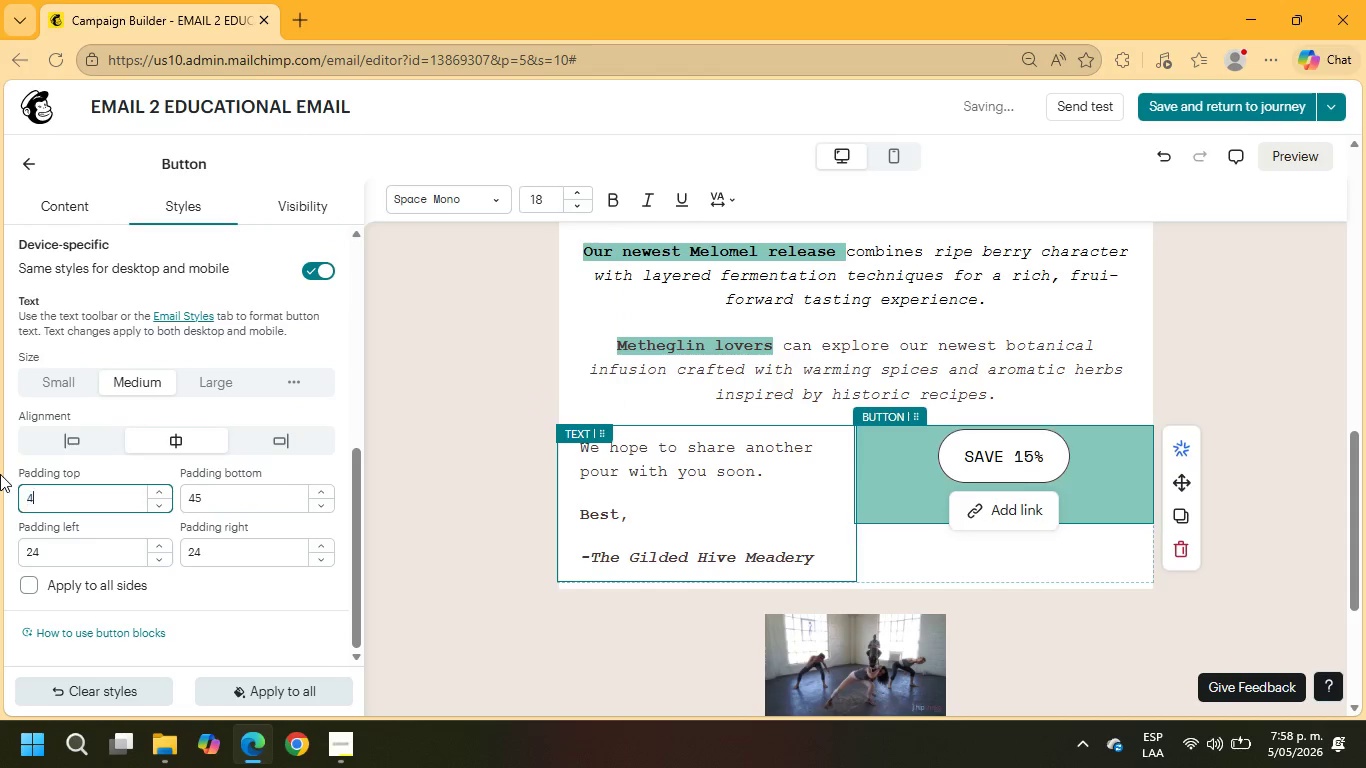 
key(Numpad0)
 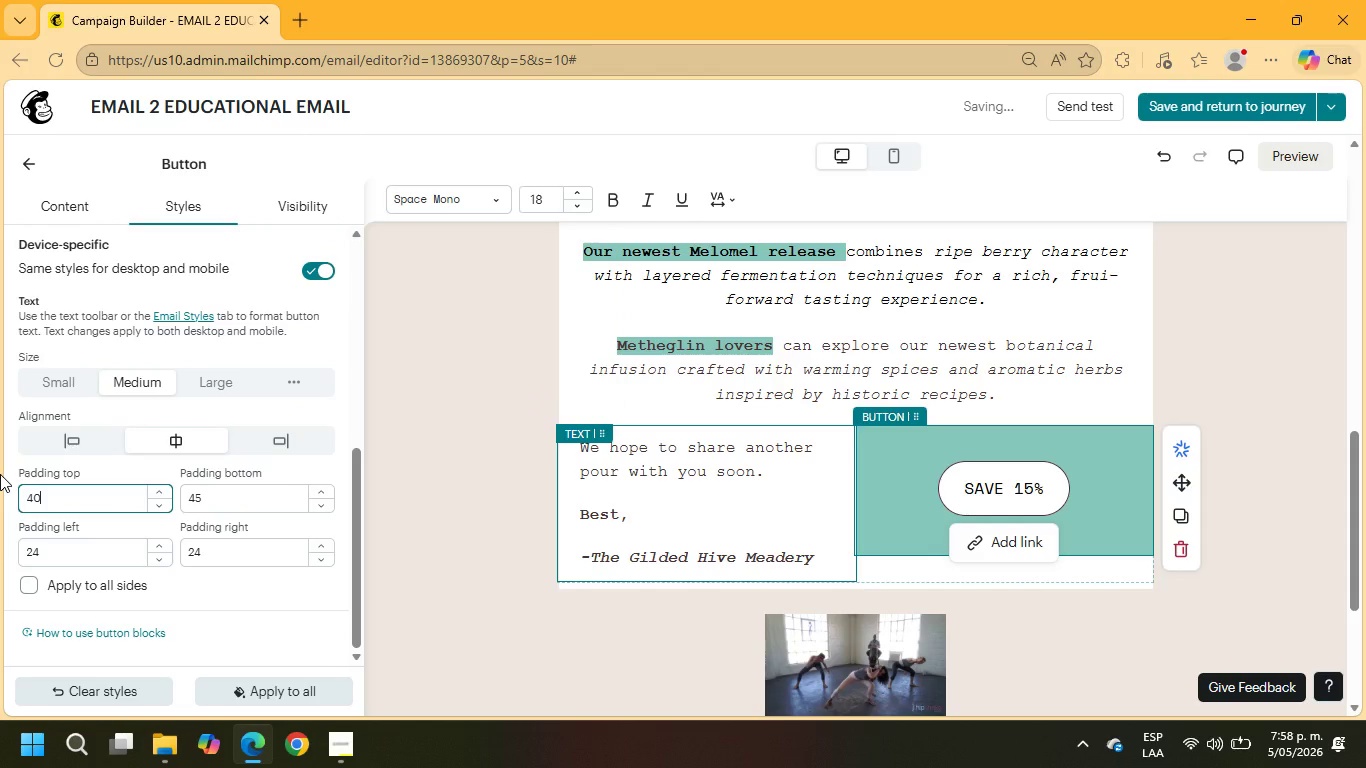 
key(NumpadEnter)
 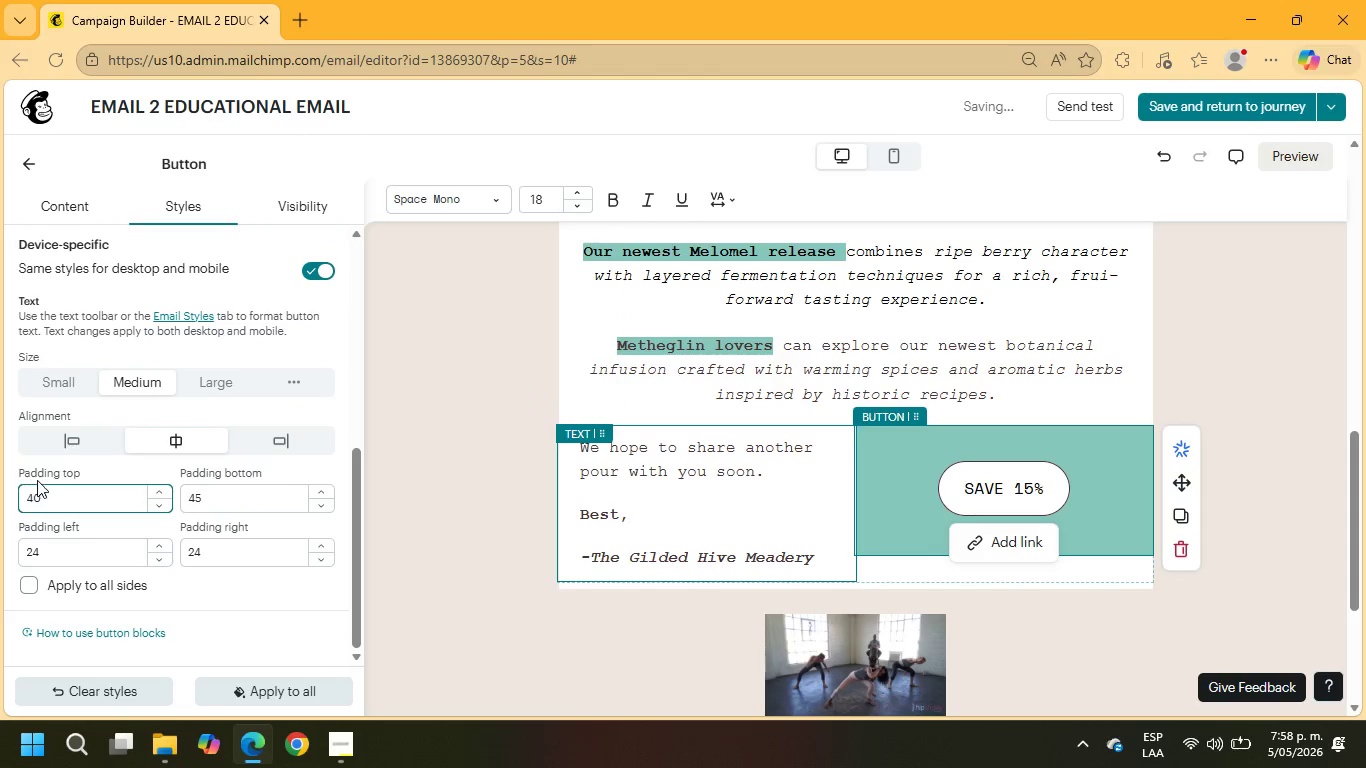 
left_click_drag(start_coordinate=[50, 501], to_coordinate=[1, 501])
 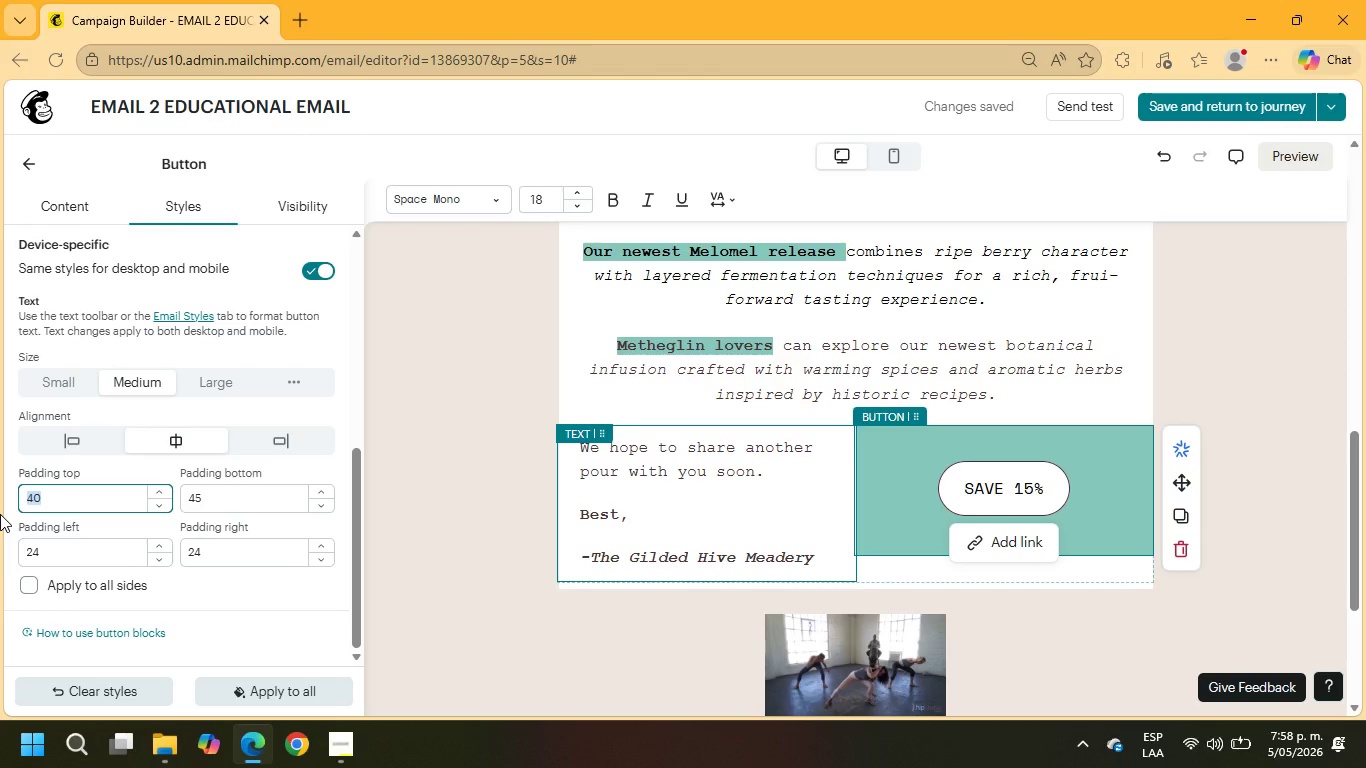 
key(Numpad5)
 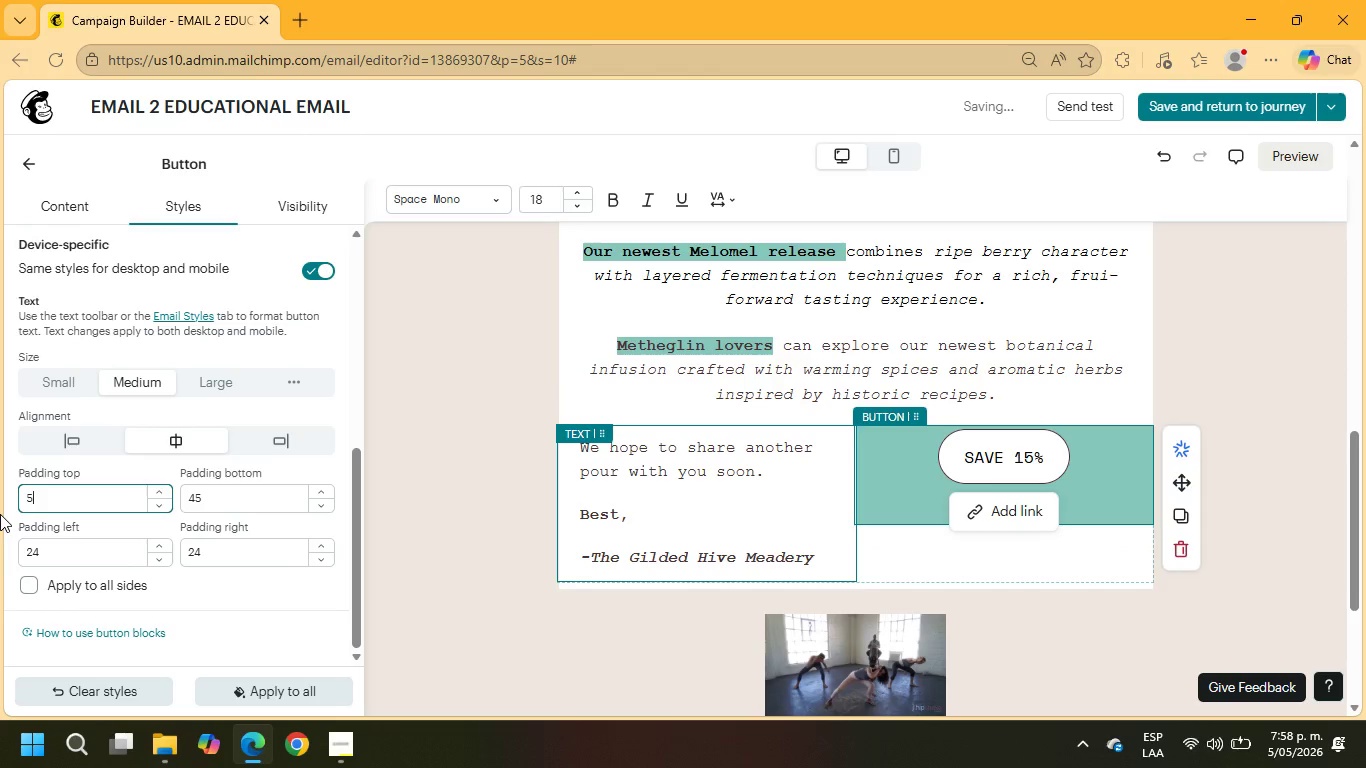 
key(Numpad0)
 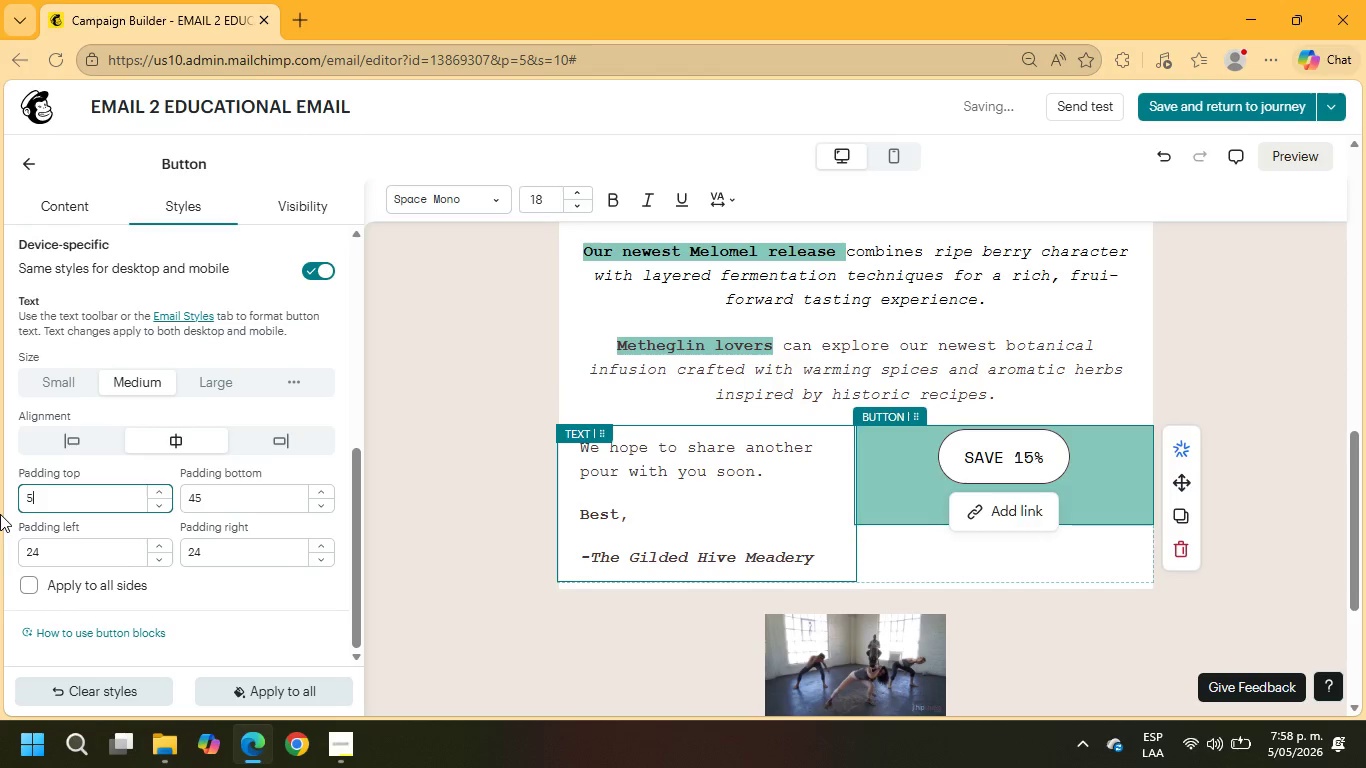 
key(NumpadEnter)
 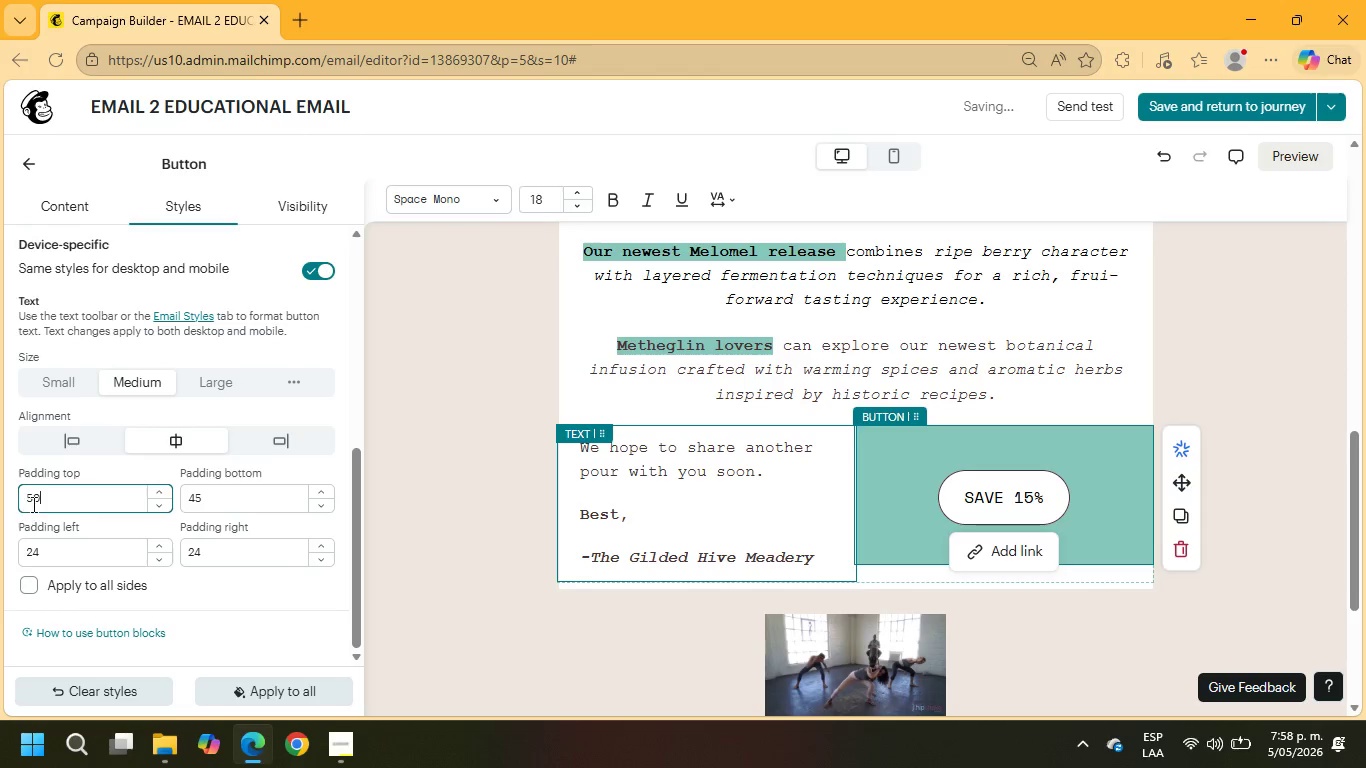 
left_click_drag(start_coordinate=[41, 501], to_coordinate=[4, 501])
 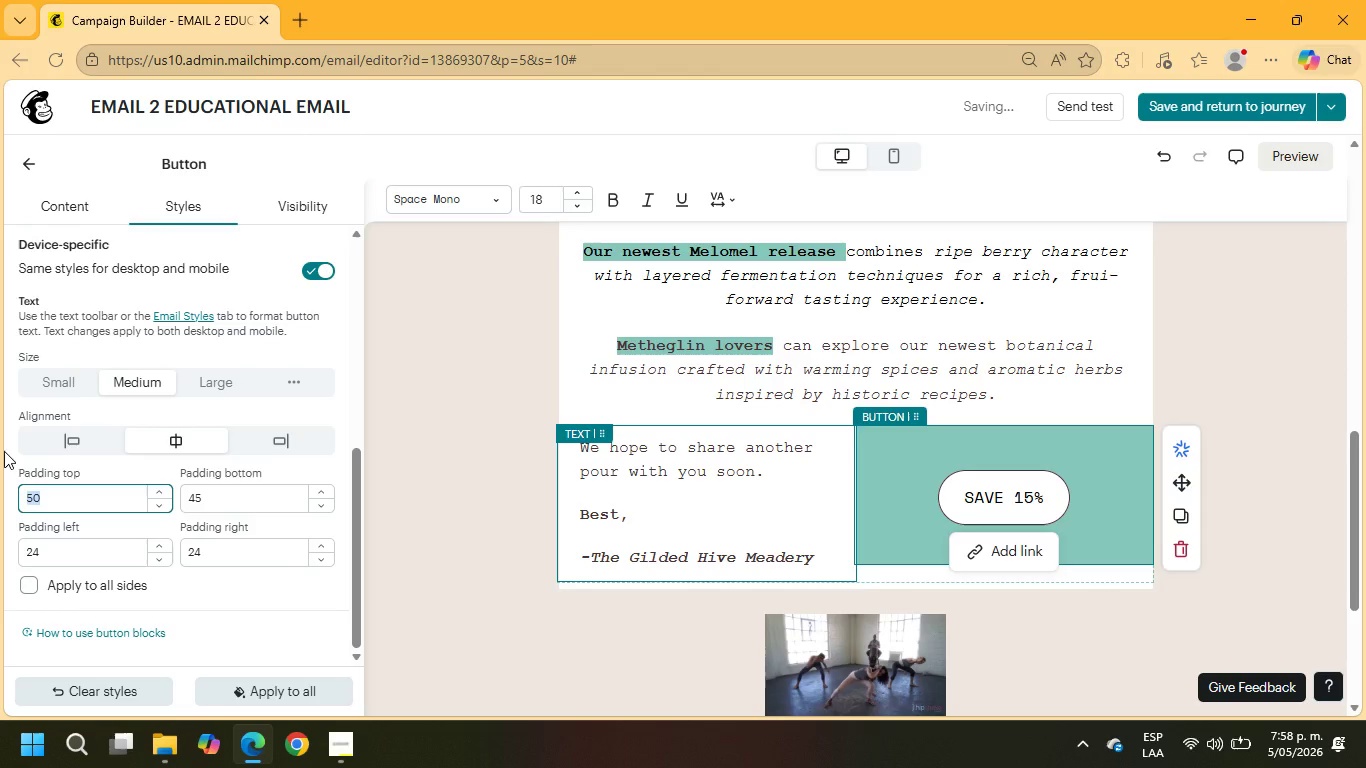 
key(Numpad5)
 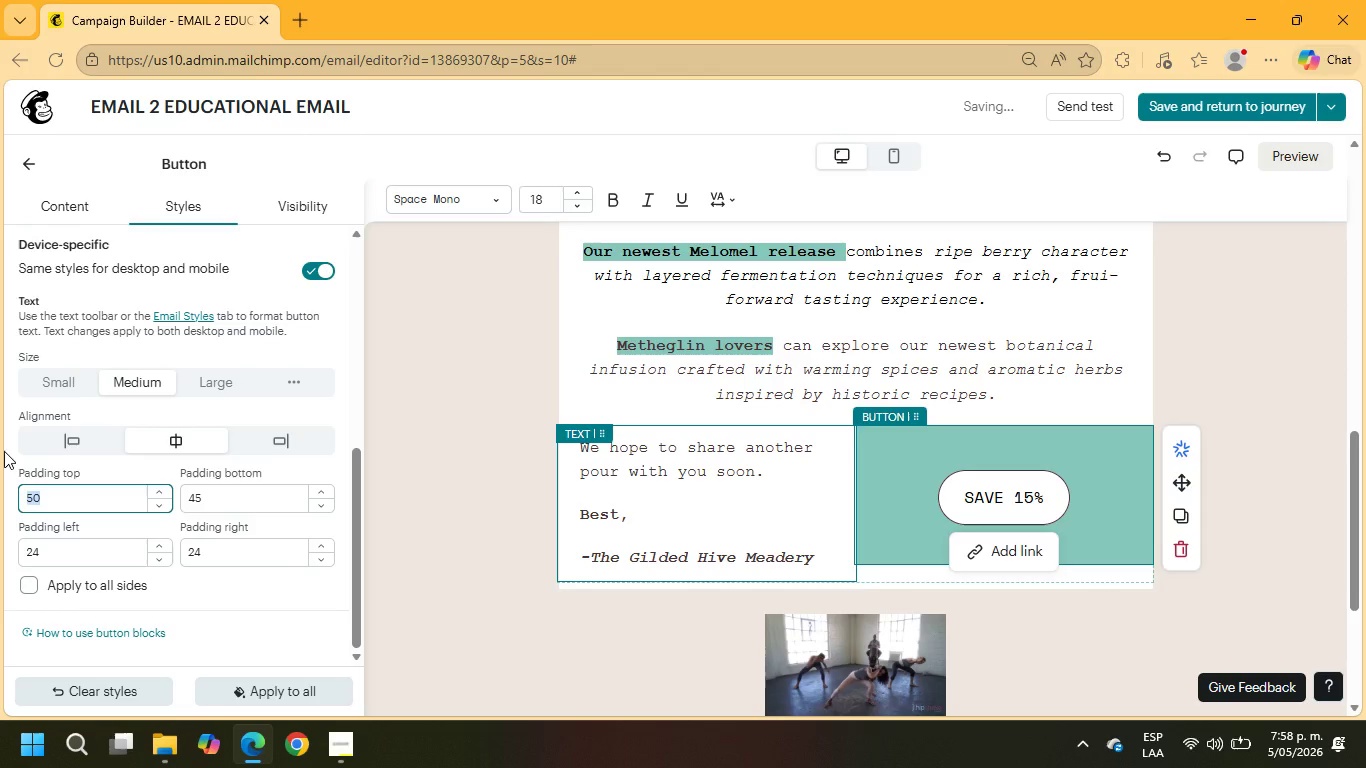 
key(Numpad5)
 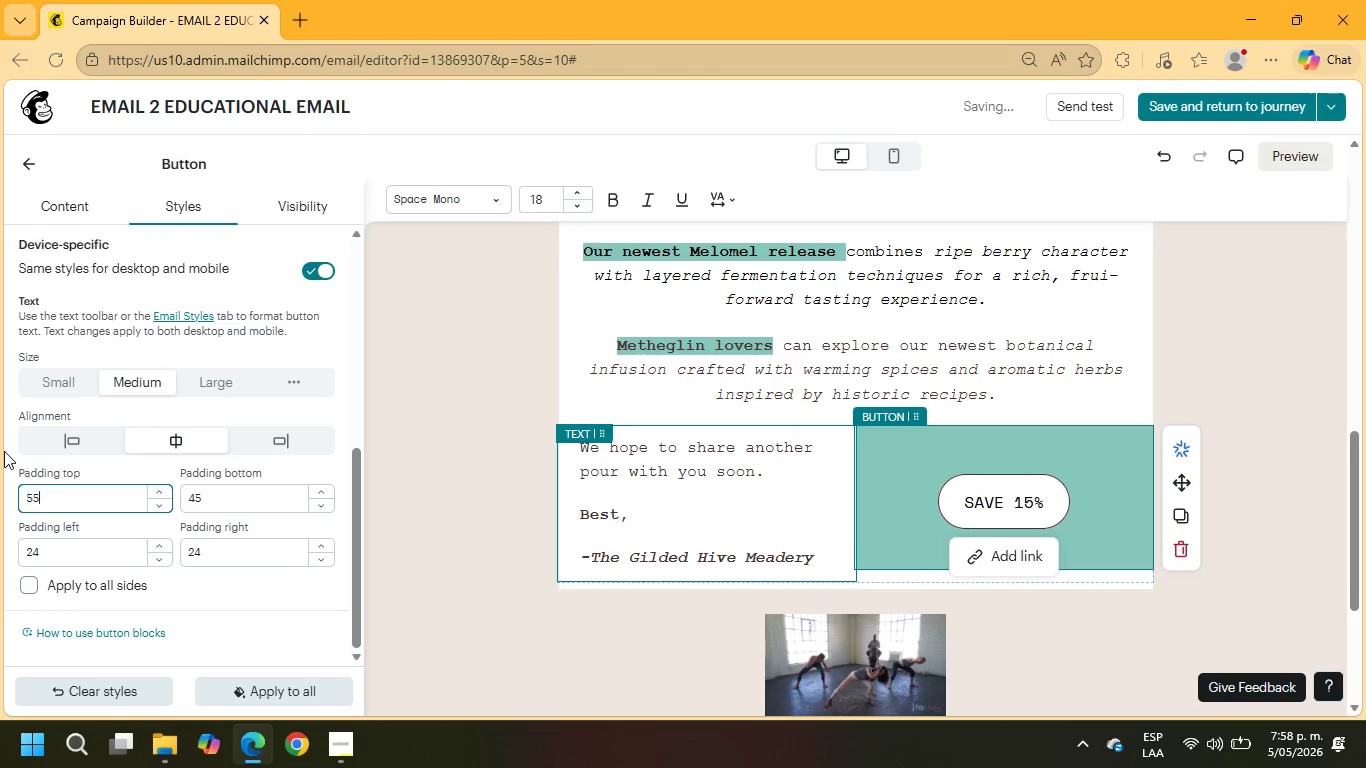 
key(NumpadEnter)
 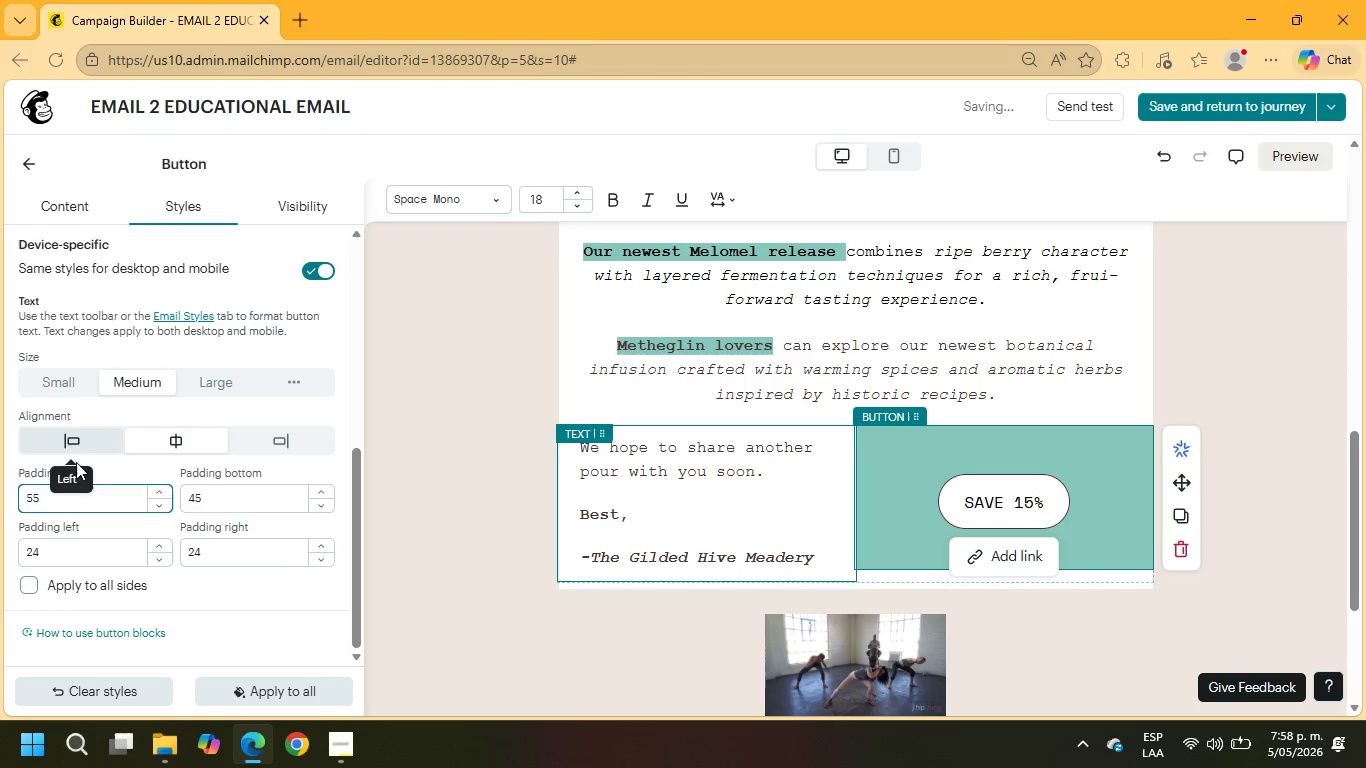 
left_click_drag(start_coordinate=[49, 502], to_coordinate=[1, 502])
 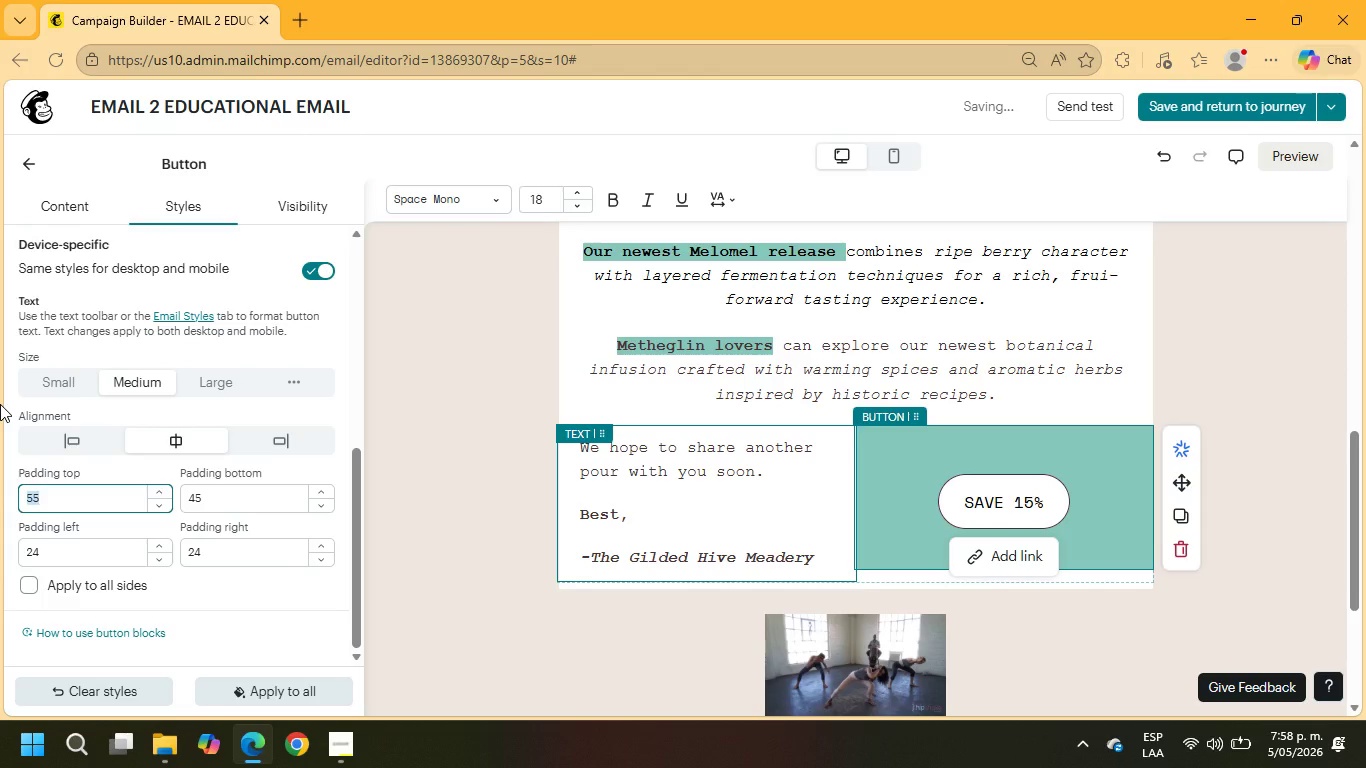 
key(Numpad6)
 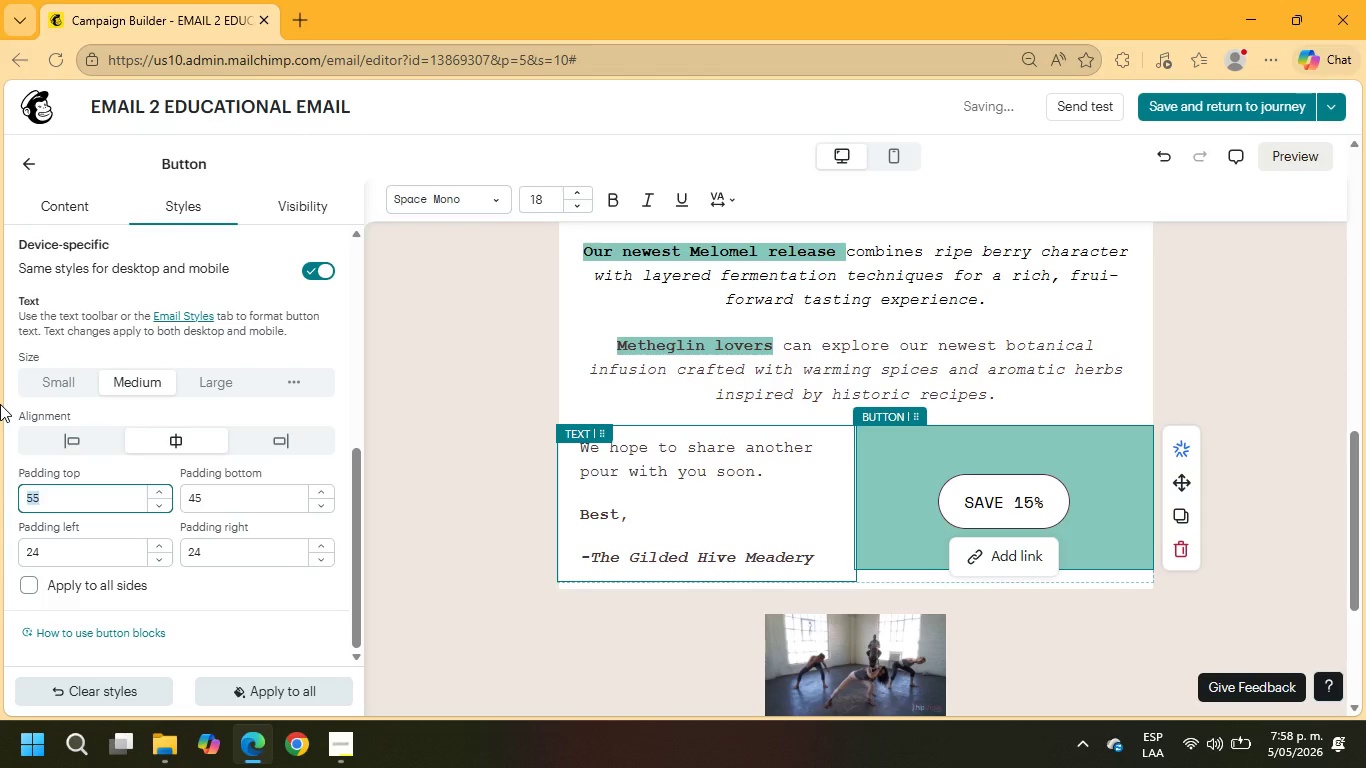 
key(Numpad5)
 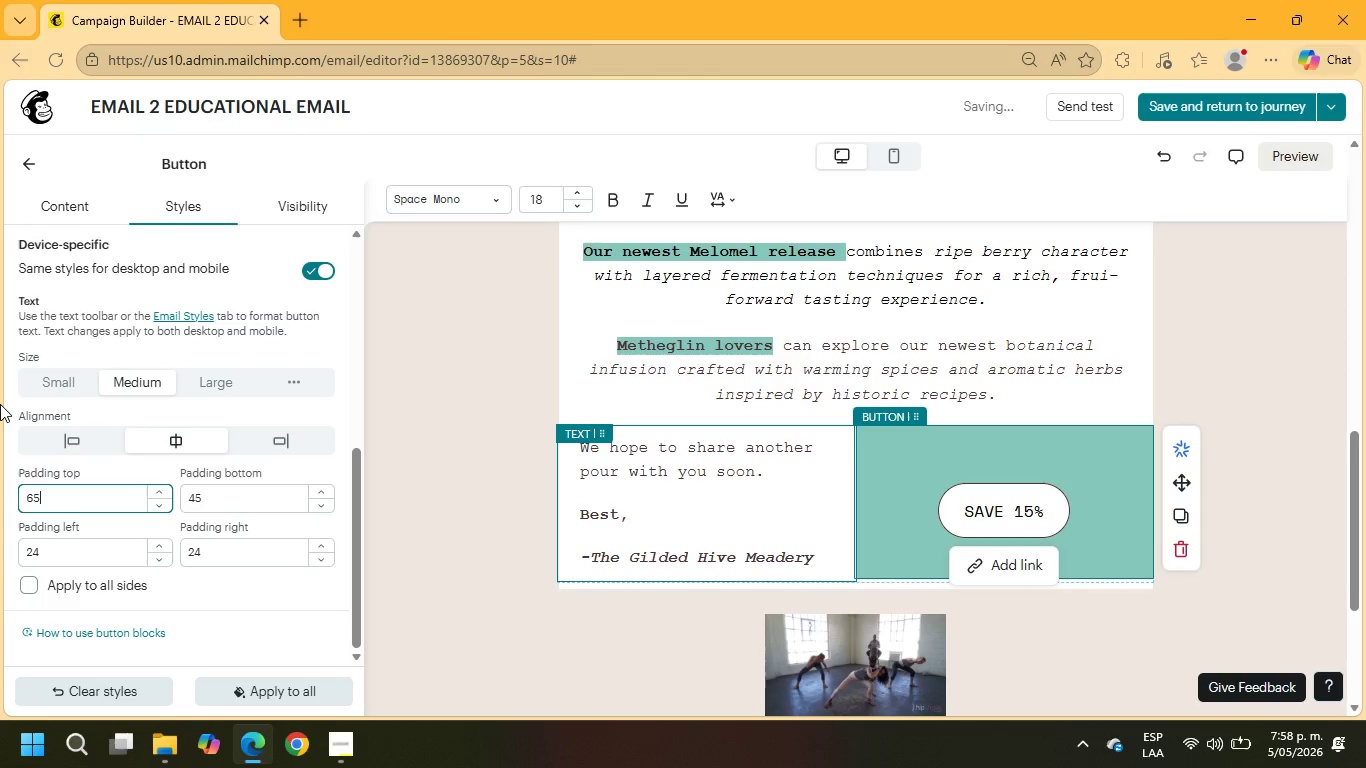 
key(NumpadEnter)
 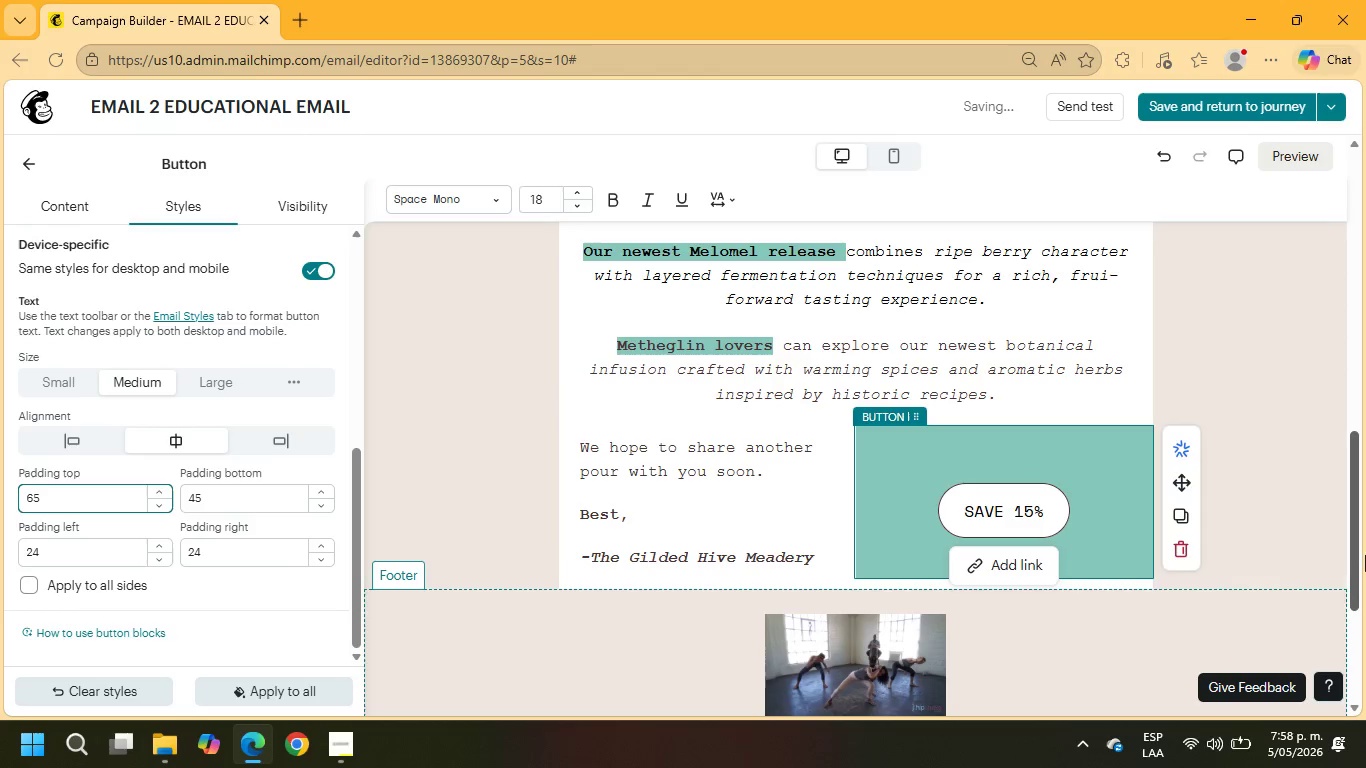 
left_click([1259, 419])
 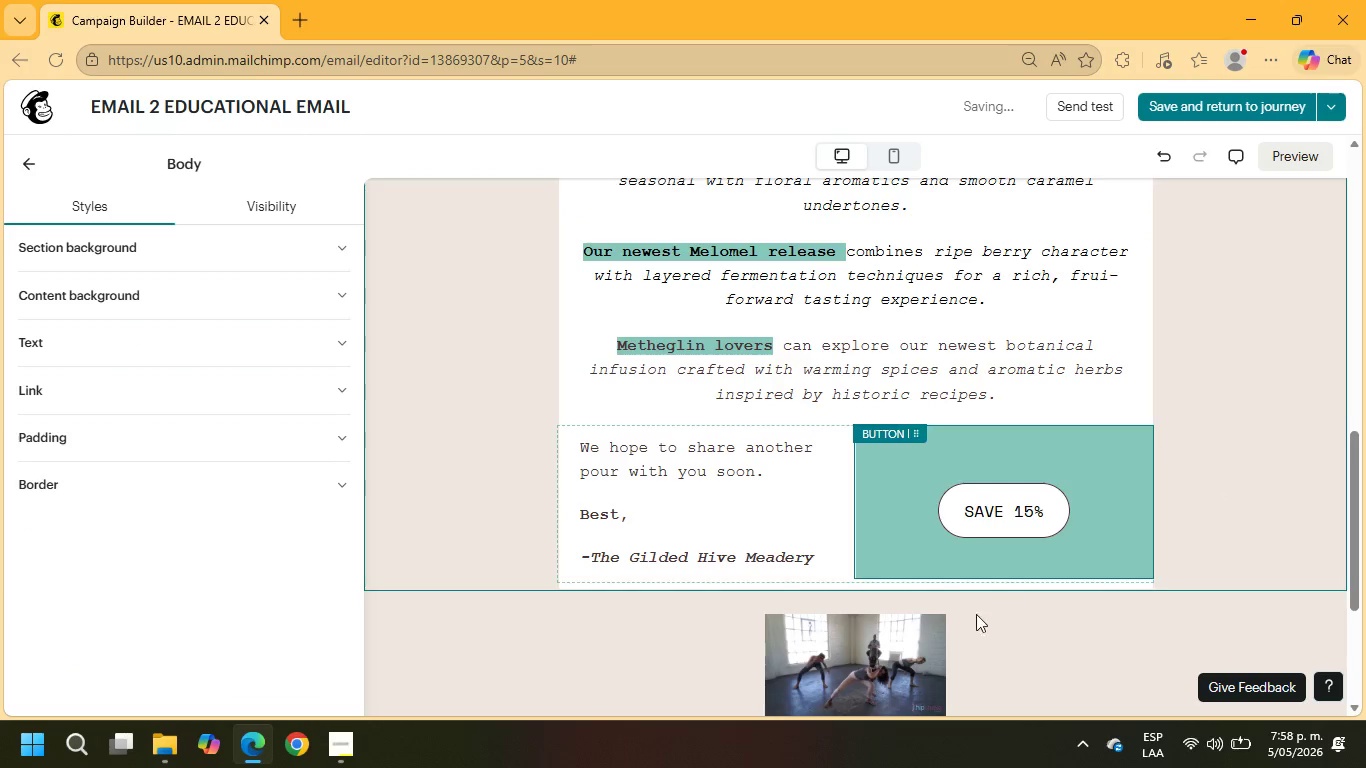 
left_click([1011, 614])
 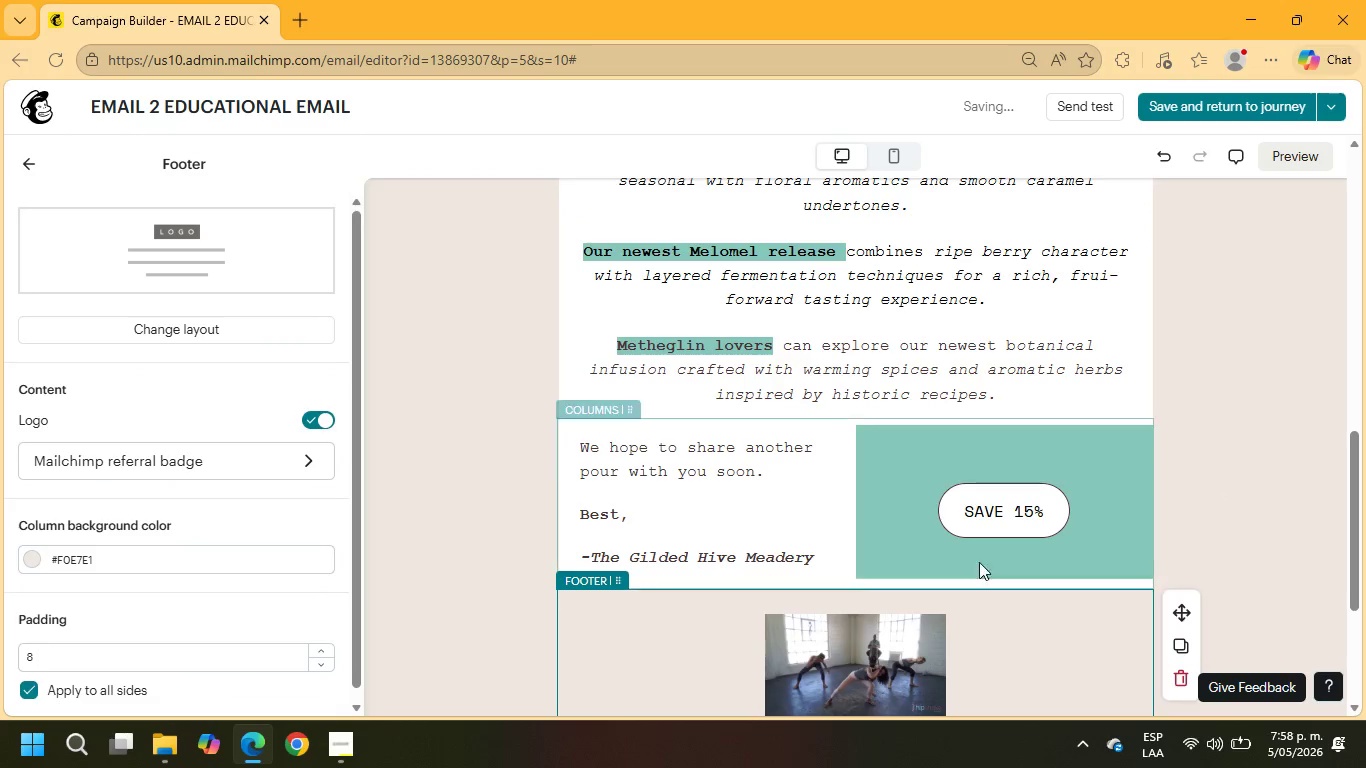 
left_click([898, 474])
 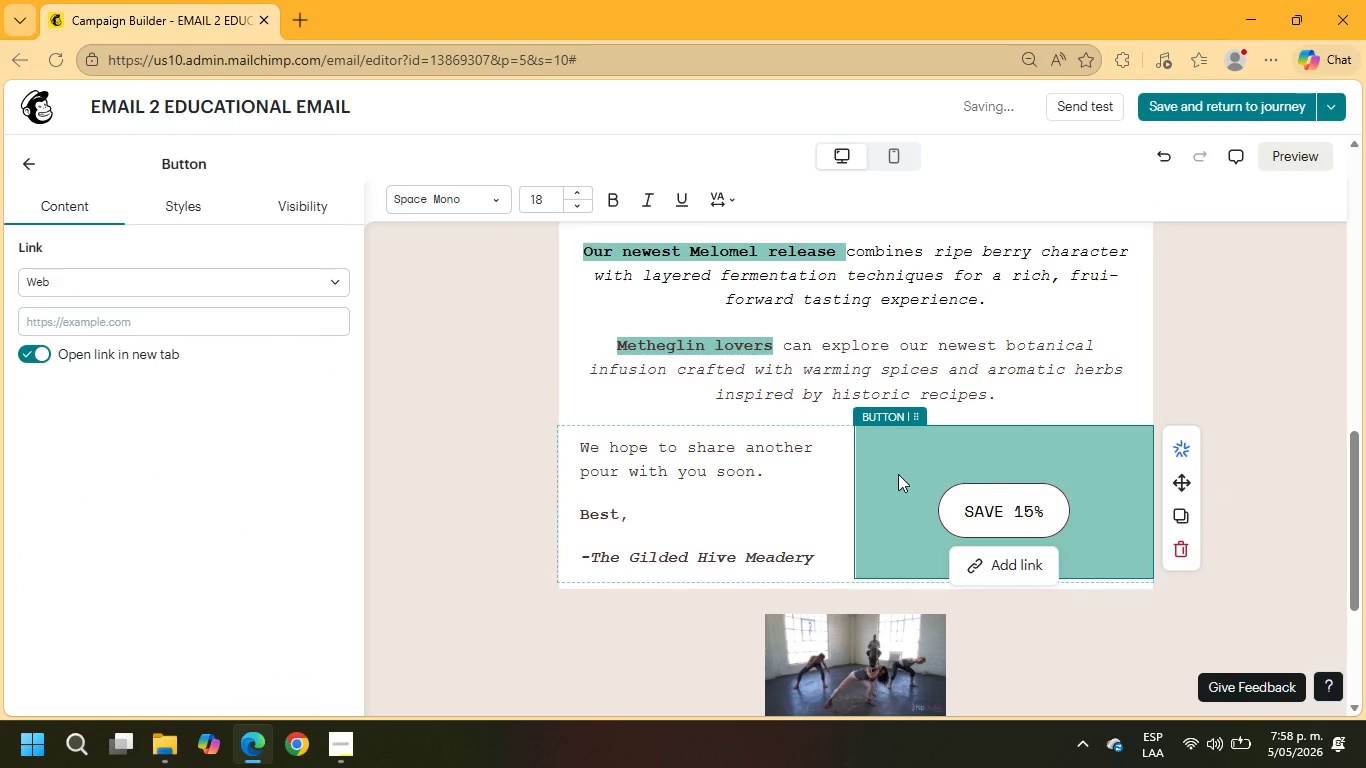 
left_click([898, 474])
 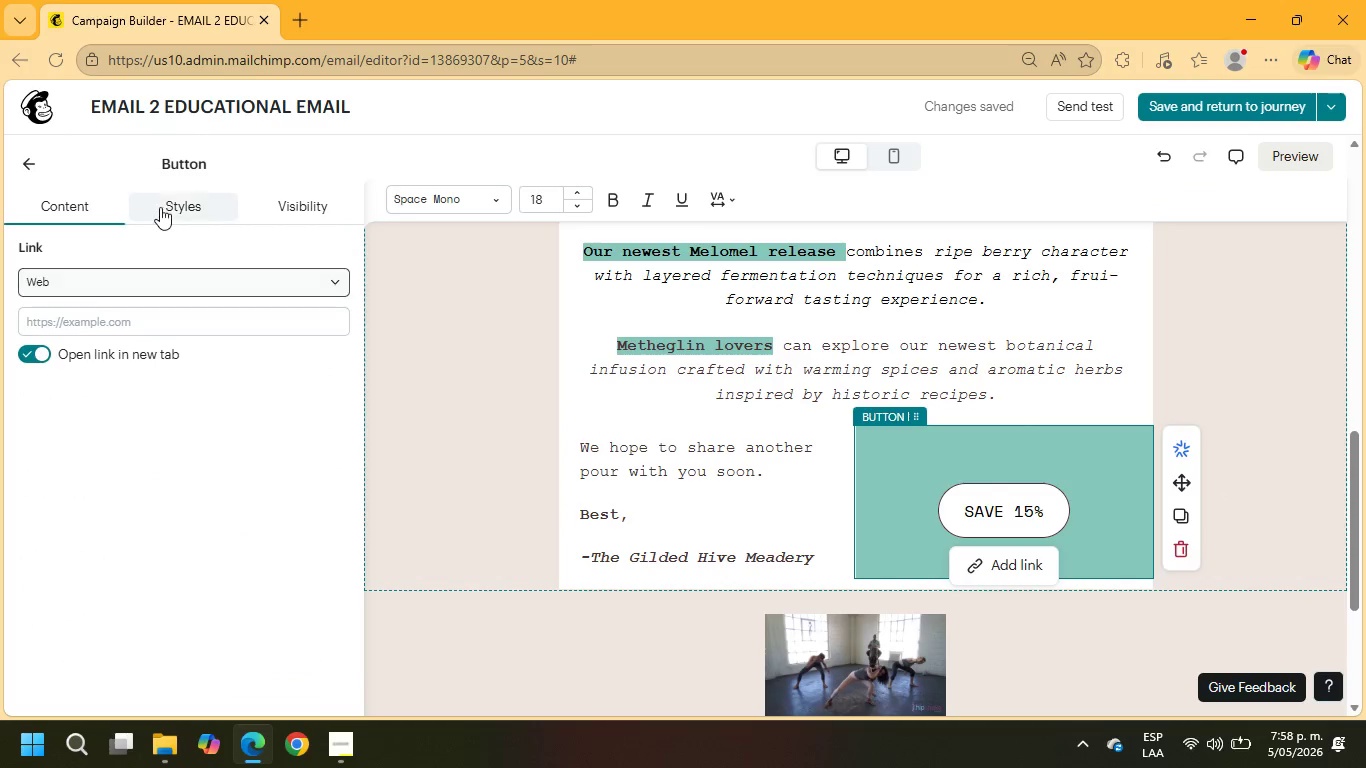 
left_click([172, 198])
 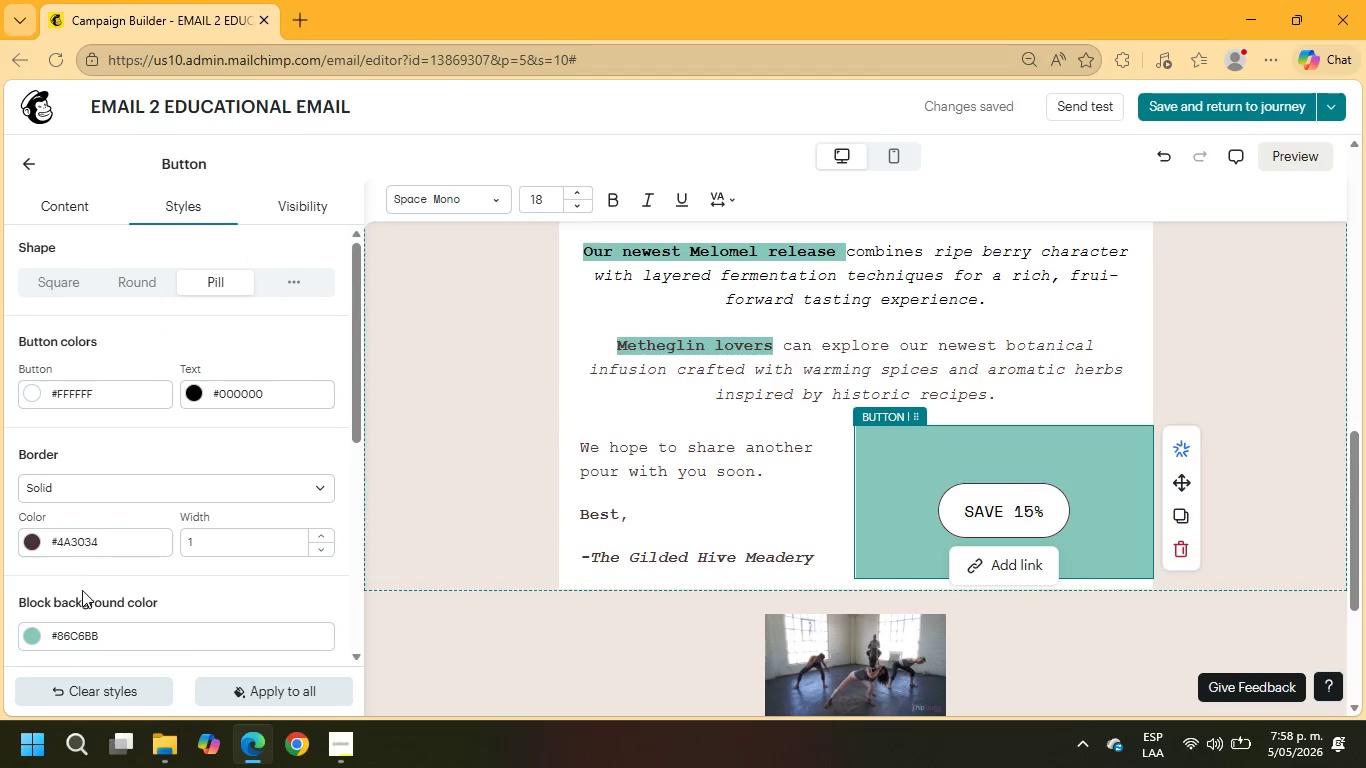 
scroll: coordinate [89, 584], scroll_direction: down, amount: 5.0
 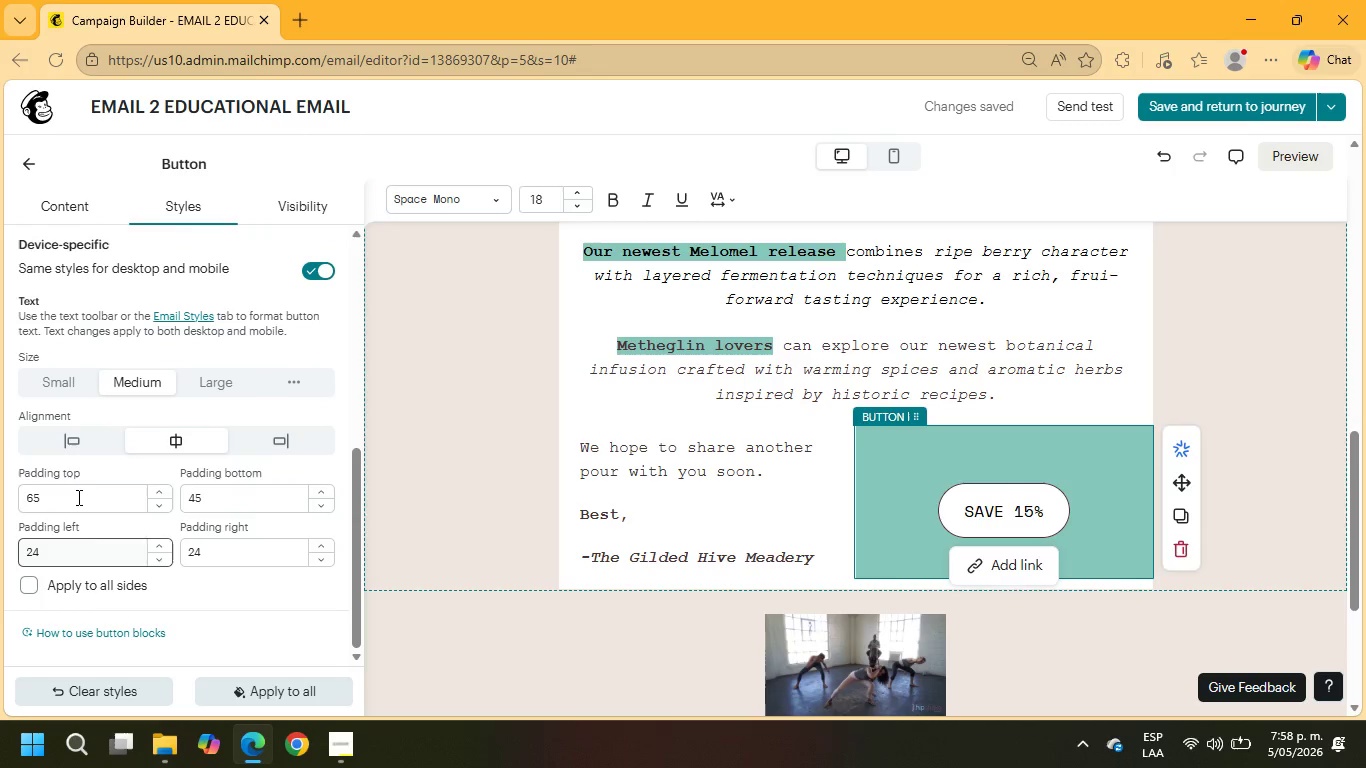 
left_click_drag(start_coordinate=[75, 491], to_coordinate=[0, 477])
 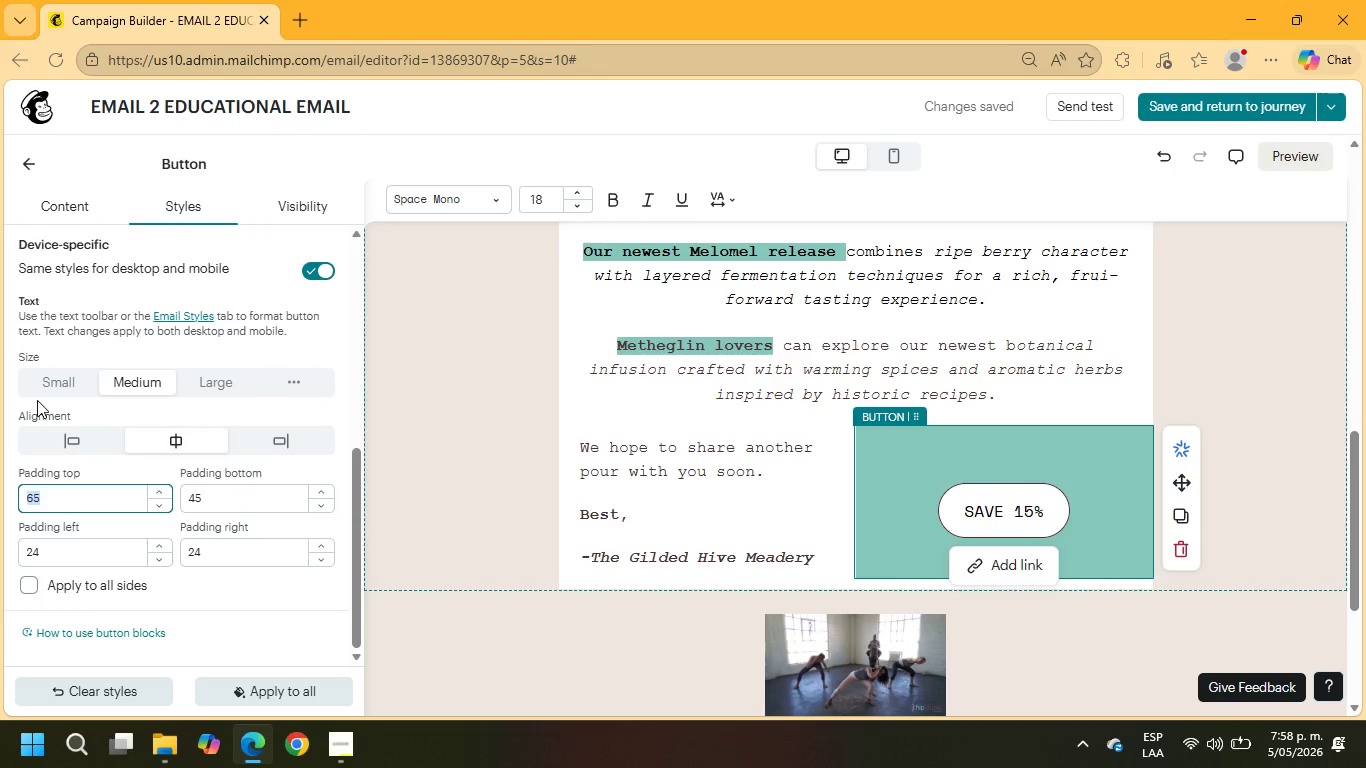 
key(Numpad7)
 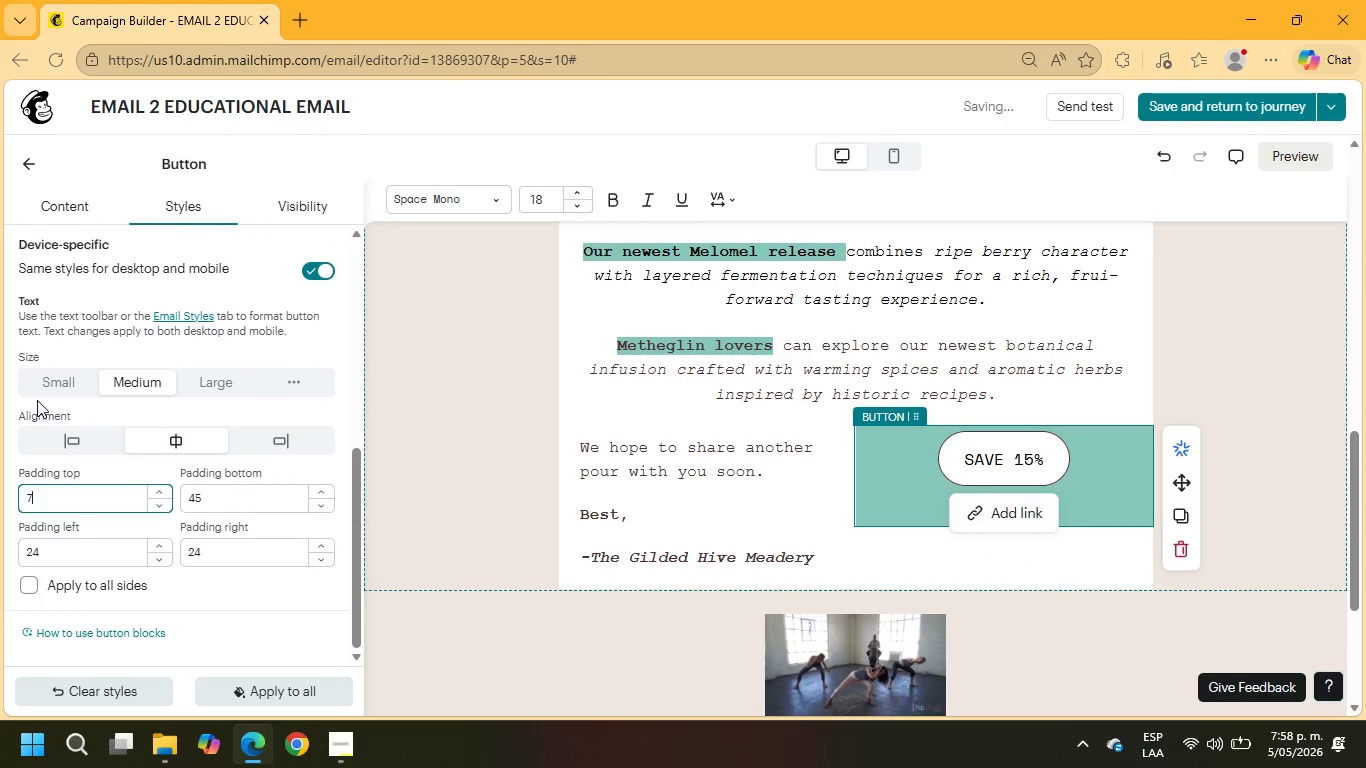 
key(Numpad2)
 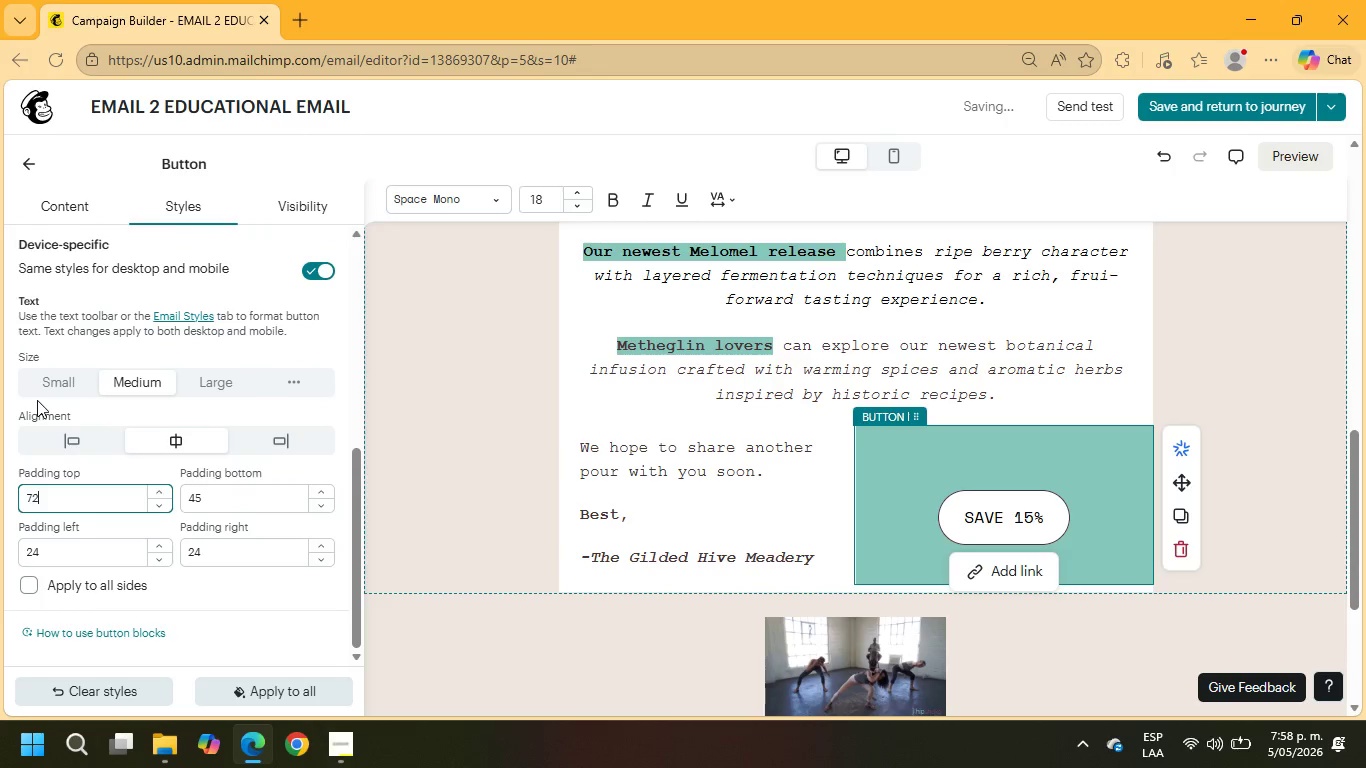 
key(NumpadEnter)
 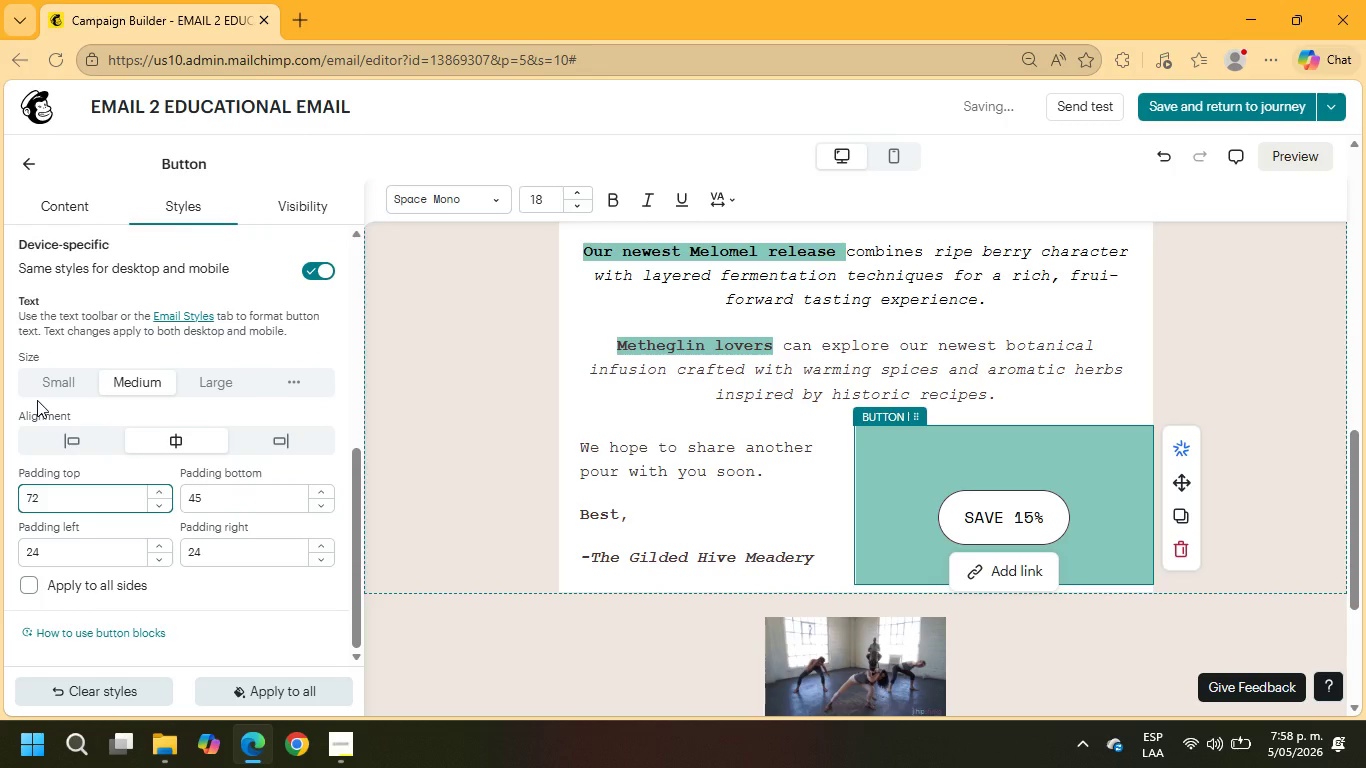 
key(NumpadEnter)
 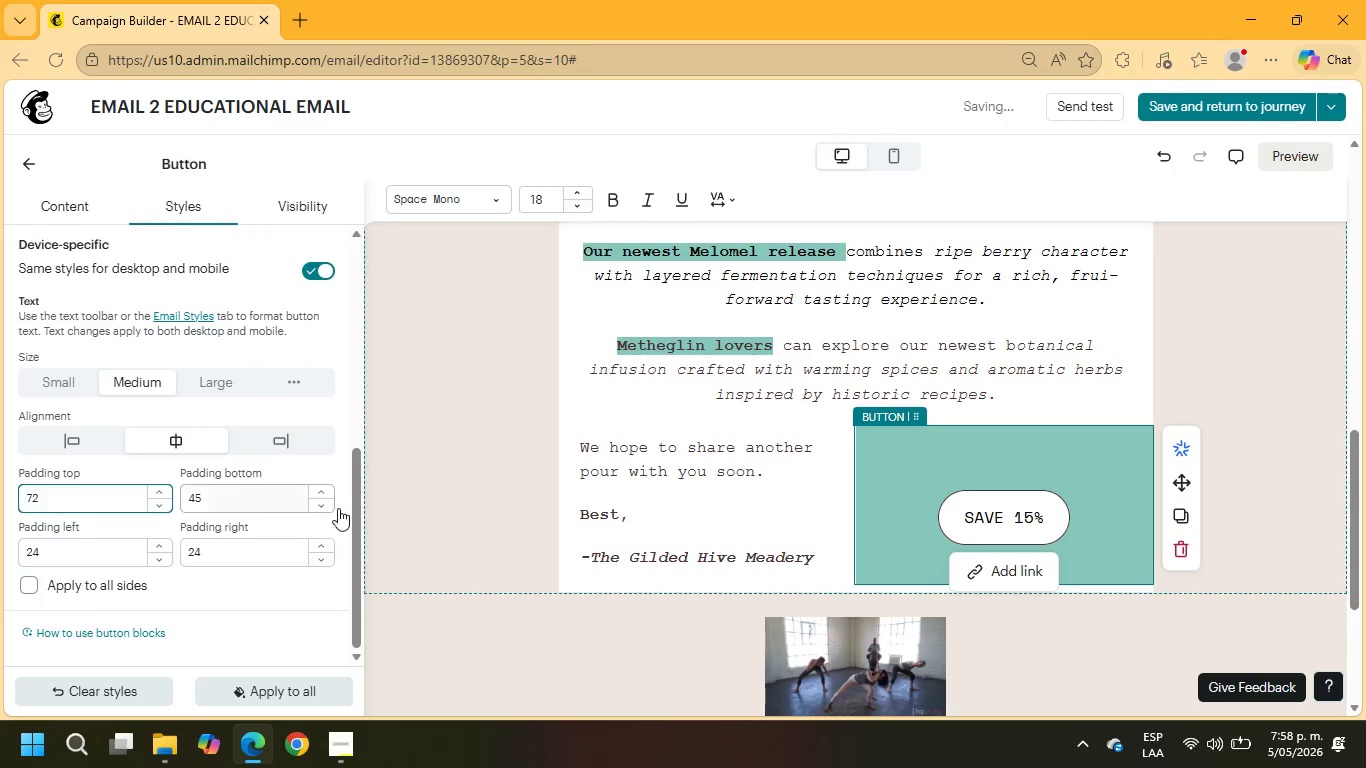 
left_click([403, 489])
 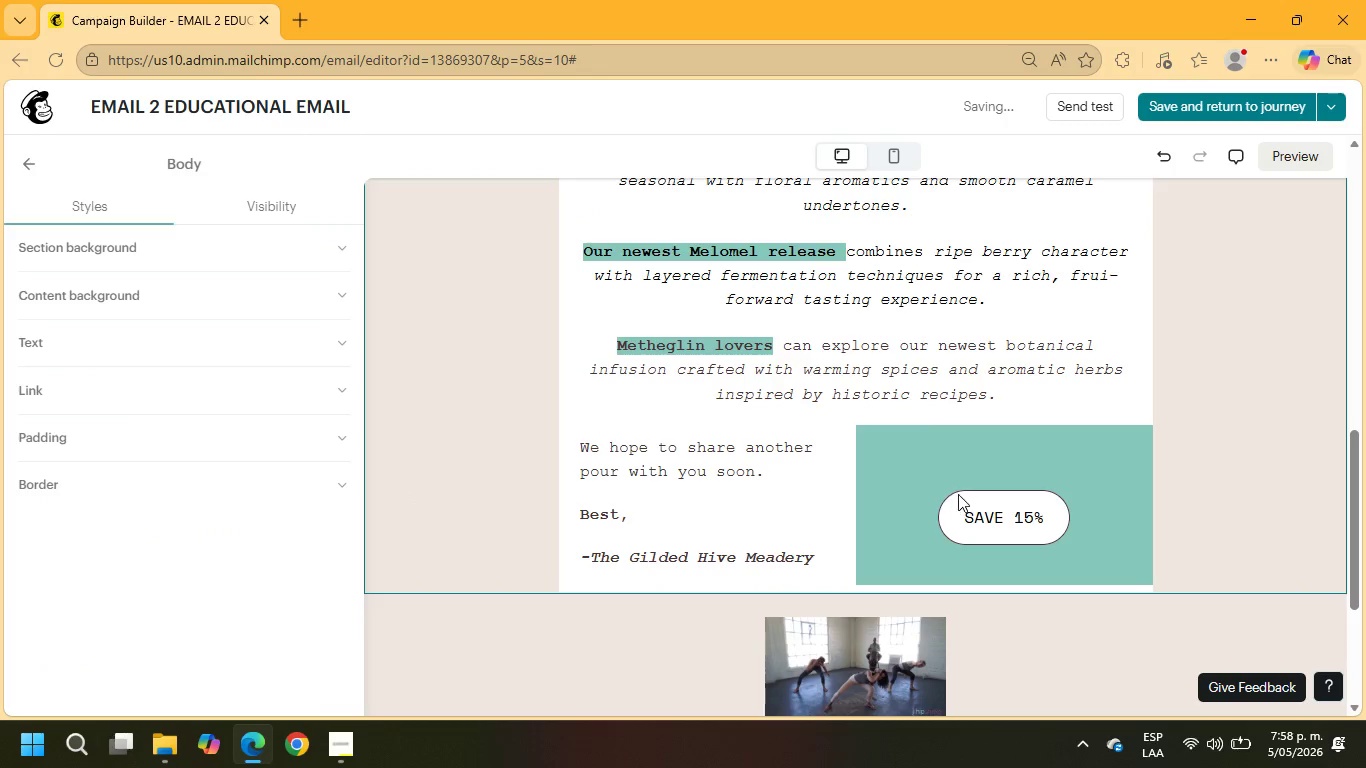 
left_click([962, 493])
 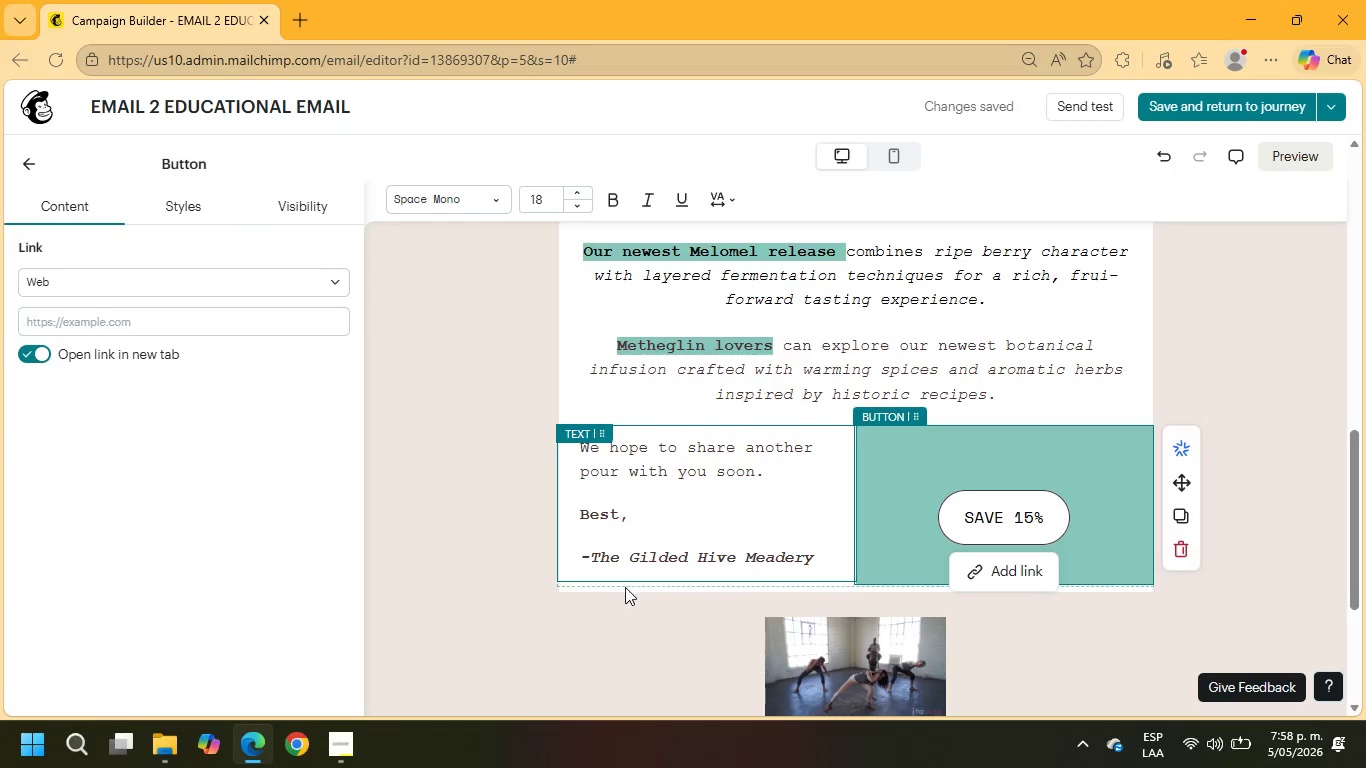 
left_click([626, 590])
 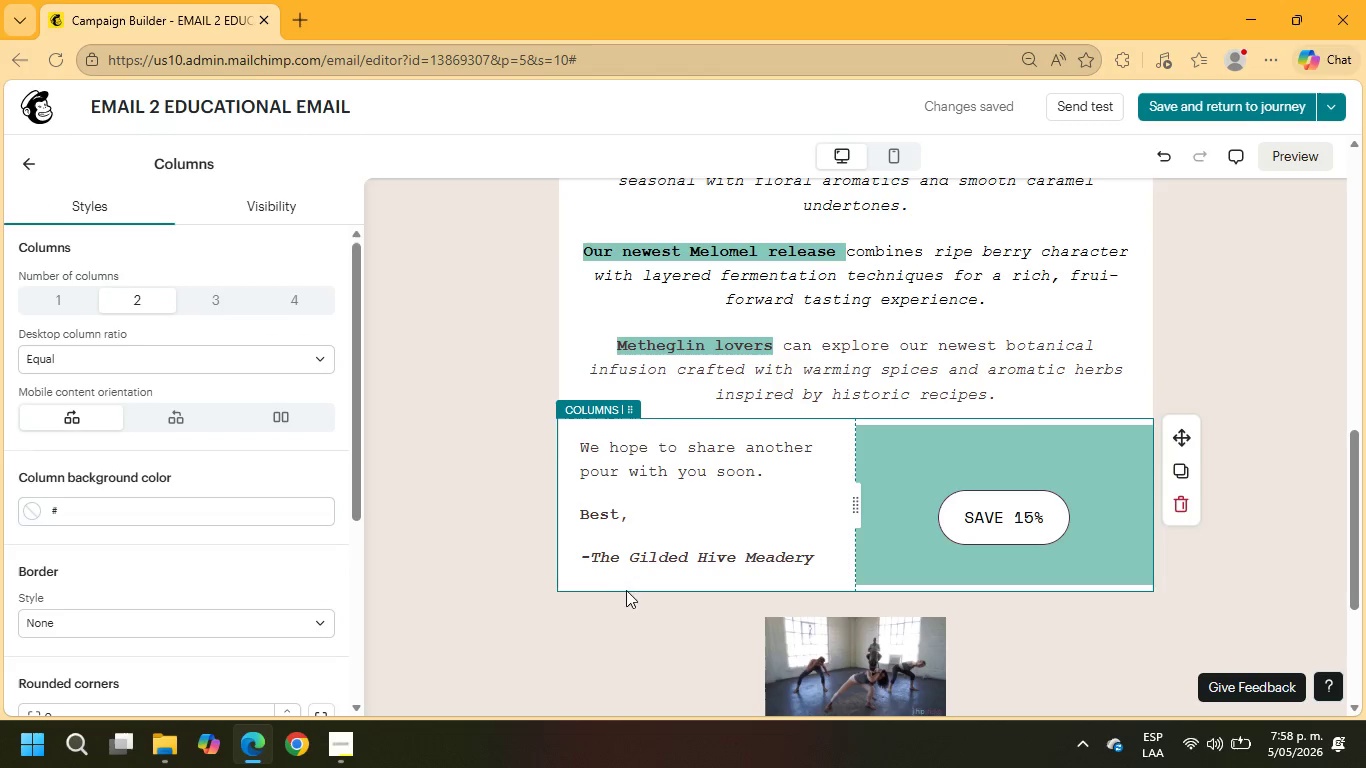 
scroll: coordinate [27, 563], scroll_direction: down, amount: 4.0
 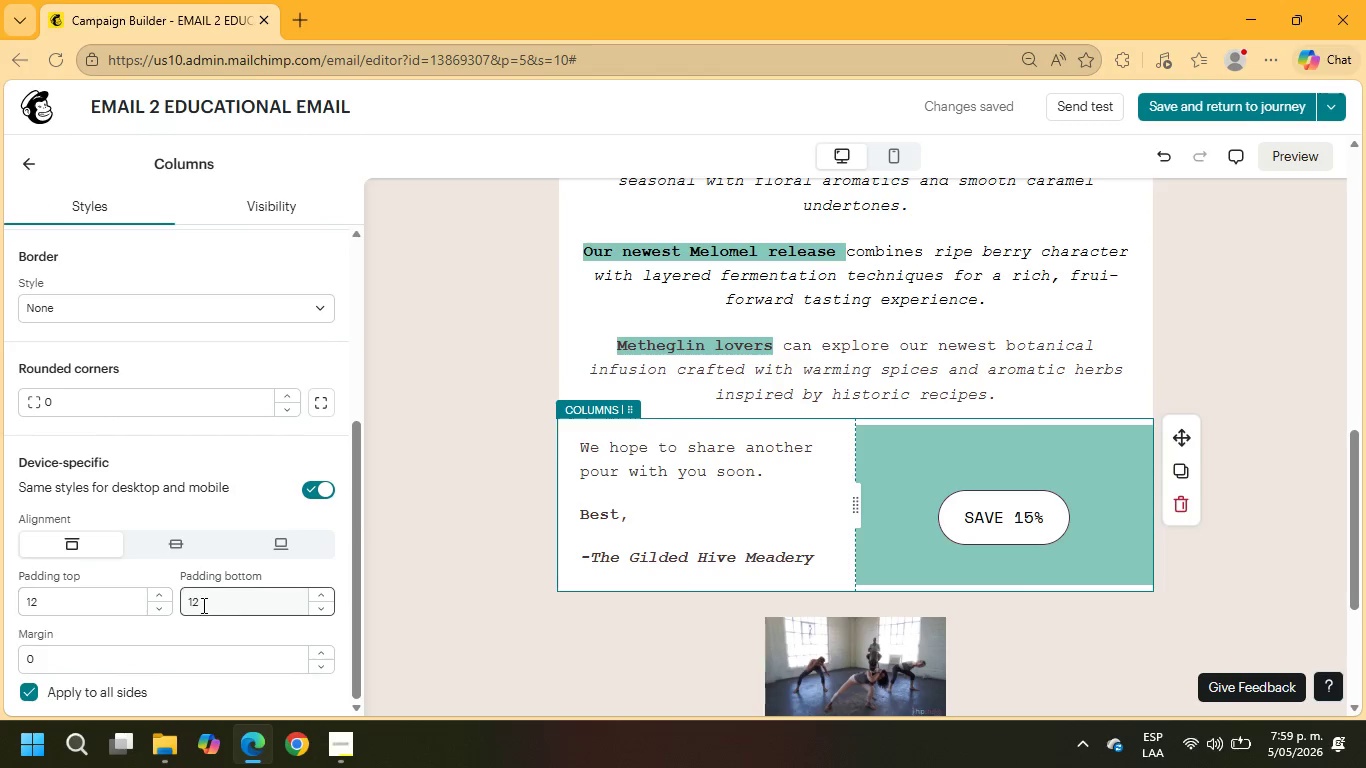 
left_click_drag(start_coordinate=[202, 606], to_coordinate=[176, 611])
 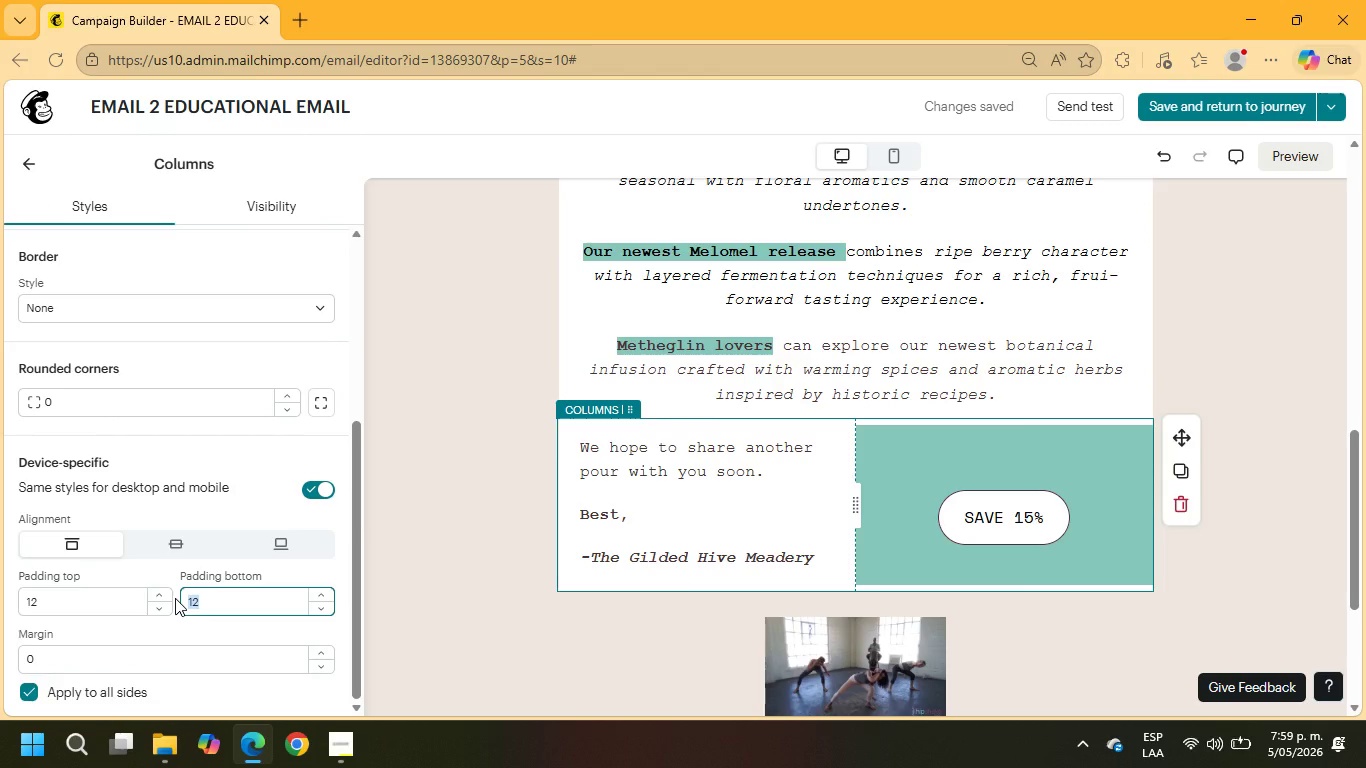 
key(Numpad1)
 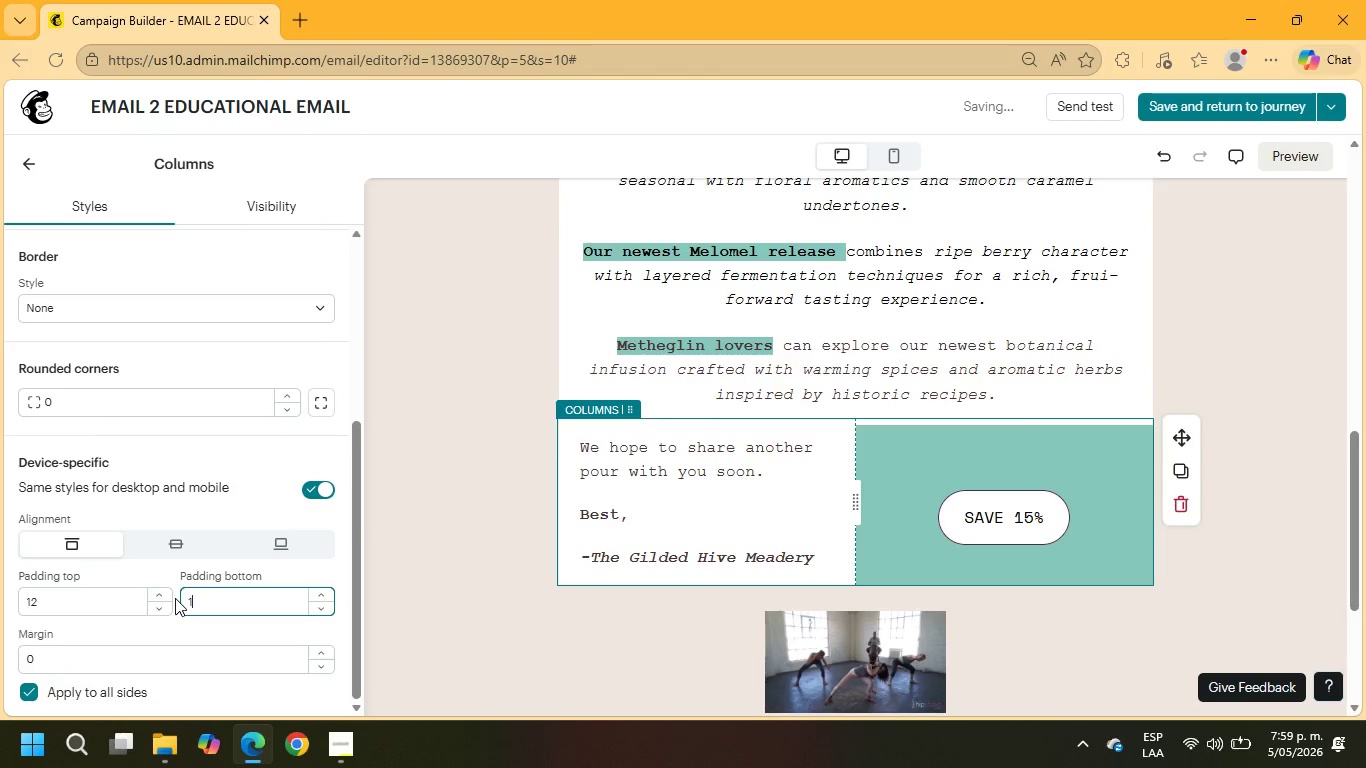 
key(NumpadEnter)
 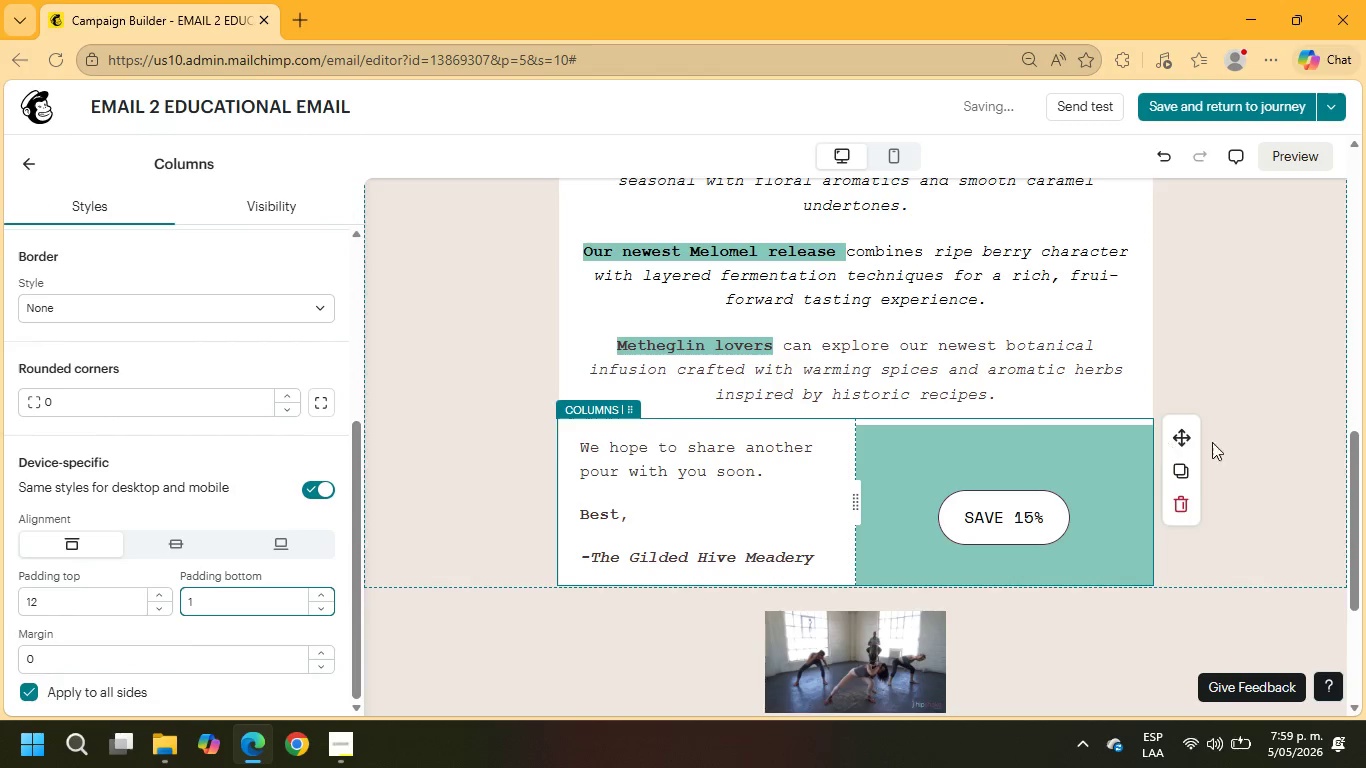 
left_click([1280, 394])
 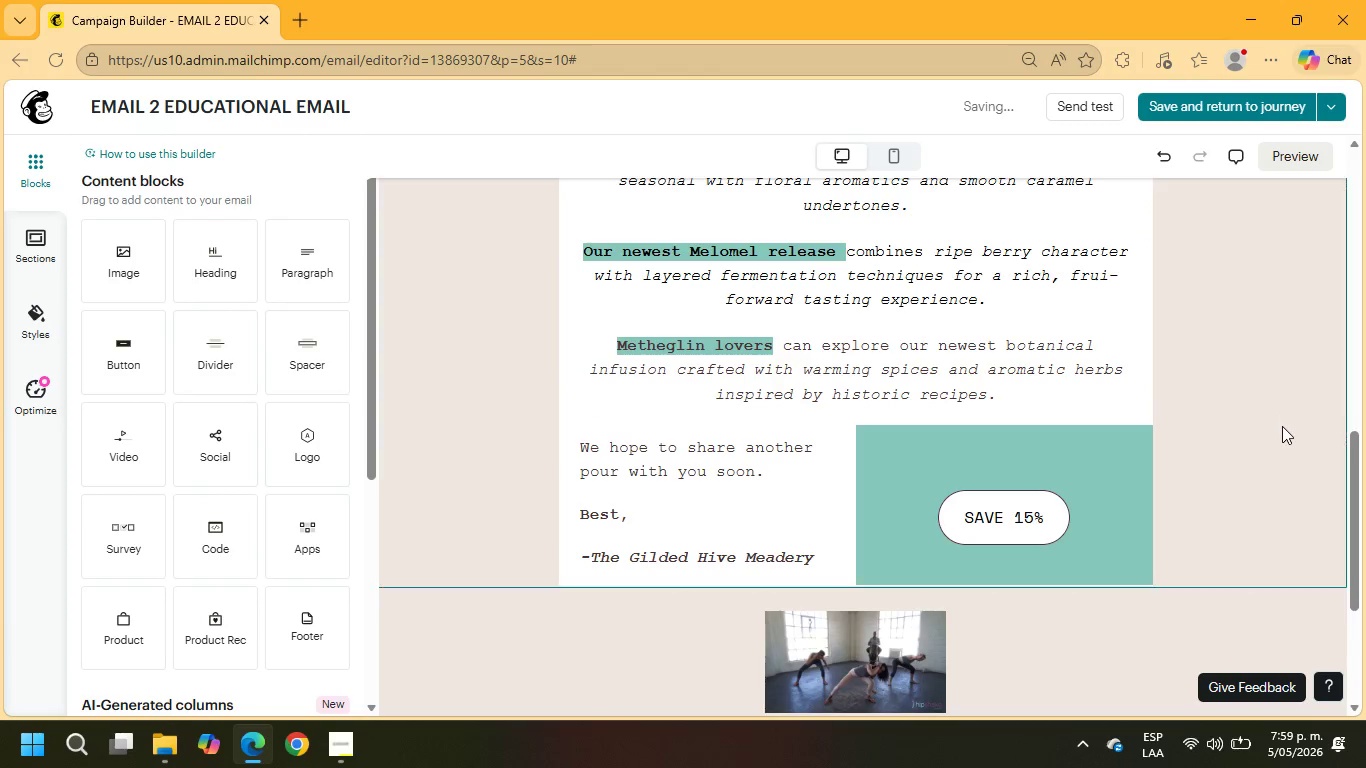 
left_click([1230, 630])
 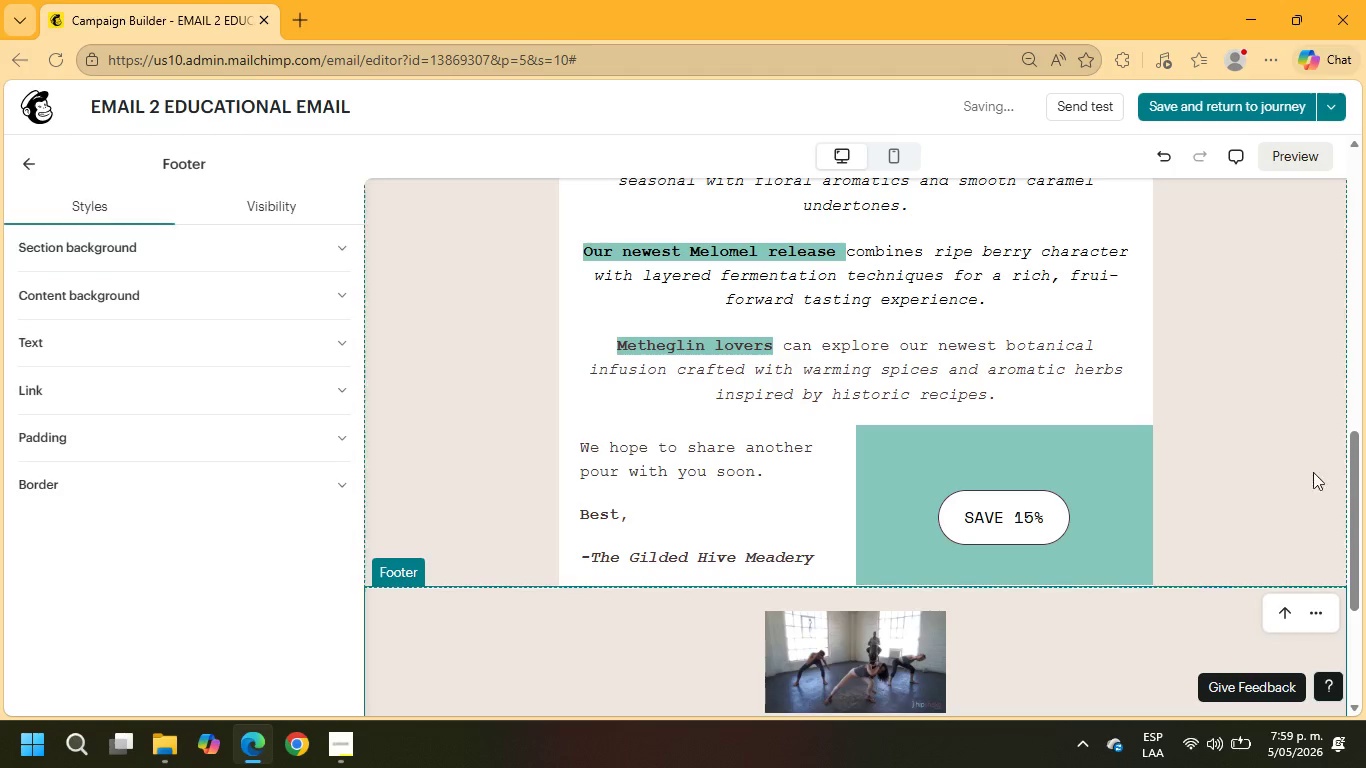 
left_click([1296, 411])
 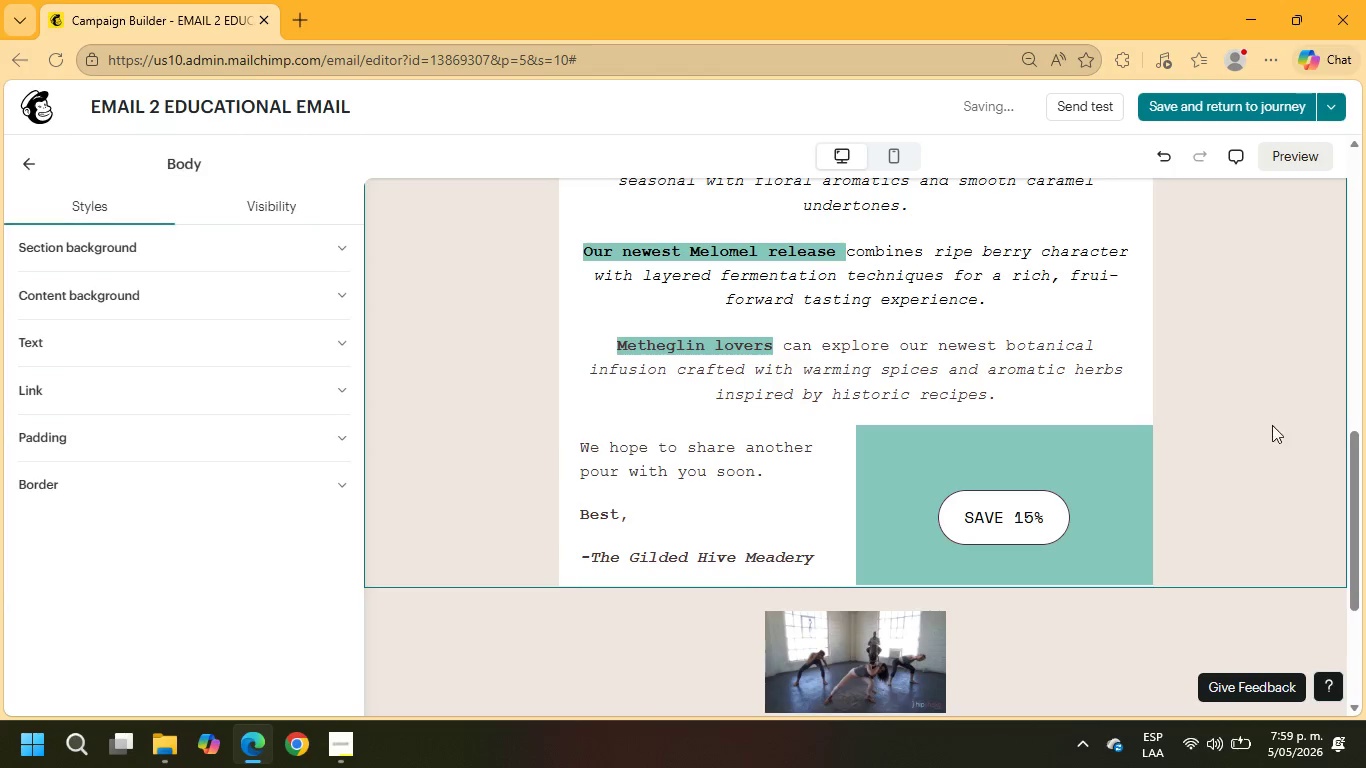 
mouse_move([1022, 520])
 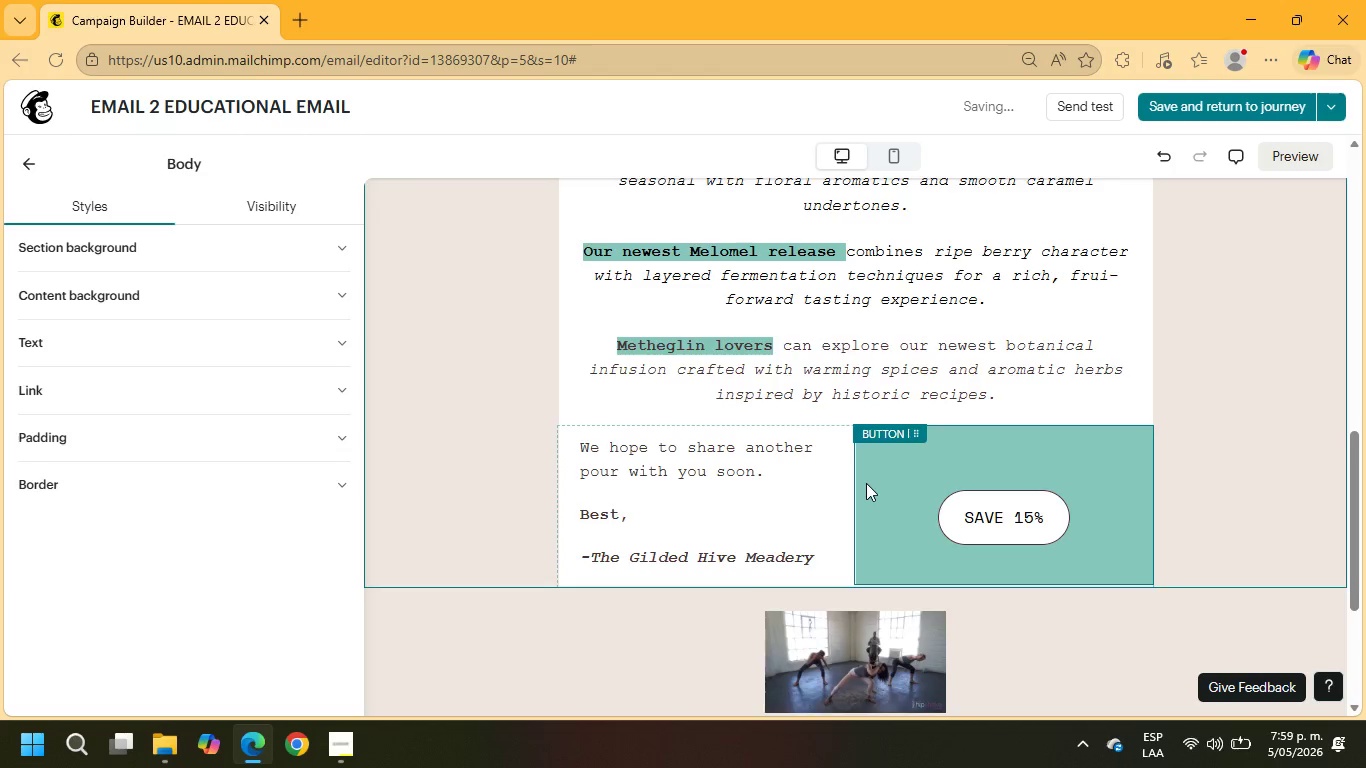 
scroll: coordinate [866, 483], scroll_direction: up, amount: 4.0
 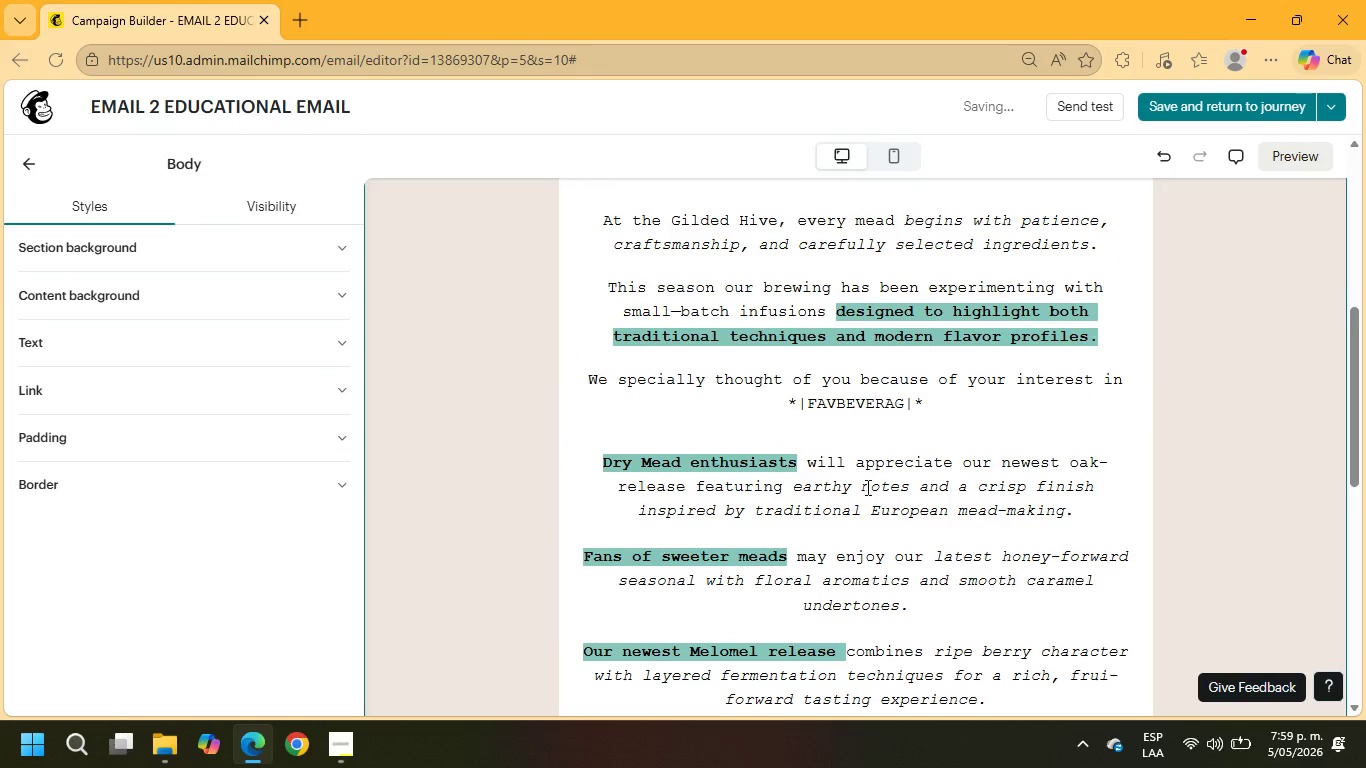 
scroll: coordinate [866, 488], scroll_direction: down, amount: 1.0
 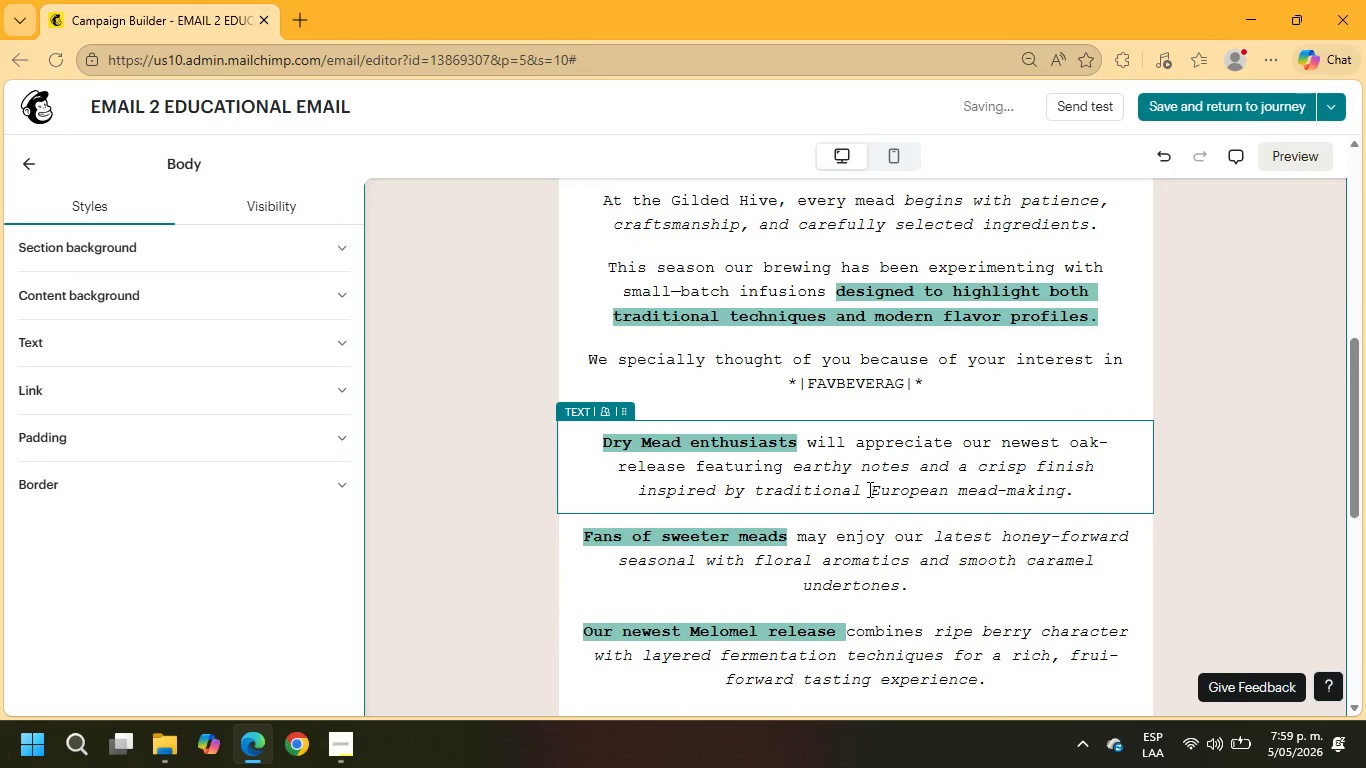 
scroll: coordinate [868, 489], scroll_direction: up, amount: 5.0
 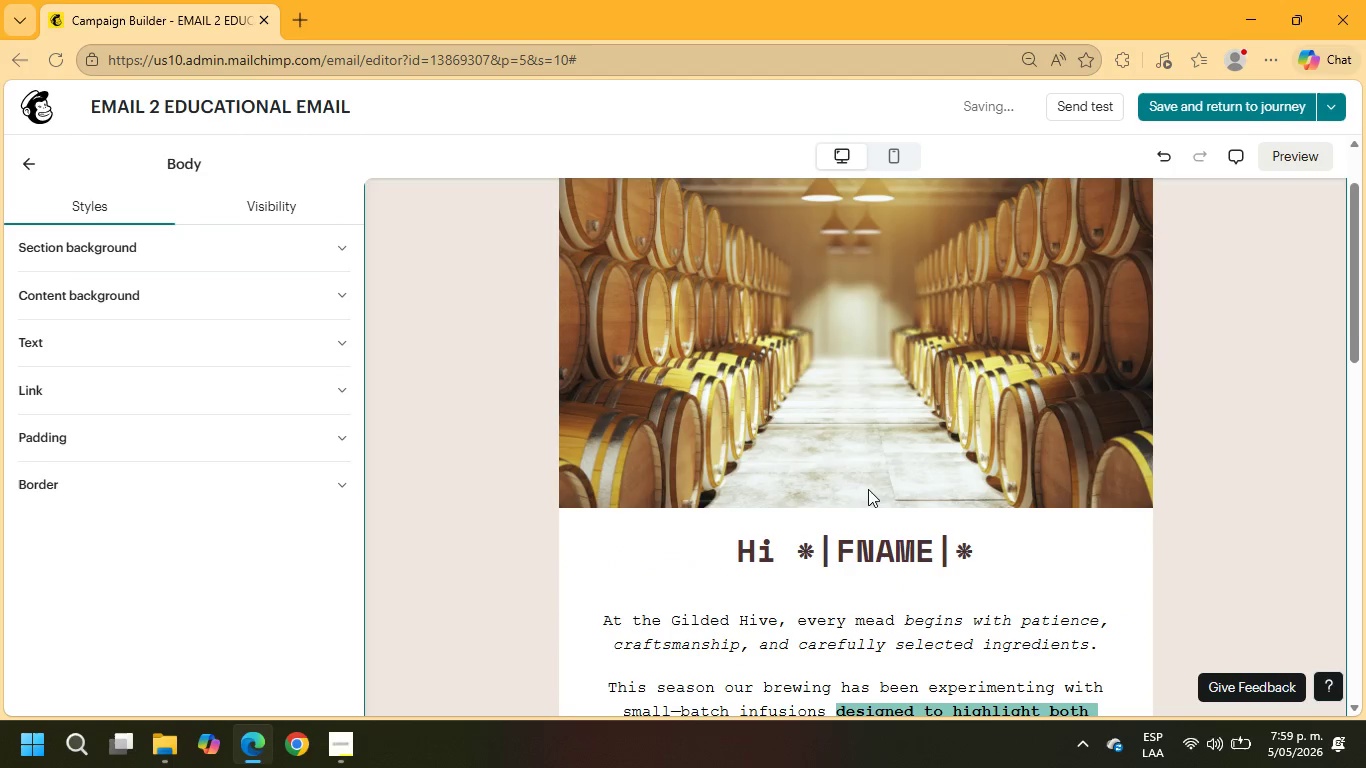 
scroll: coordinate [869, 500], scroll_direction: down, amount: 3.0
 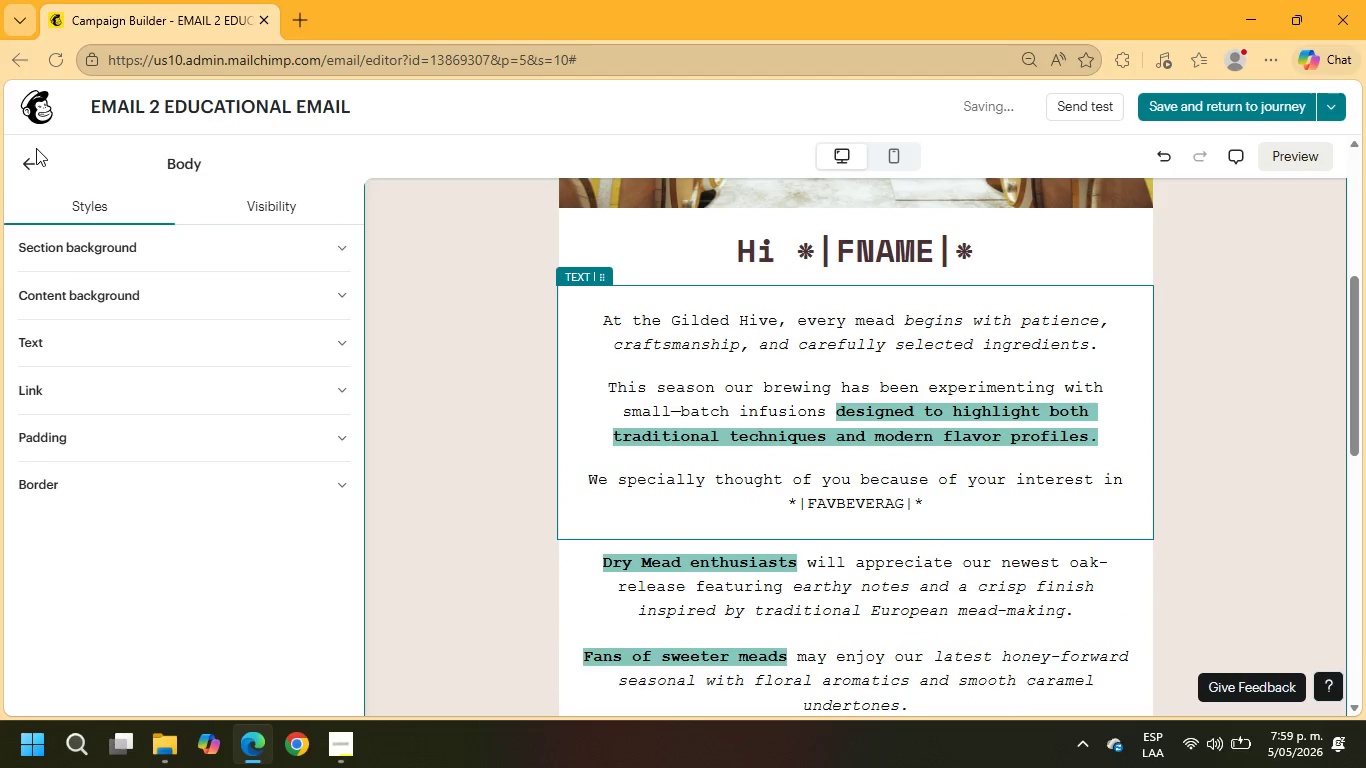 
scroll: coordinate [664, 323], scroll_direction: up, amount: 12.0
 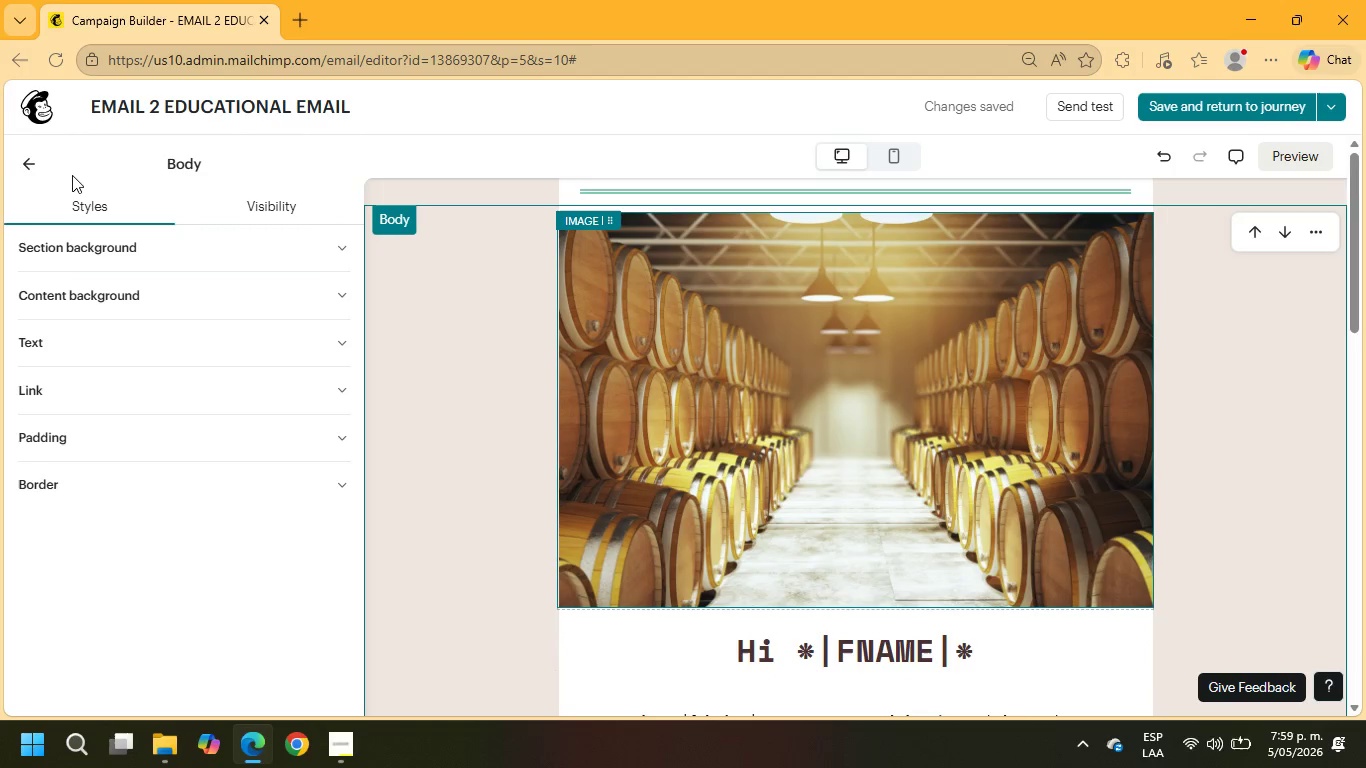 
left_click([25, 168])
 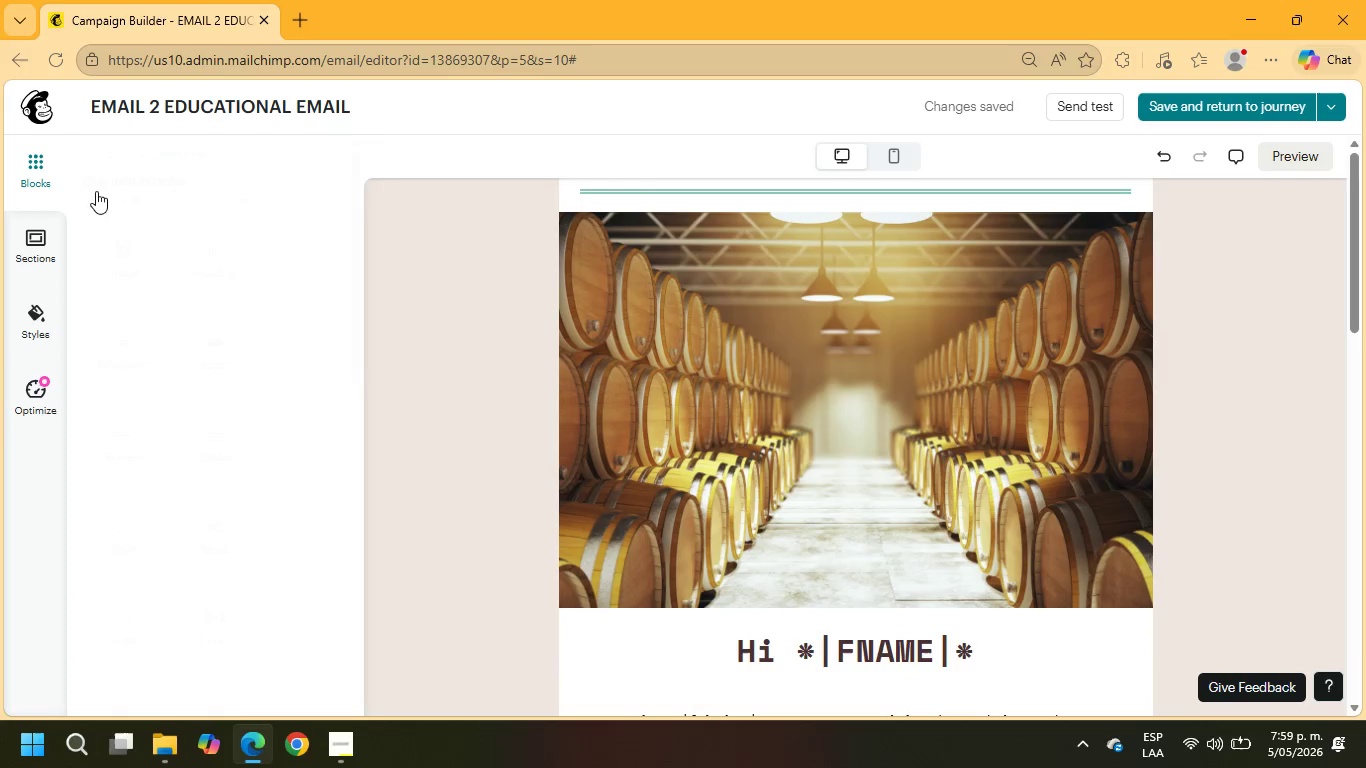 
scroll: coordinate [655, 447], scroll_direction: down, amount: 6.0
 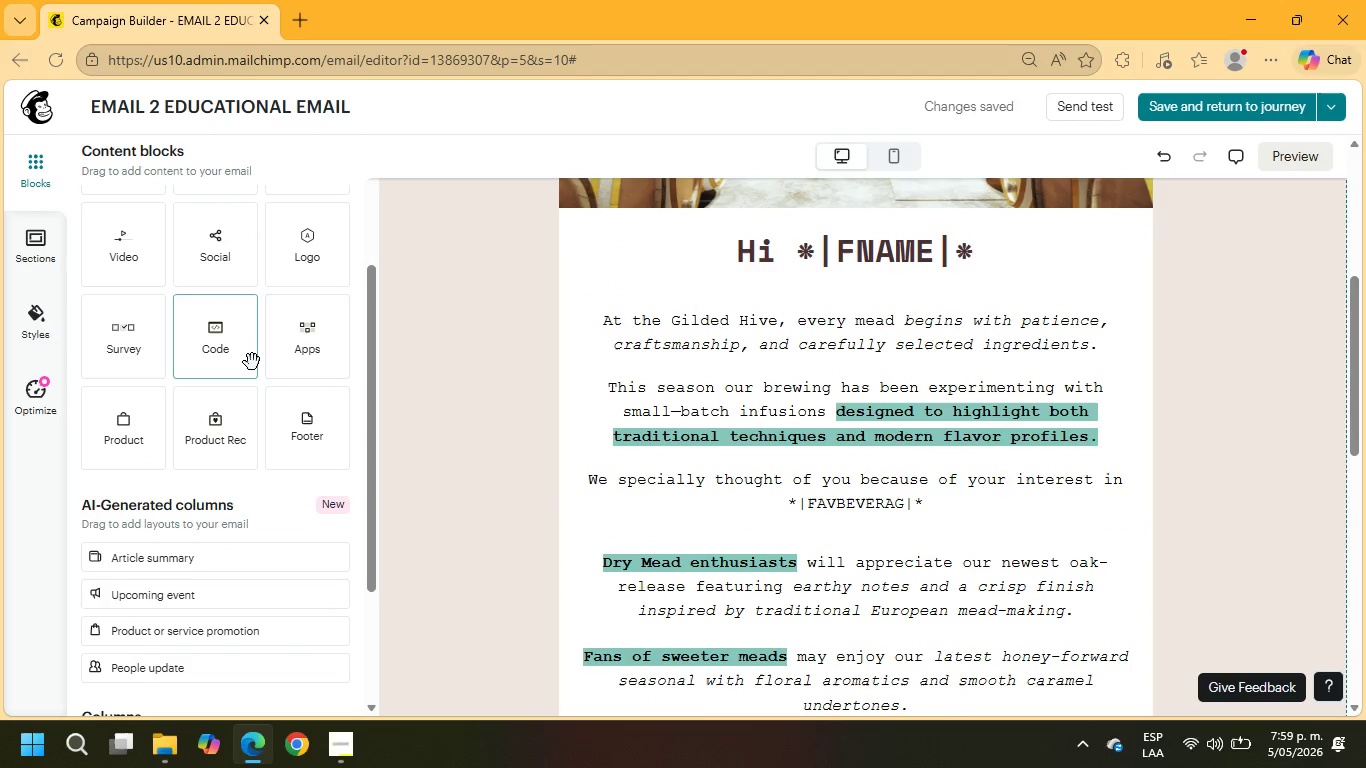 
scroll: coordinate [250, 358], scroll_direction: up, amount: 2.0
 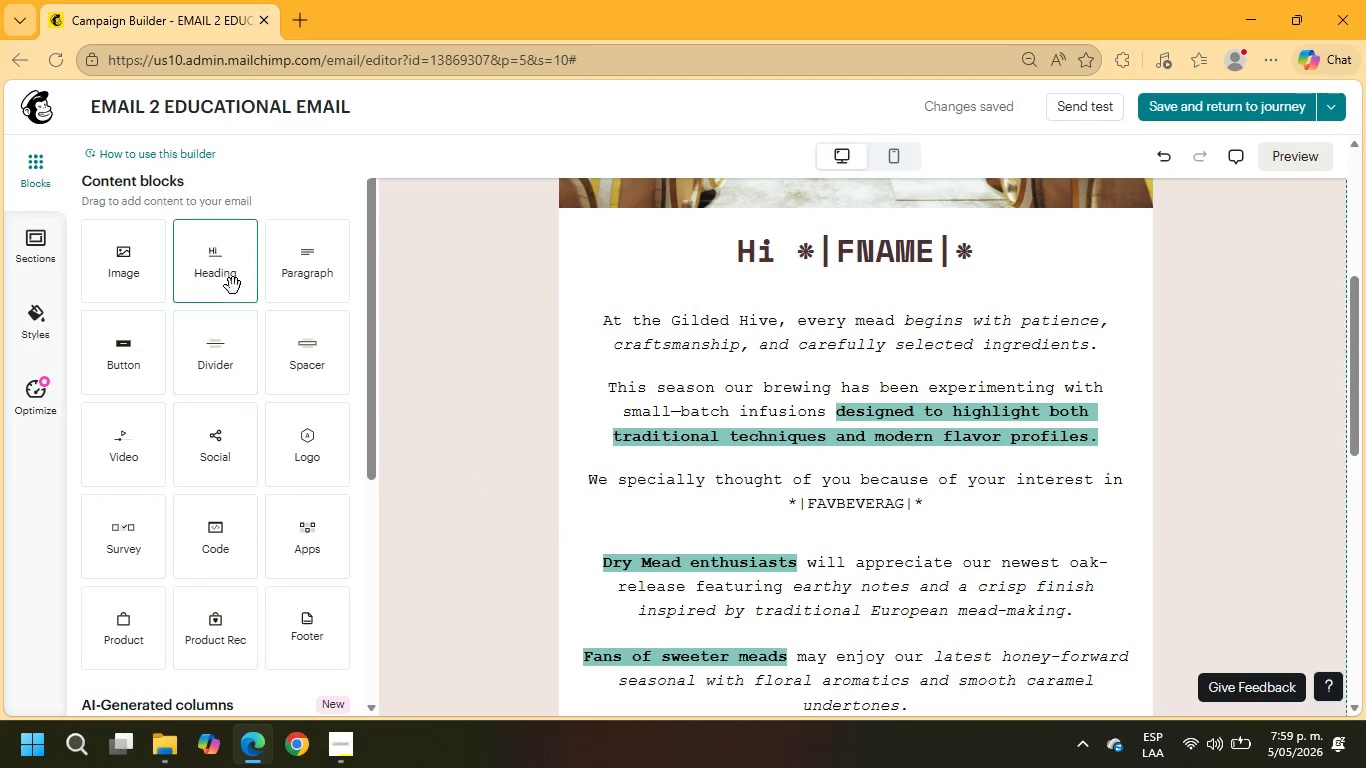 
left_click_drag(start_coordinate=[227, 367], to_coordinate=[809, 471])
 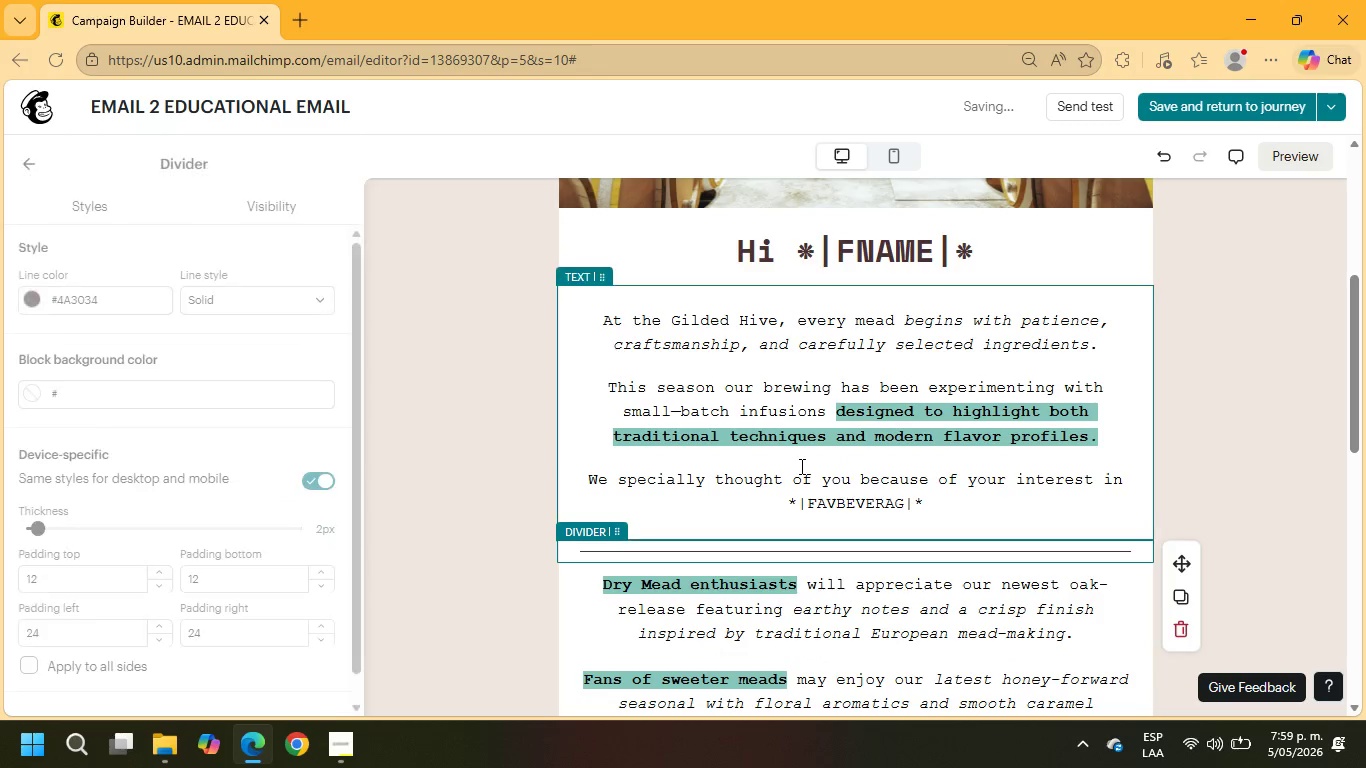 
scroll: coordinate [800, 466], scroll_direction: down, amount: 3.0
 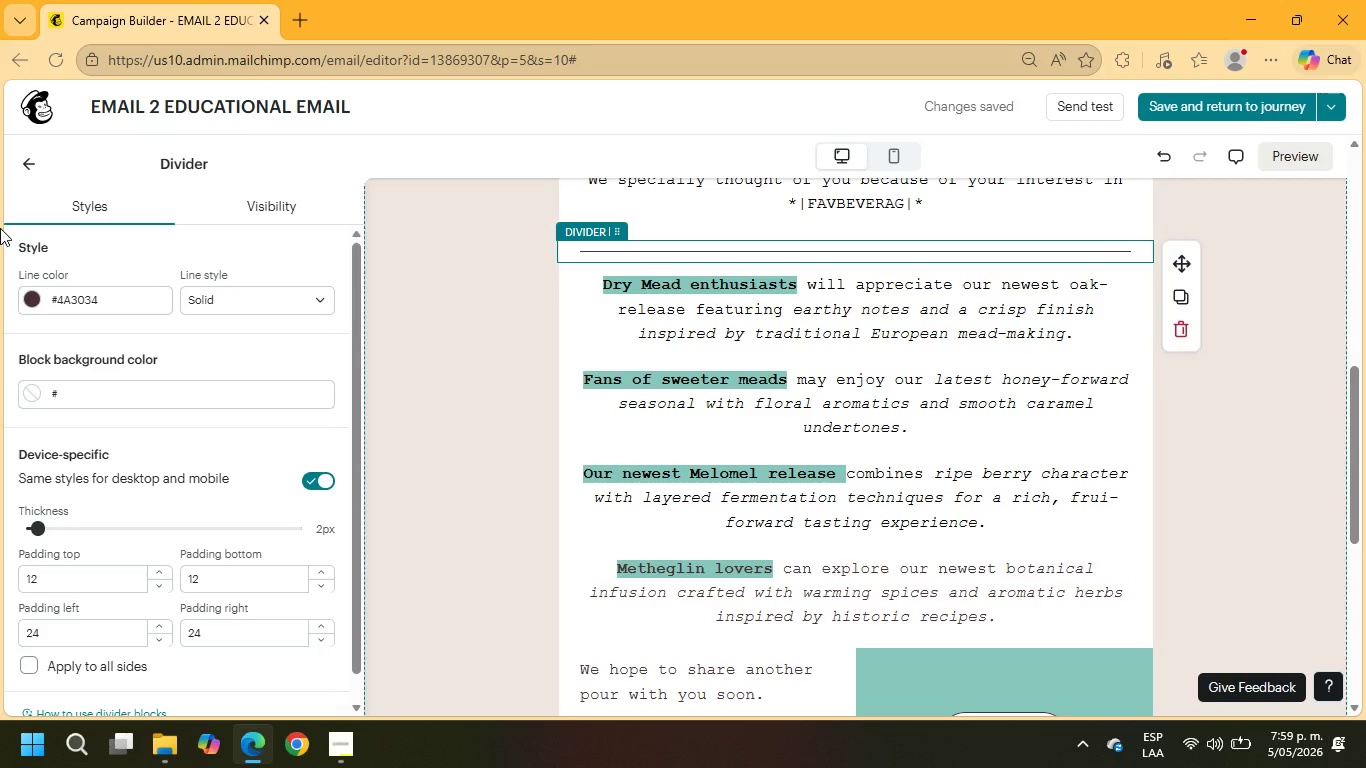 
left_click([40, 175])
 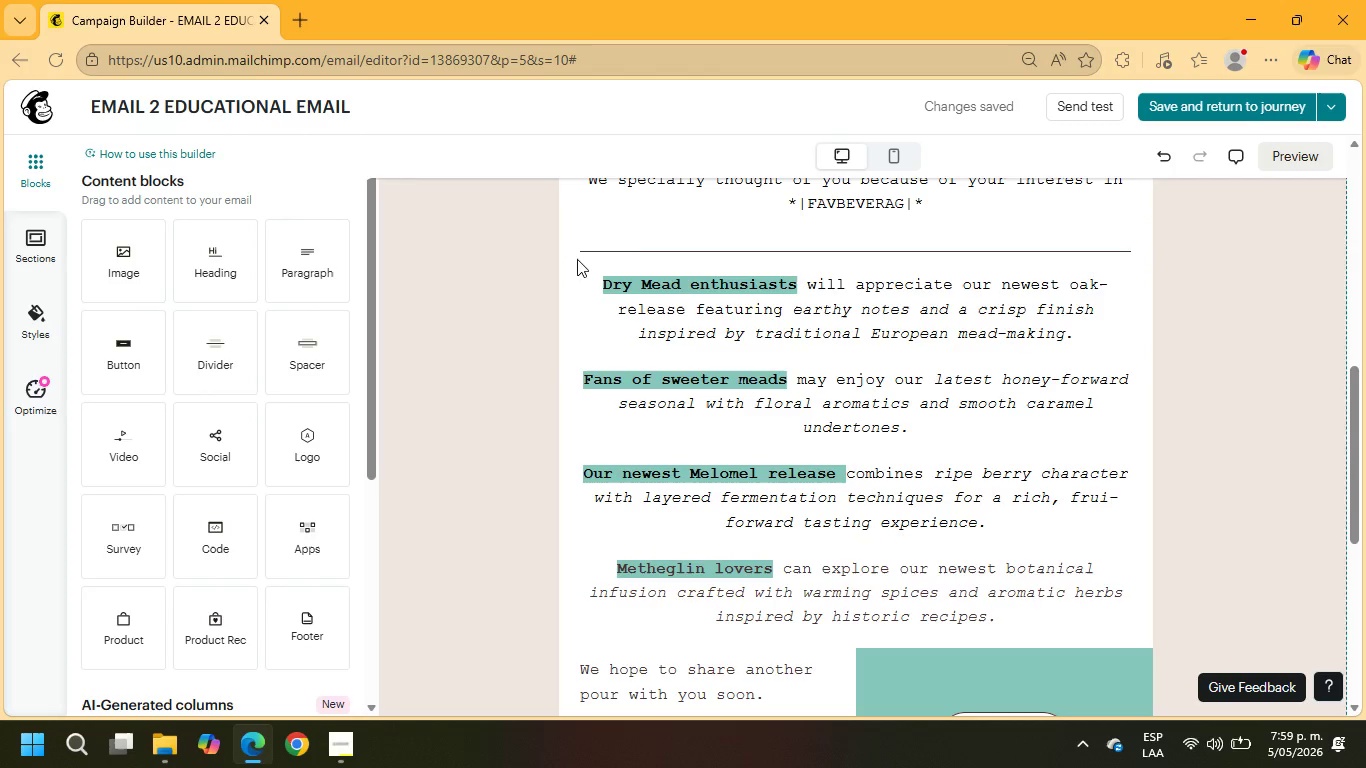 
left_click([752, 254])
 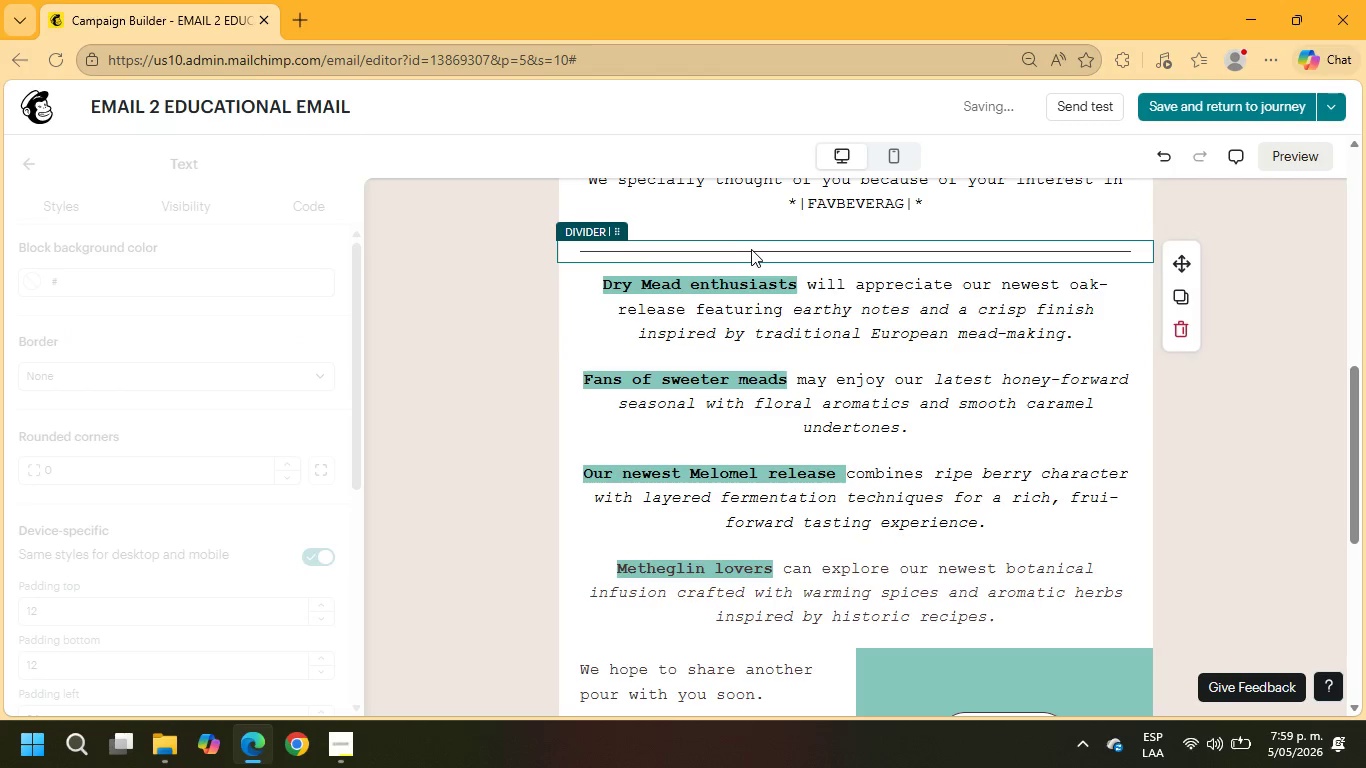 
left_click([751, 249])
 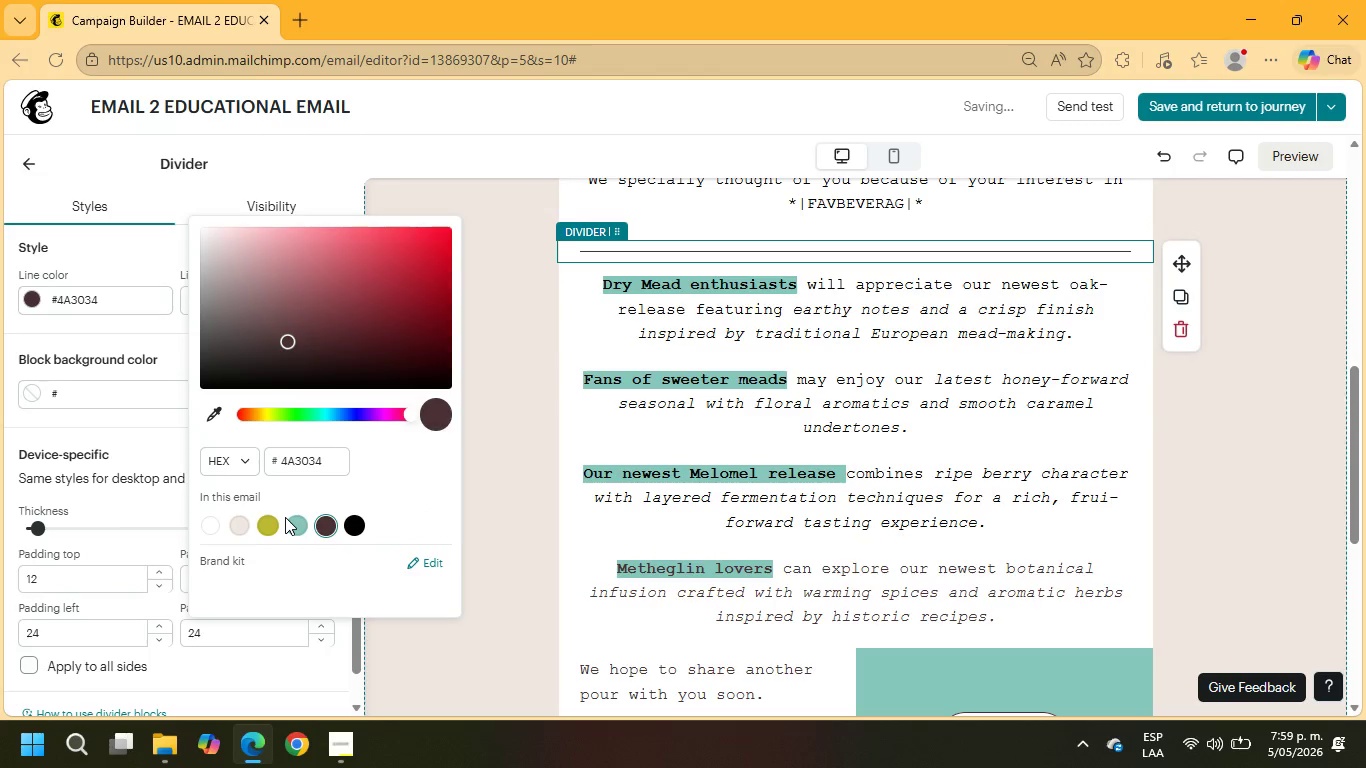 
left_click([292, 528])
 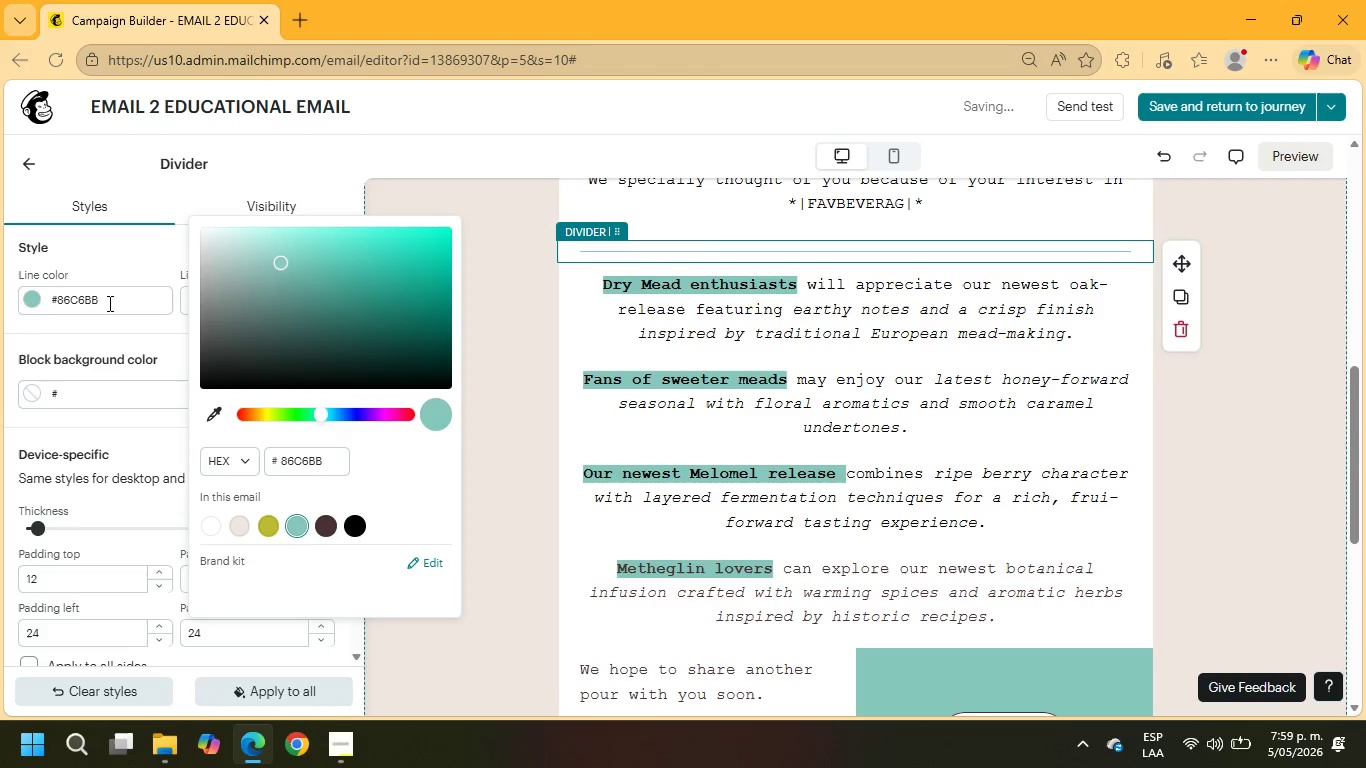 
left_click([17, 164])
 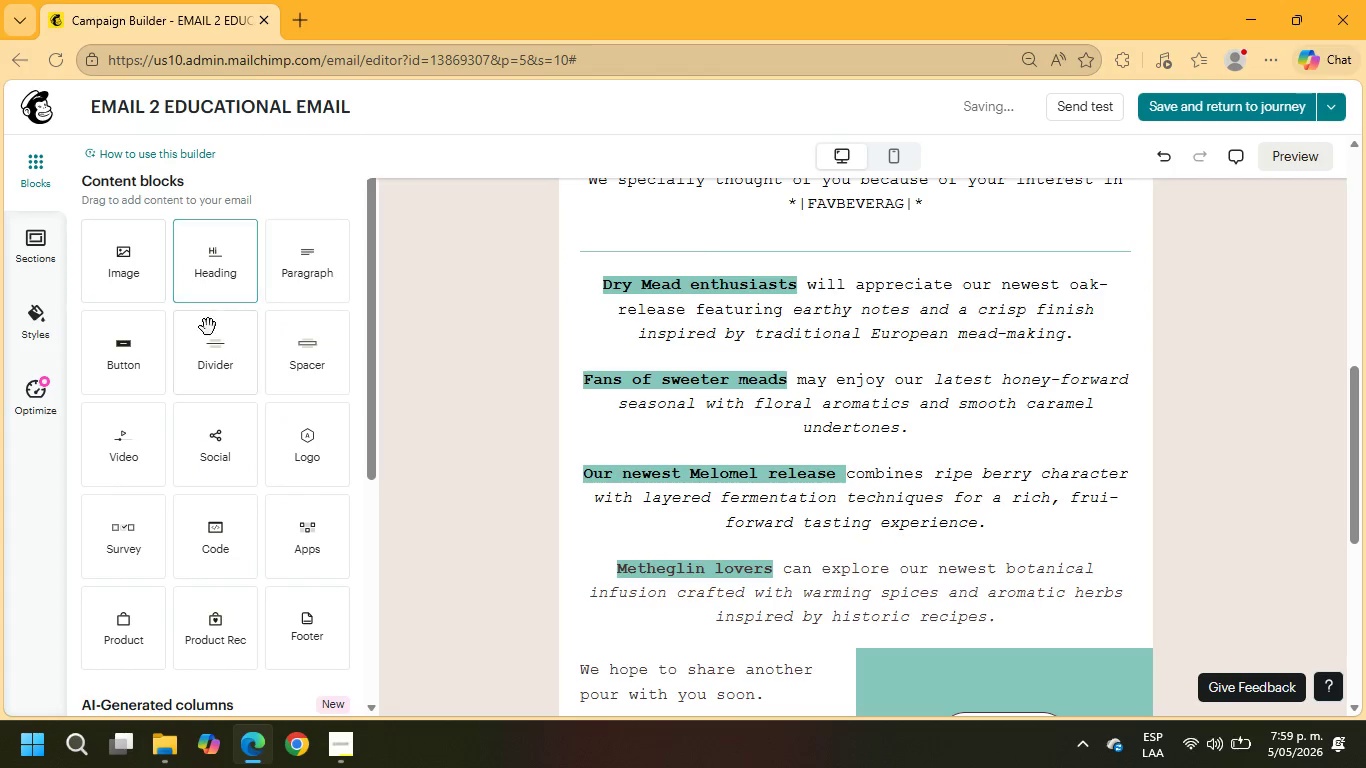 
left_click_drag(start_coordinate=[212, 359], to_coordinate=[734, 437])
 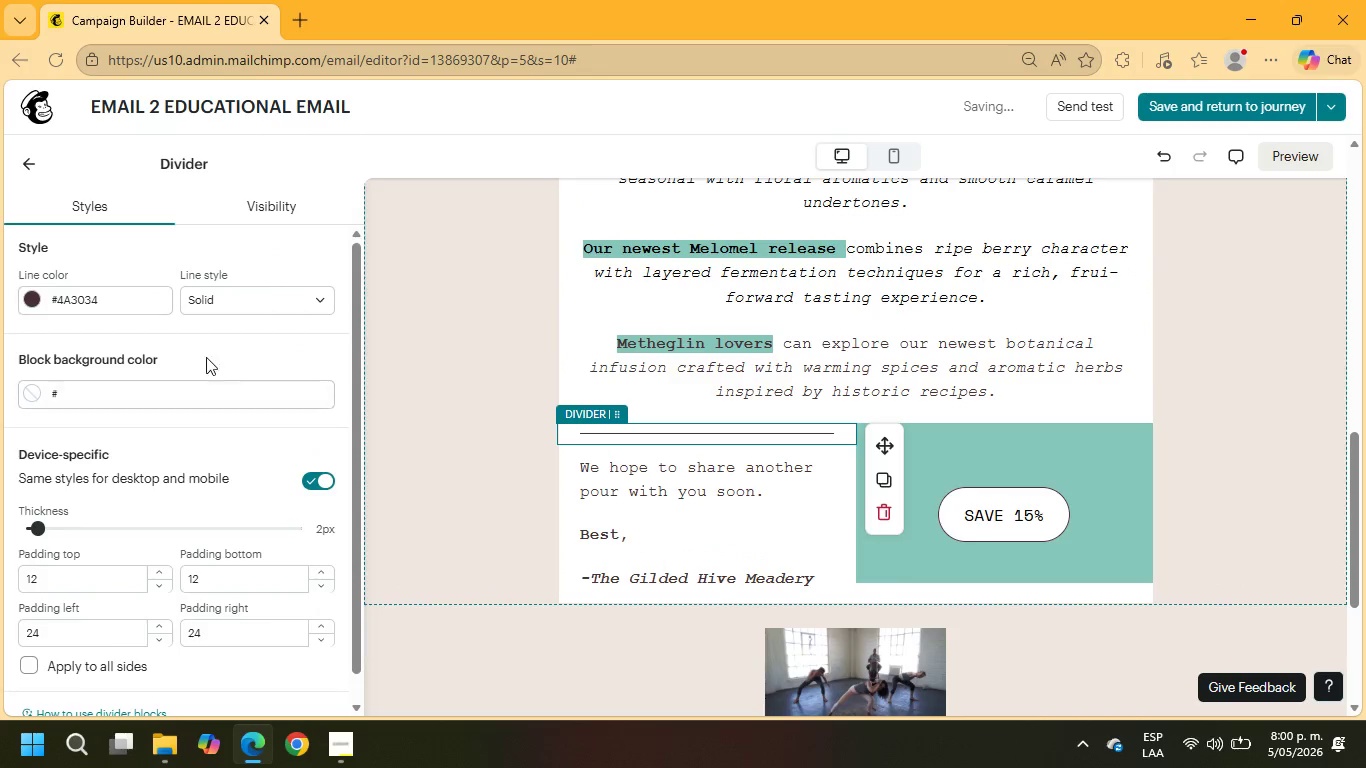 
left_click([37, 312])
 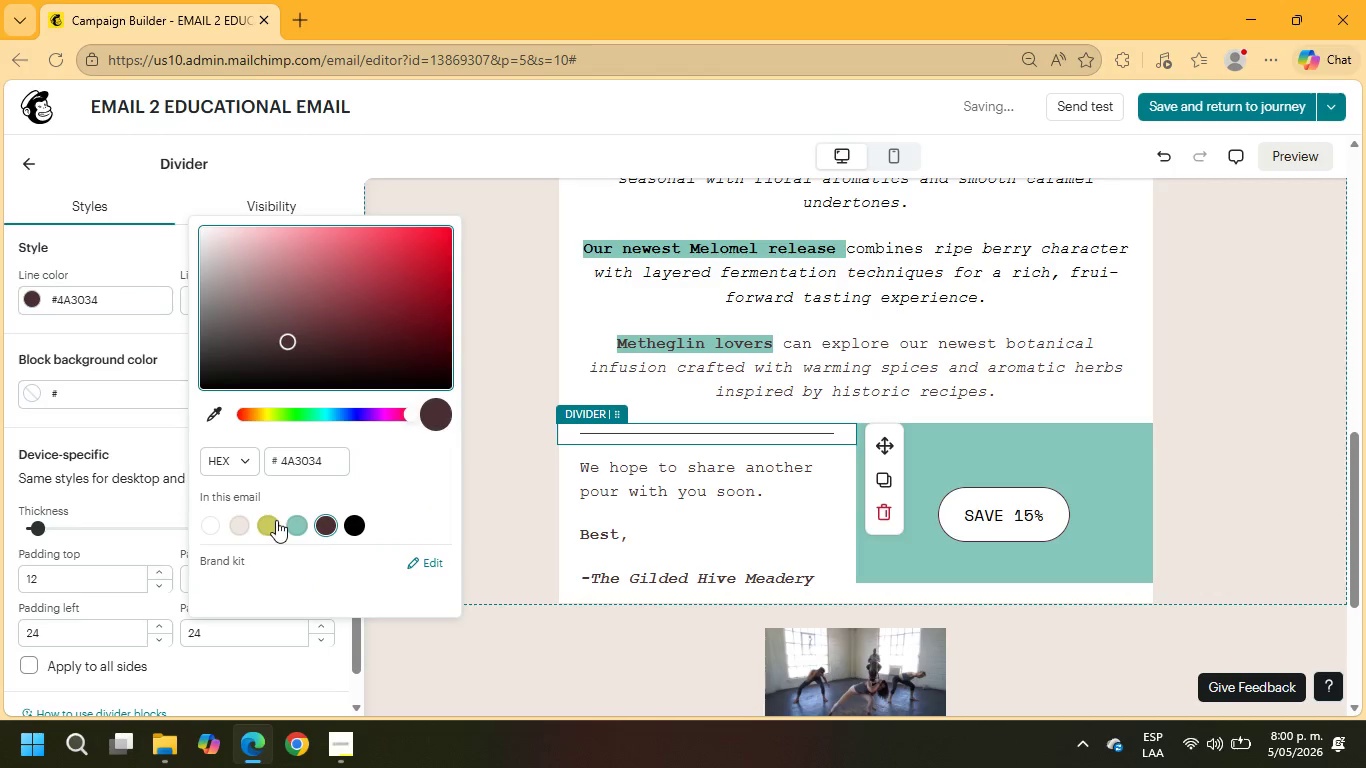 
left_click([296, 519])
 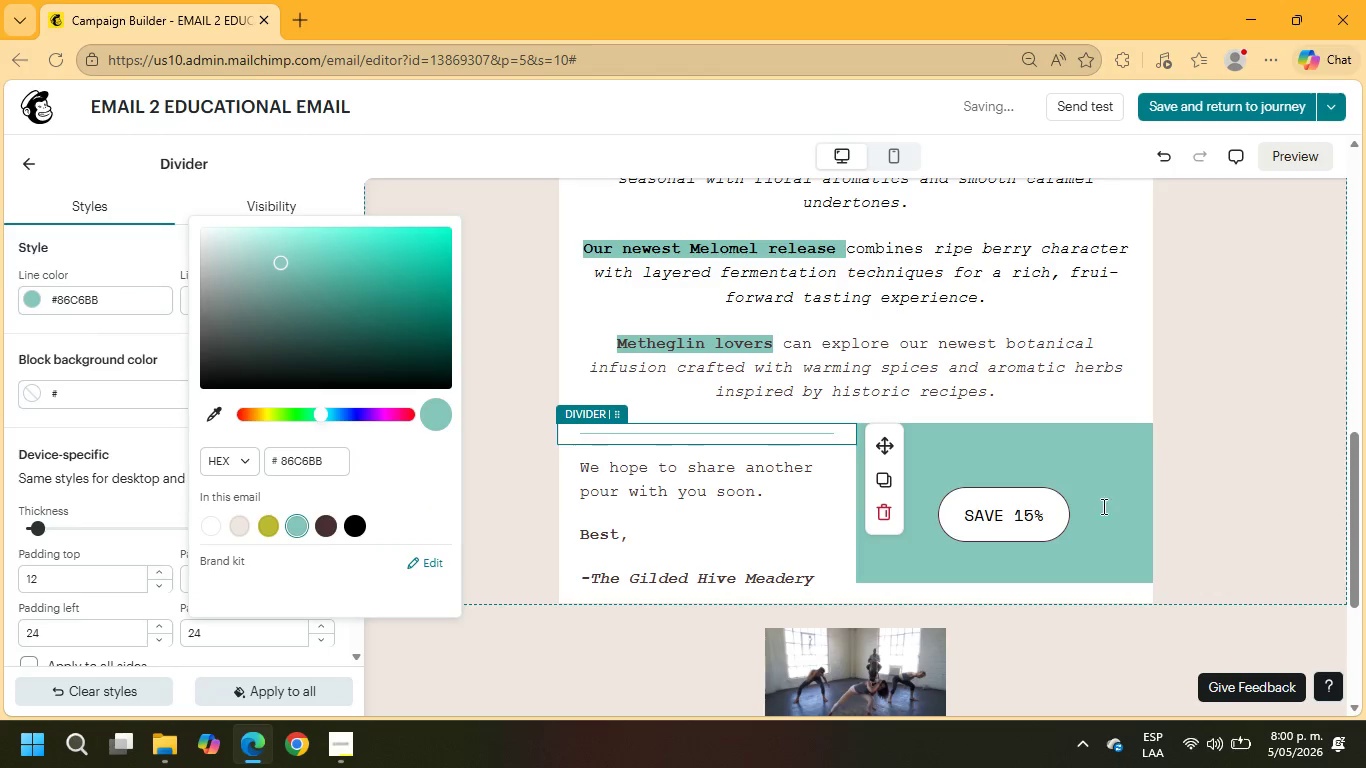 
left_click([1346, 394])
 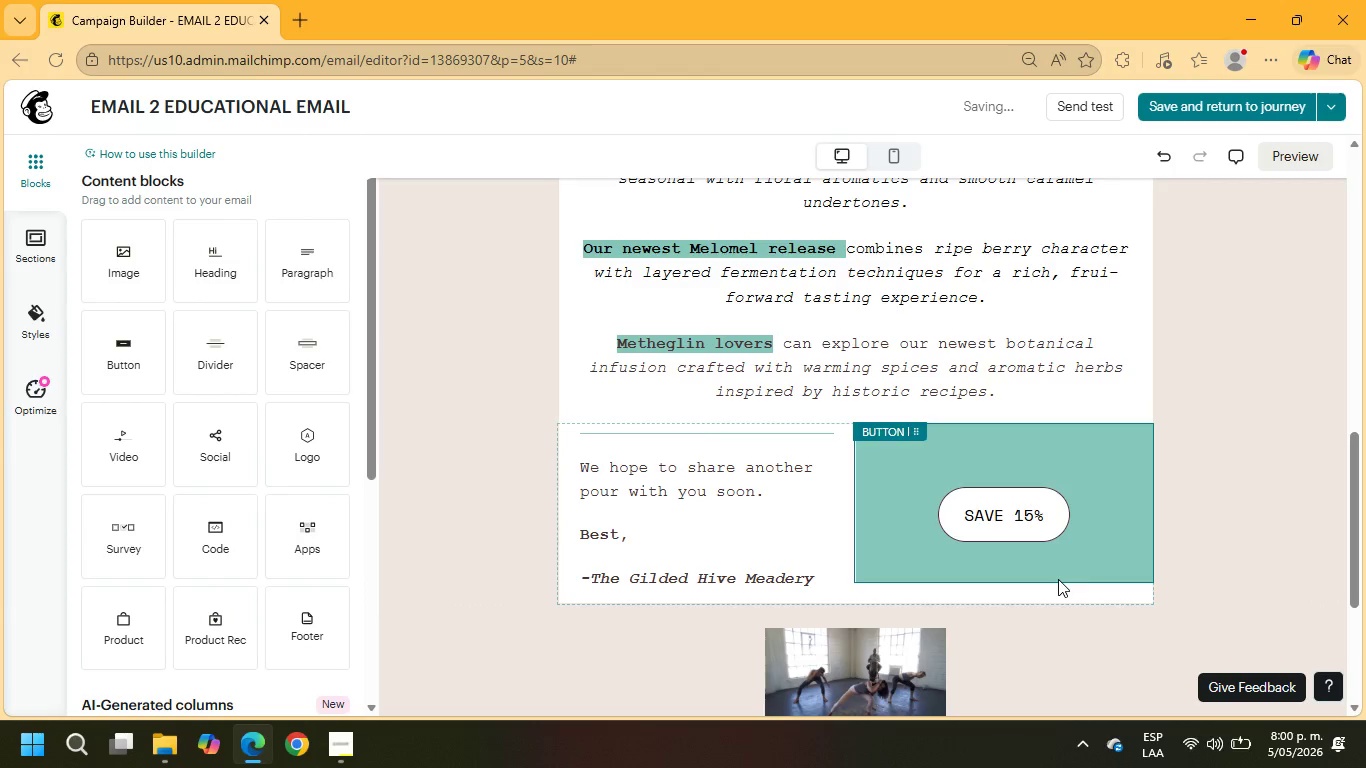 
left_click([908, 595])
 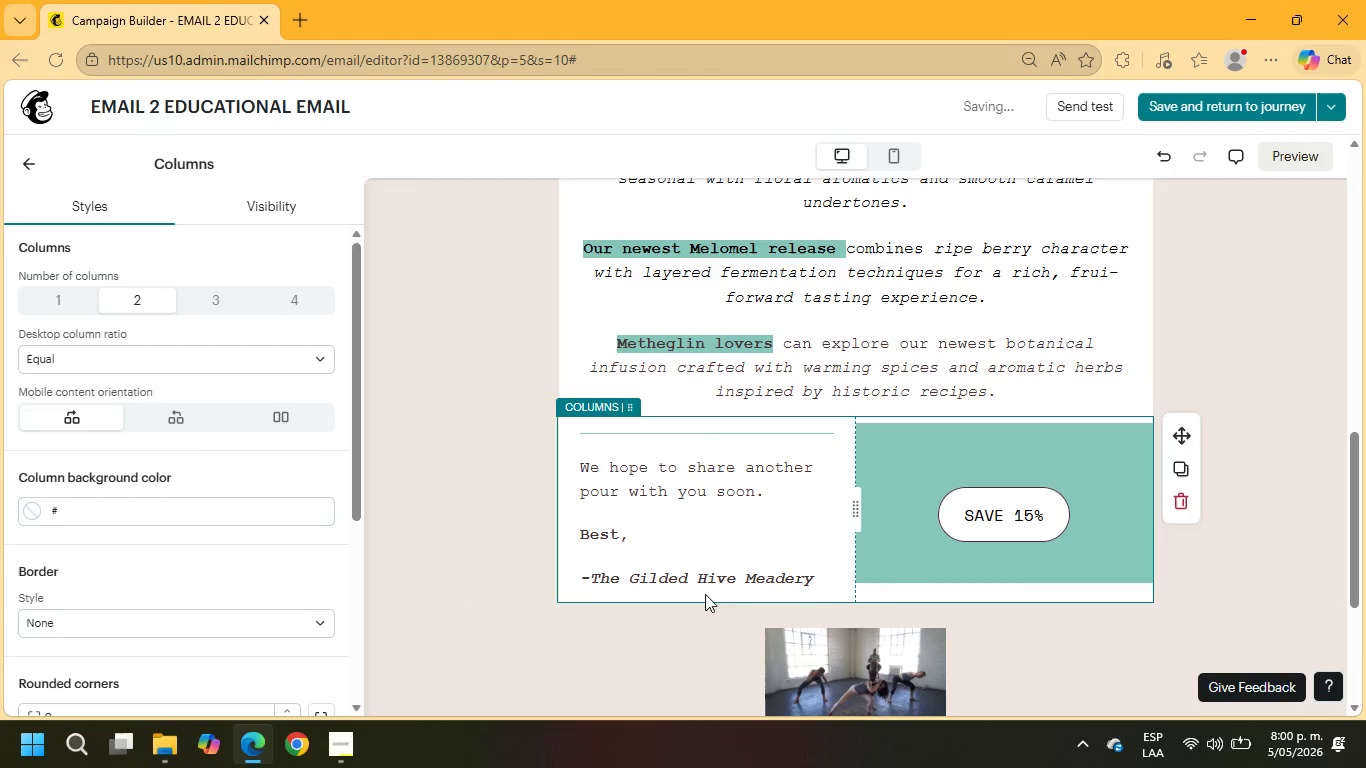 
scroll: coordinate [80, 590], scroll_direction: down, amount: 4.0
 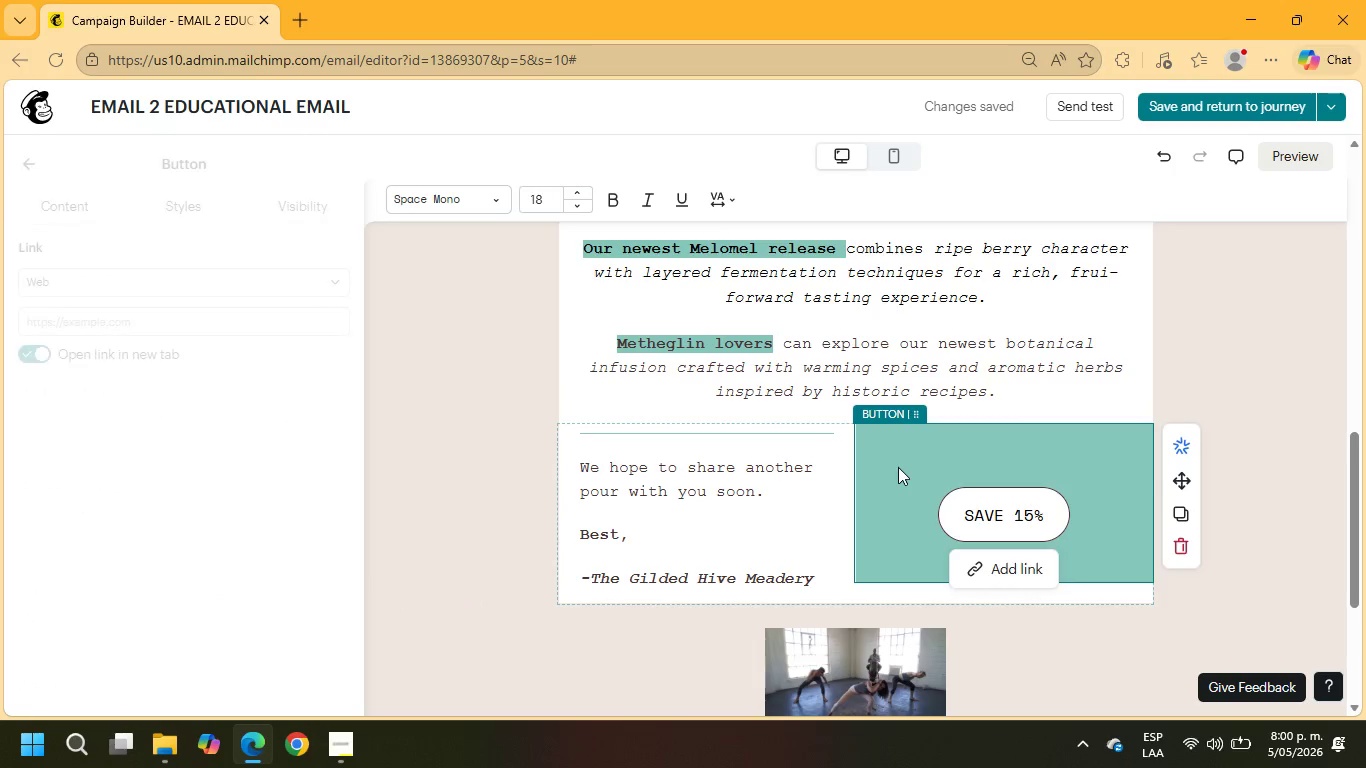 
wait(5.08)
 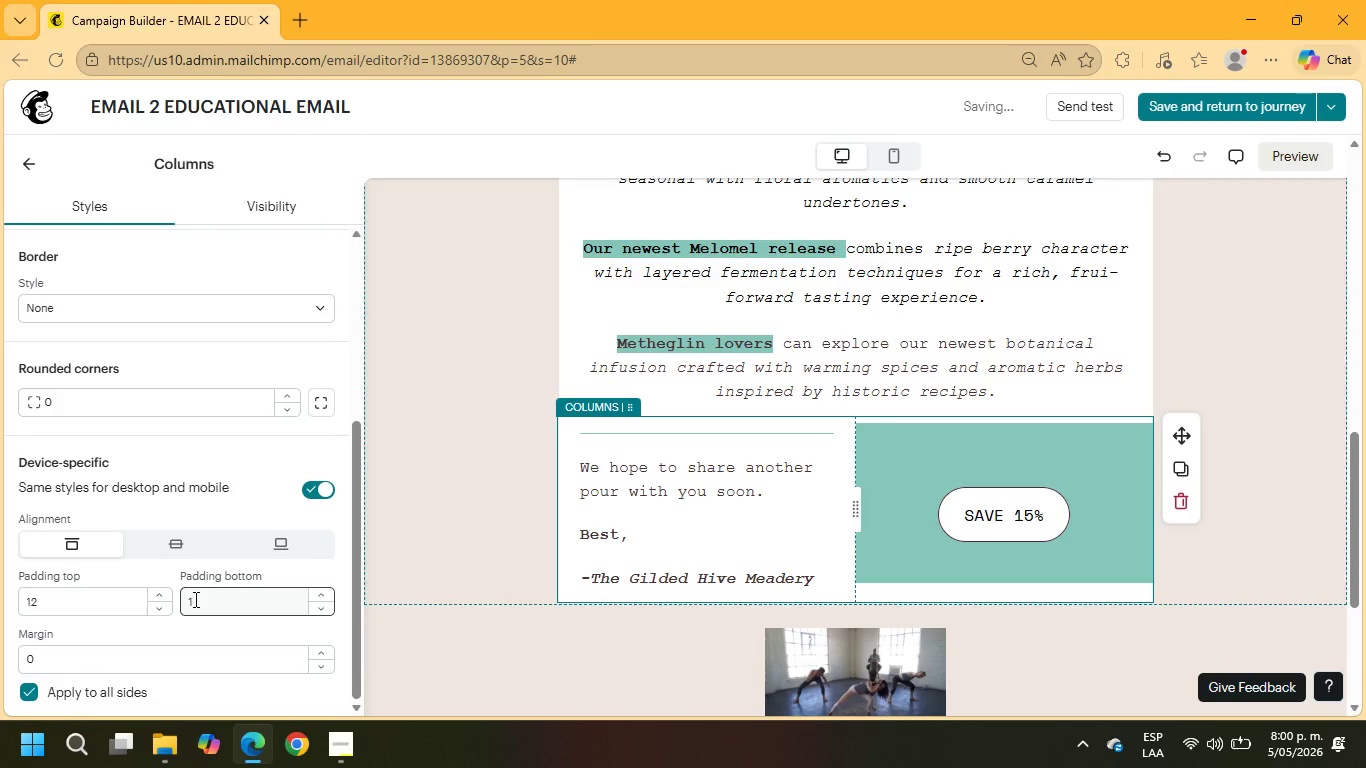 
left_click([198, 214])
 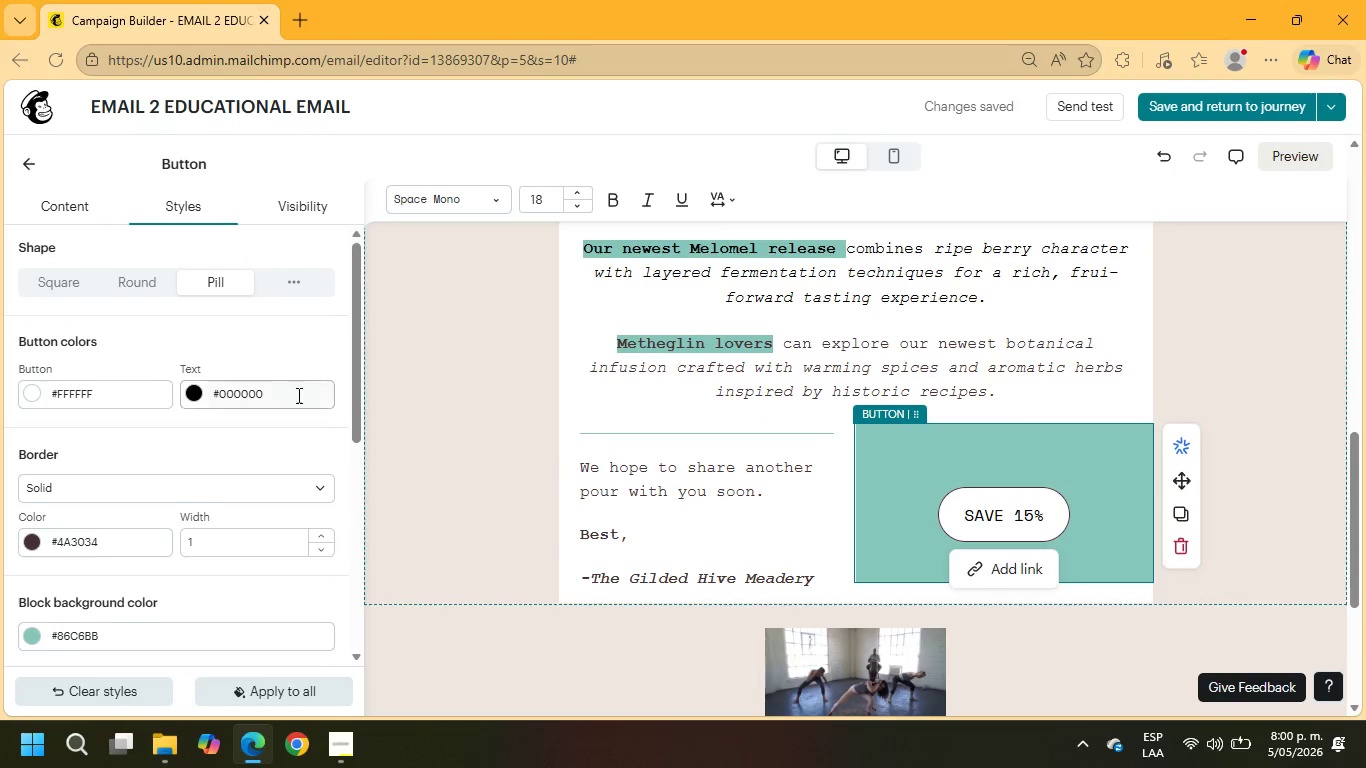 
scroll: coordinate [297, 419], scroll_direction: down, amount: 5.0
 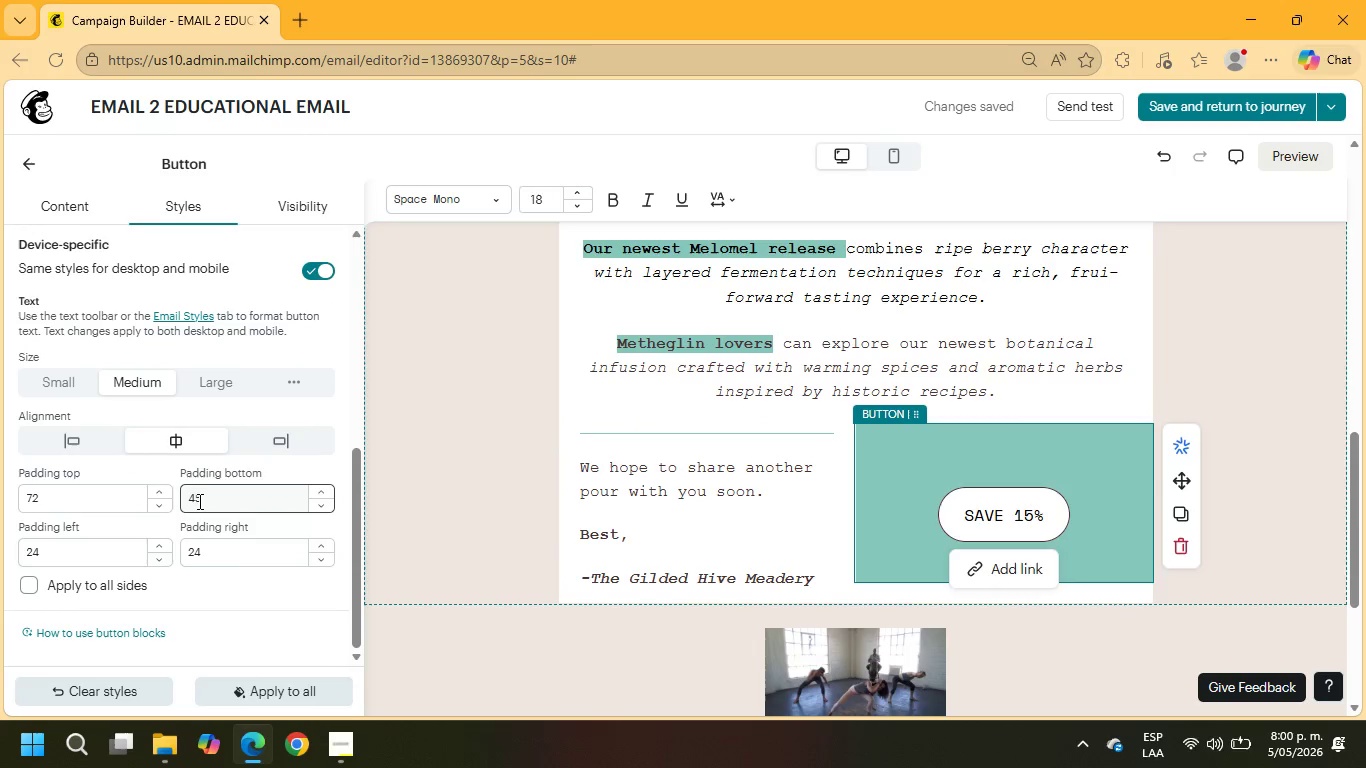 
left_click_drag(start_coordinate=[202, 501], to_coordinate=[184, 501])
 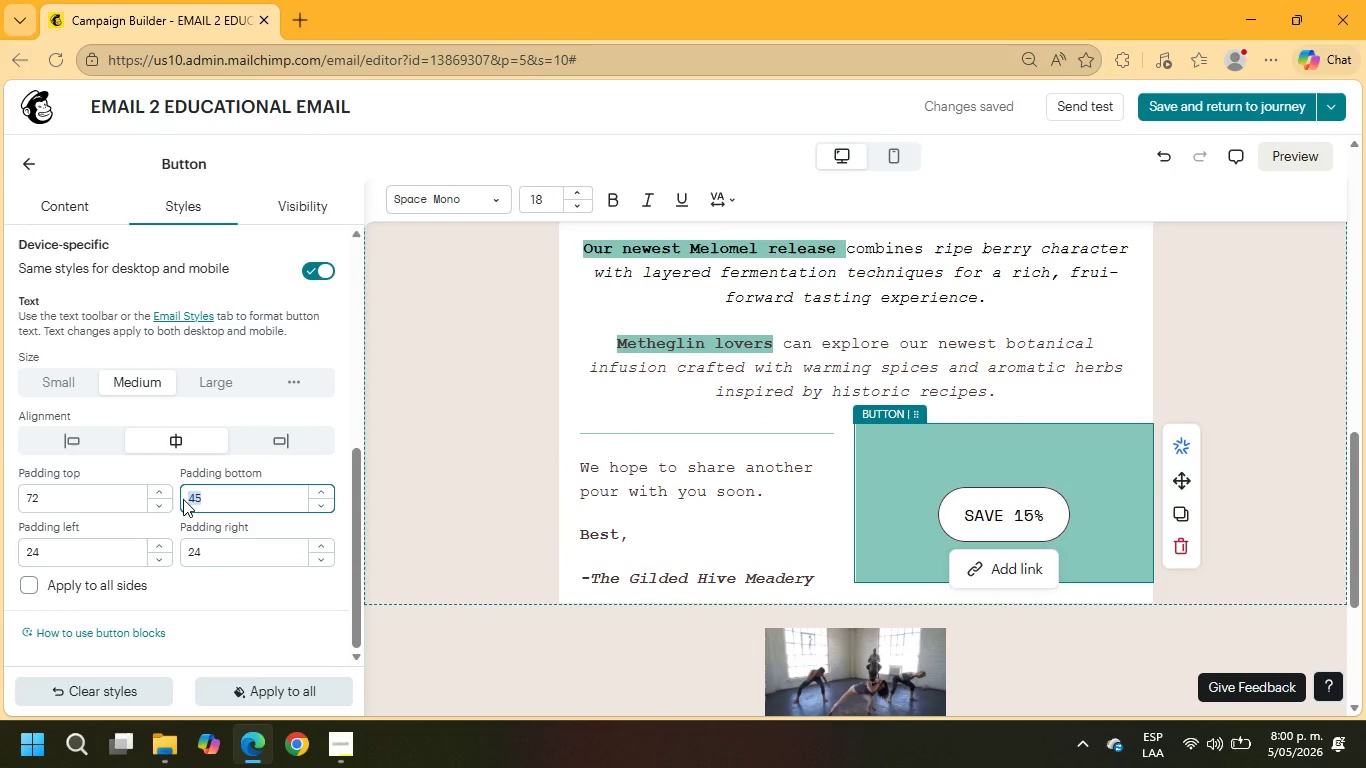 
key(Numpad5)
 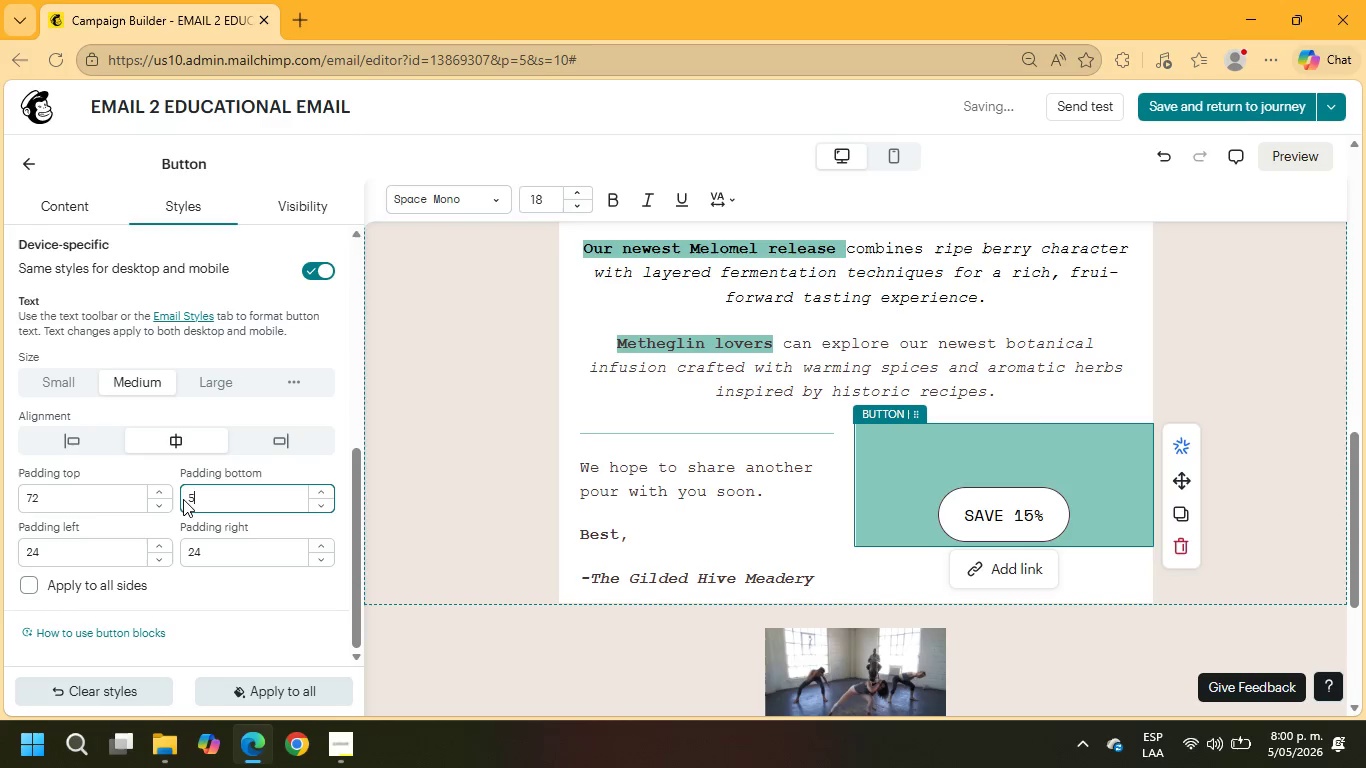 
key(Numpad5)
 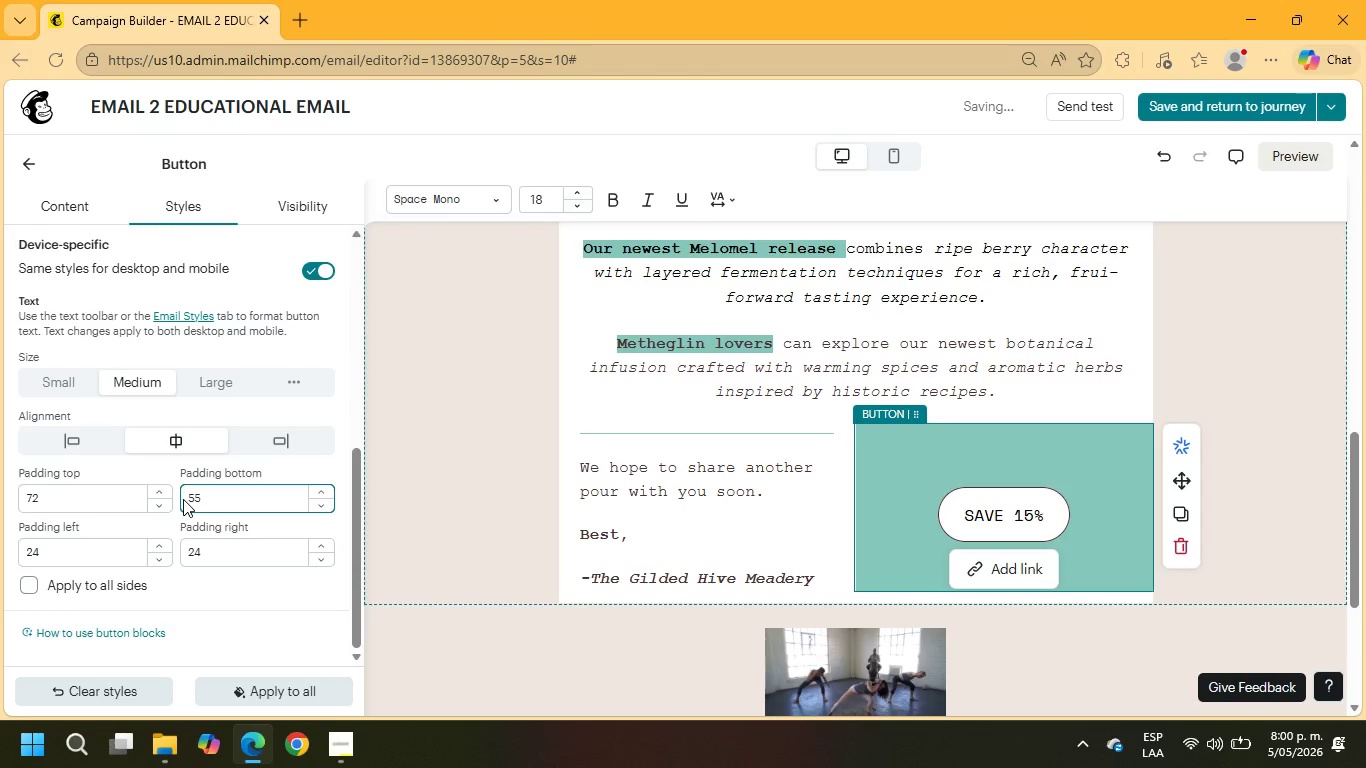 
key(NumpadEnter)
 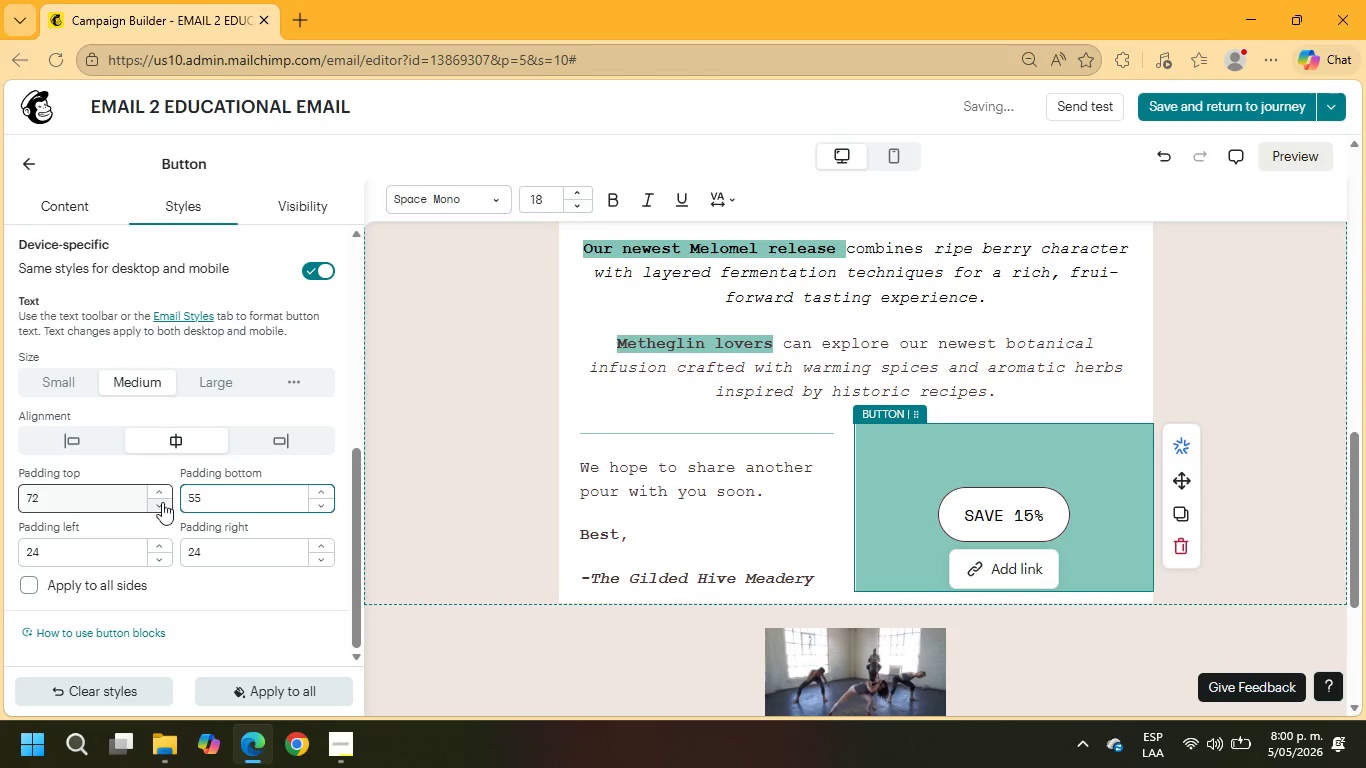 
left_click([92, 501])
 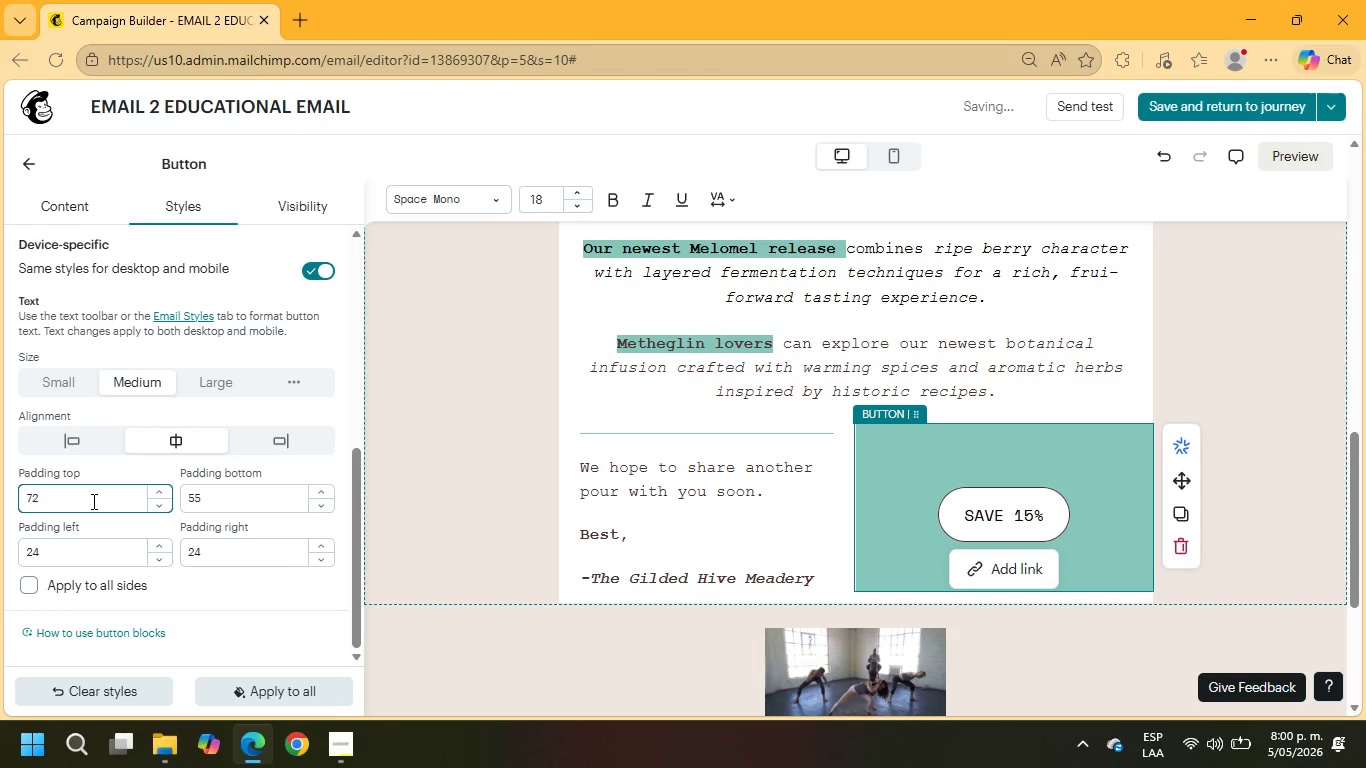 
left_click_drag(start_coordinate=[92, 501], to_coordinate=[0, 499])
 